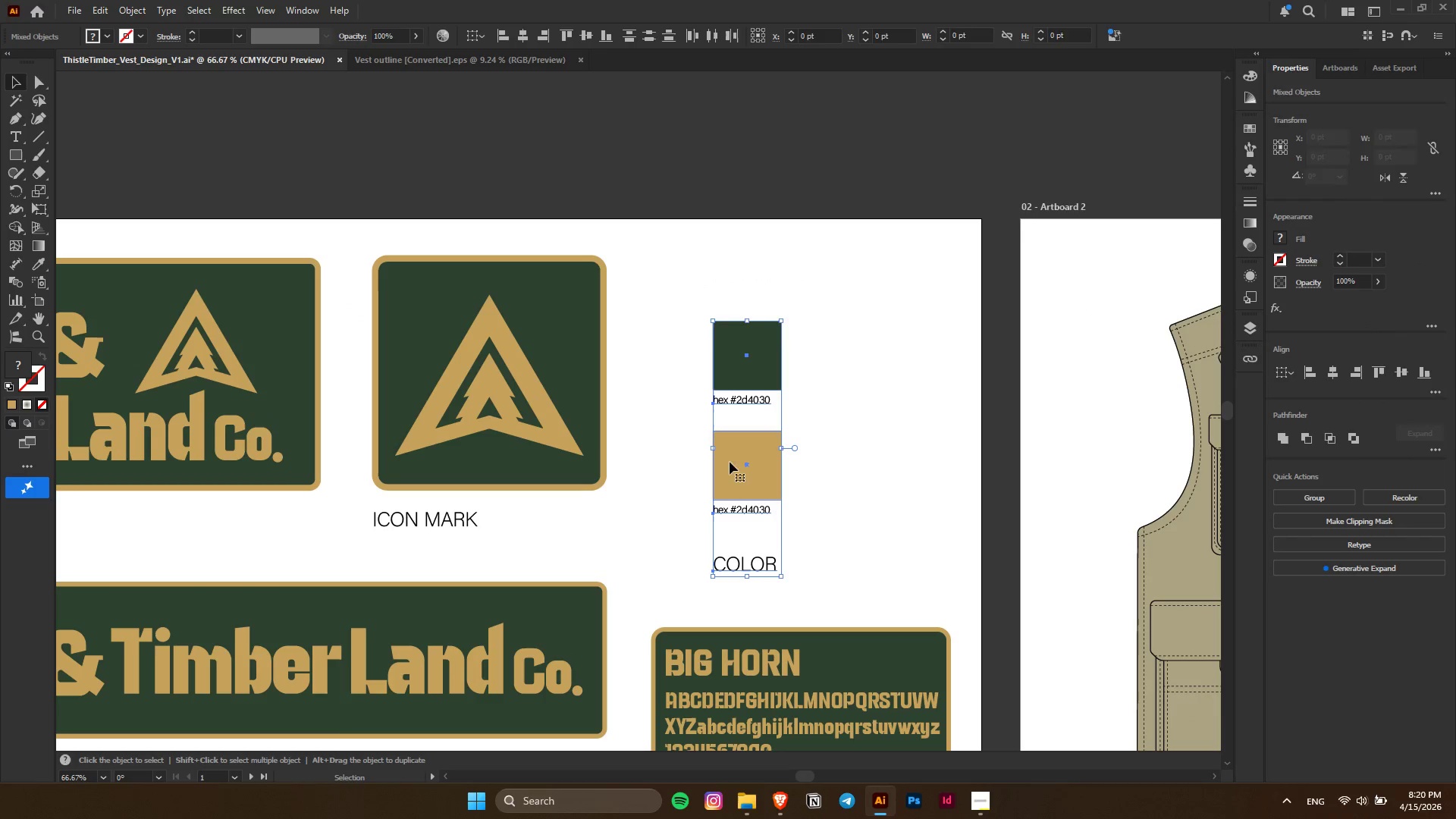 
scroll: coordinate [792, 303], scroll_direction: up, amount: 2.0
 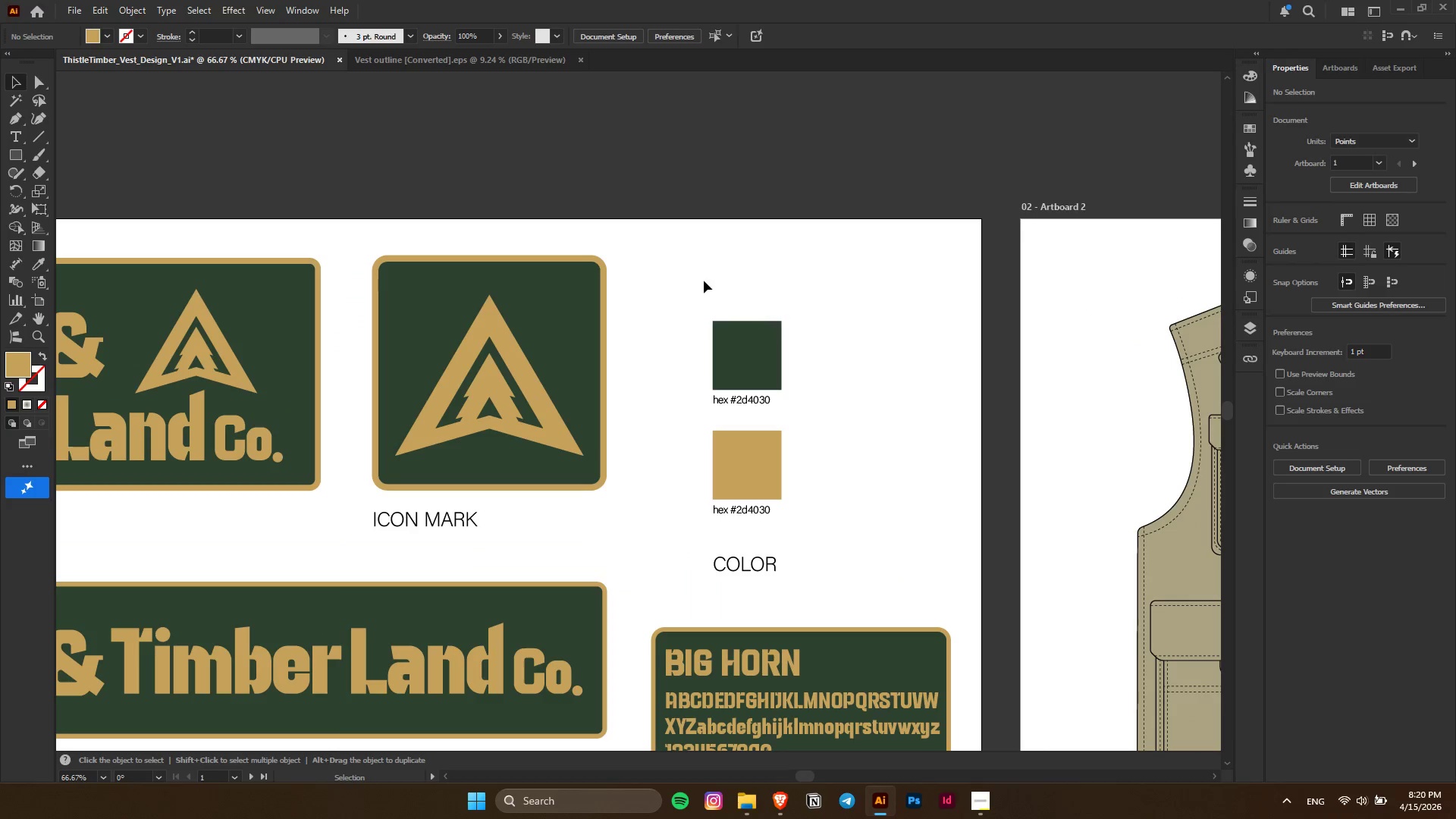 
left_click_drag(start_coordinate=[742, 460], to_coordinate=[685, 410])
 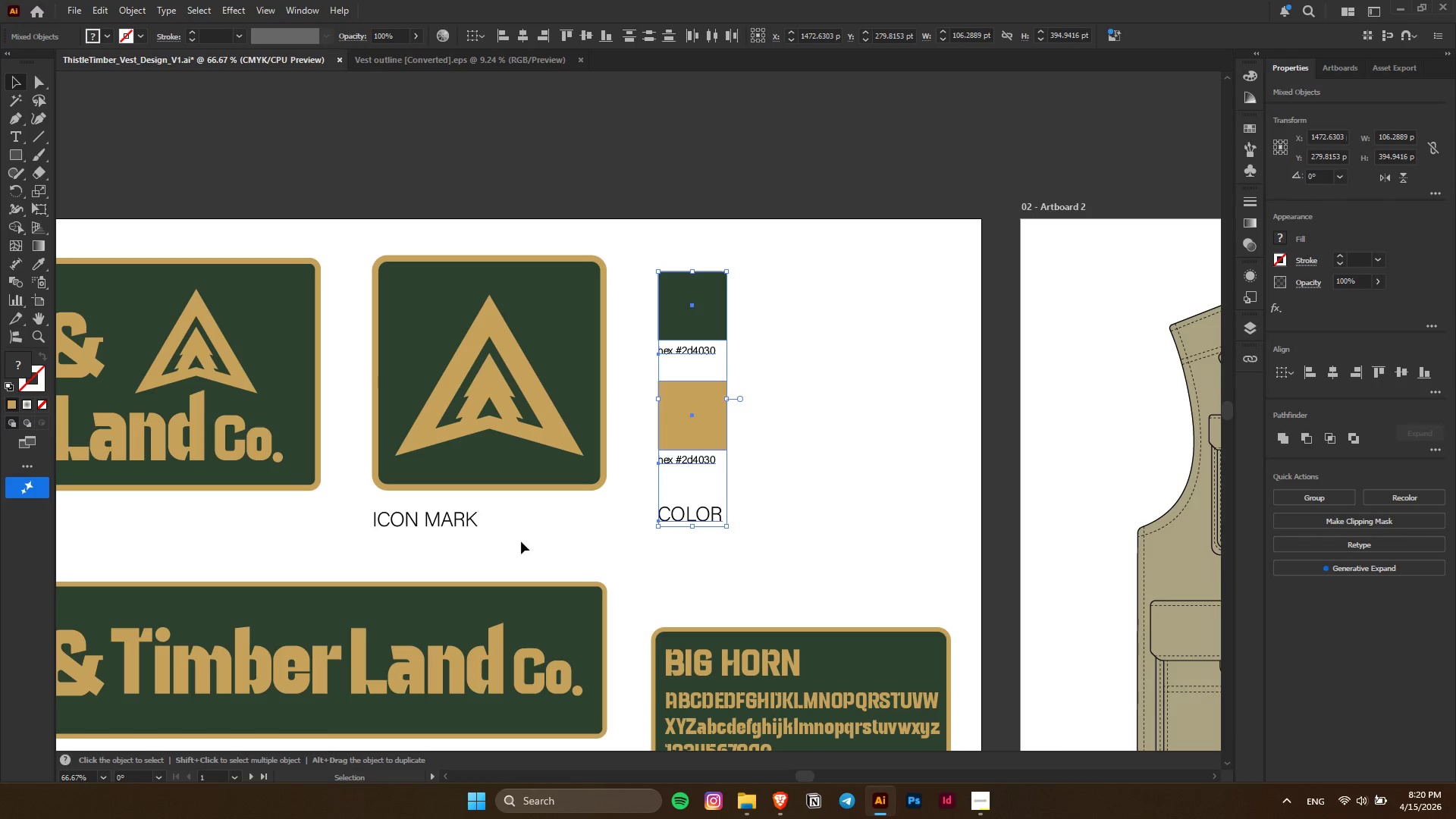 
left_click([605, 565])
 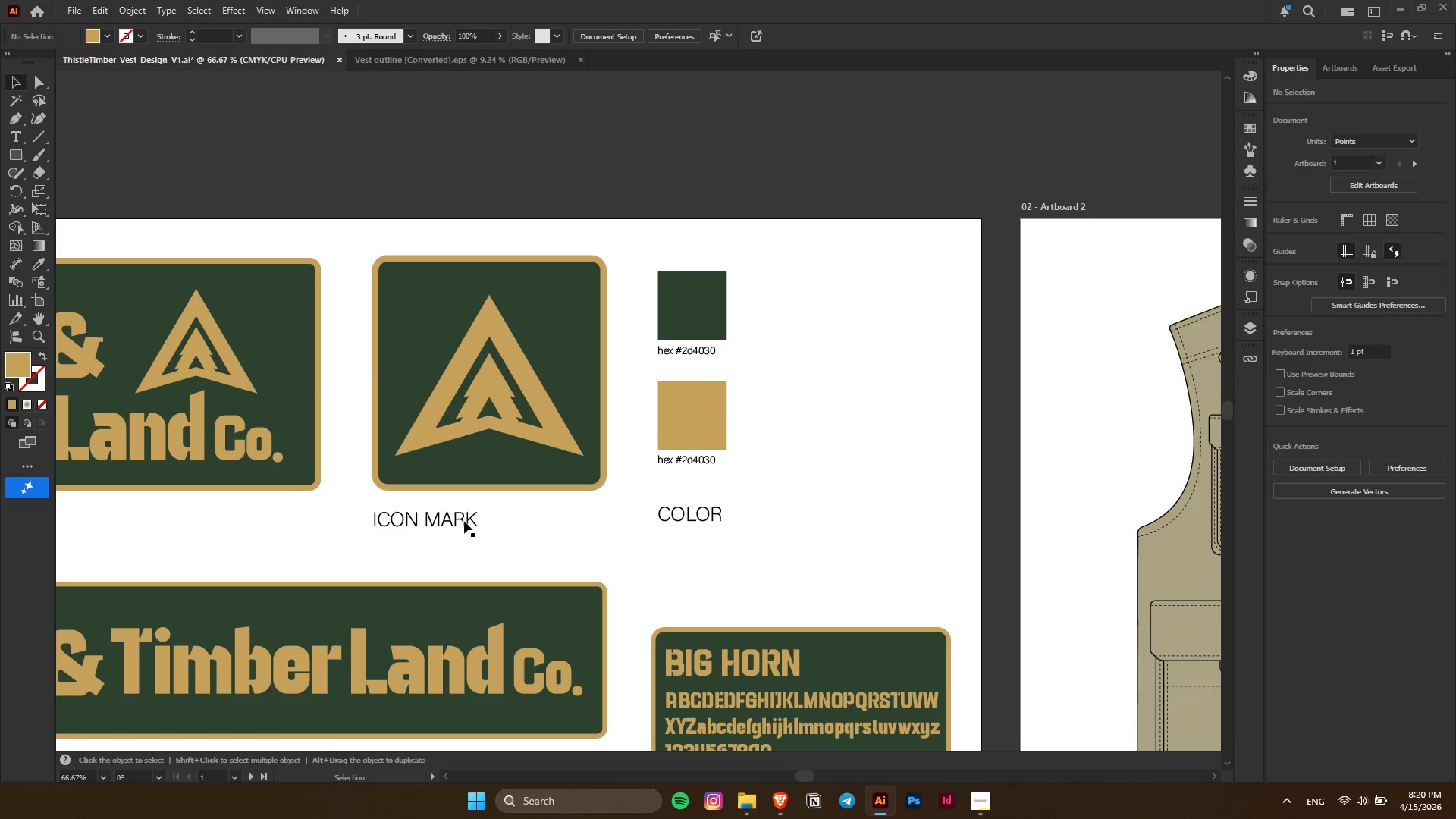 
left_click([461, 520])
 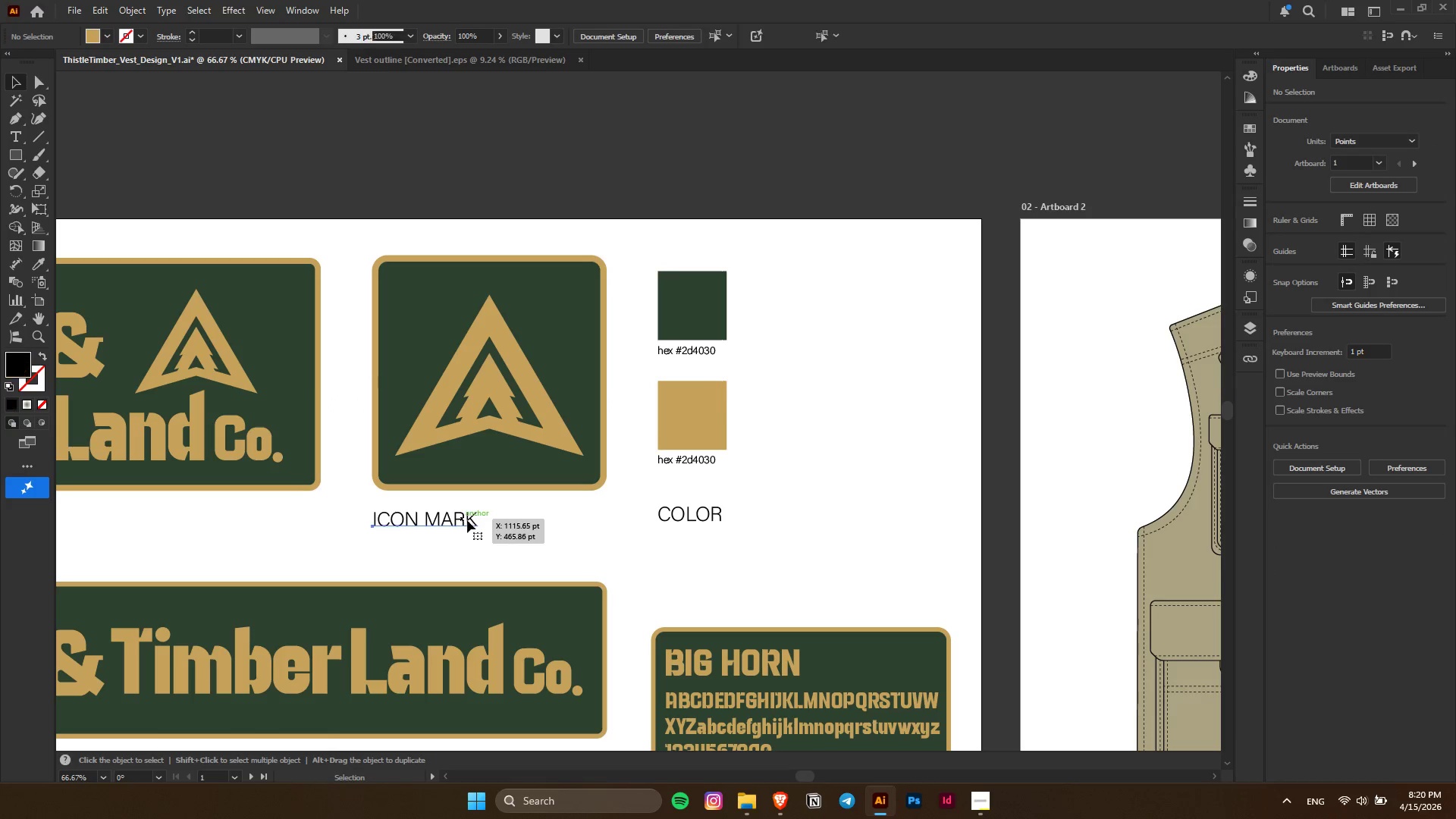 
hold_key(key=ShiftLeft, duration=0.72)
double_click([682, 512])
 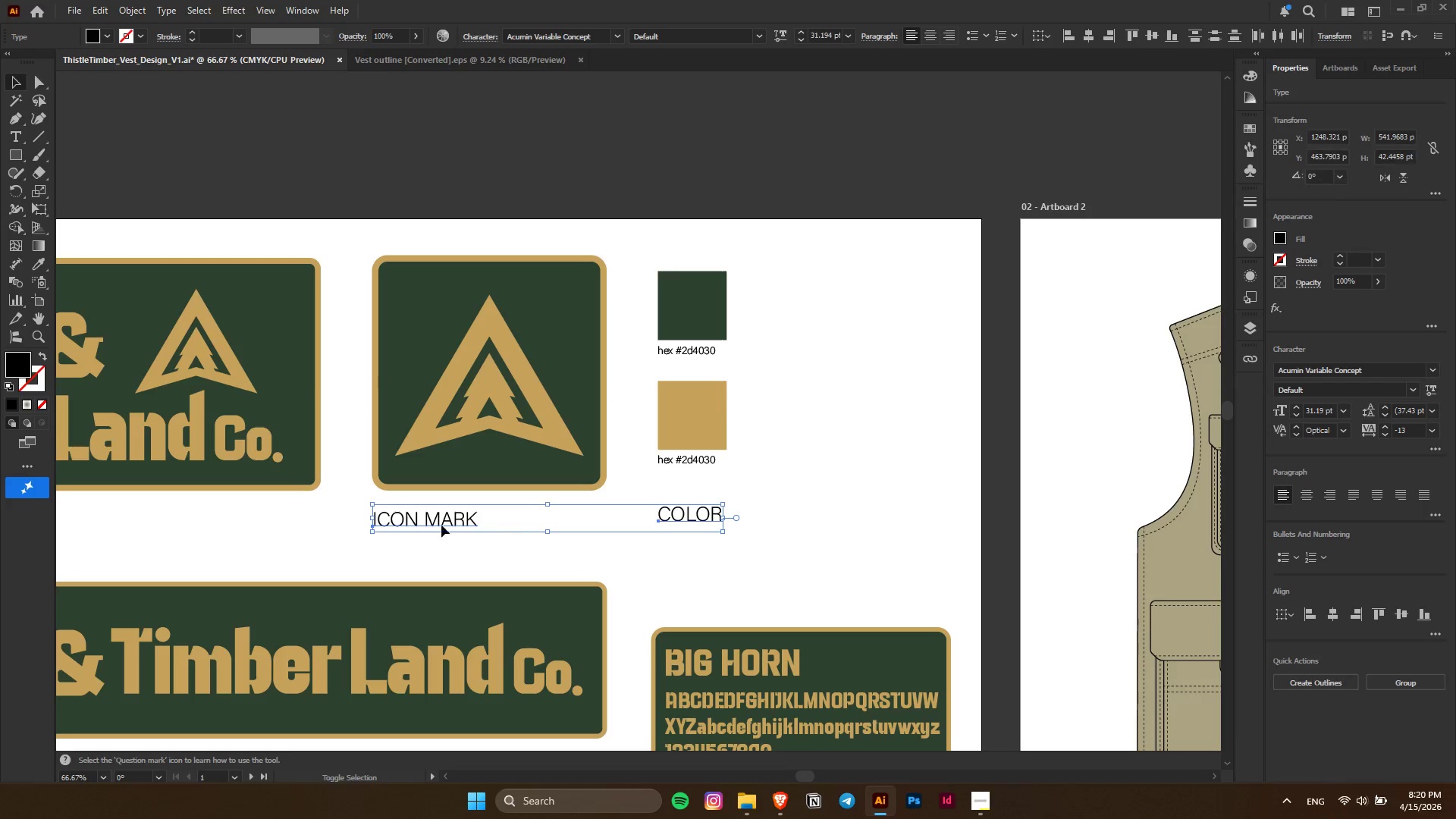 
left_click([438, 523])
 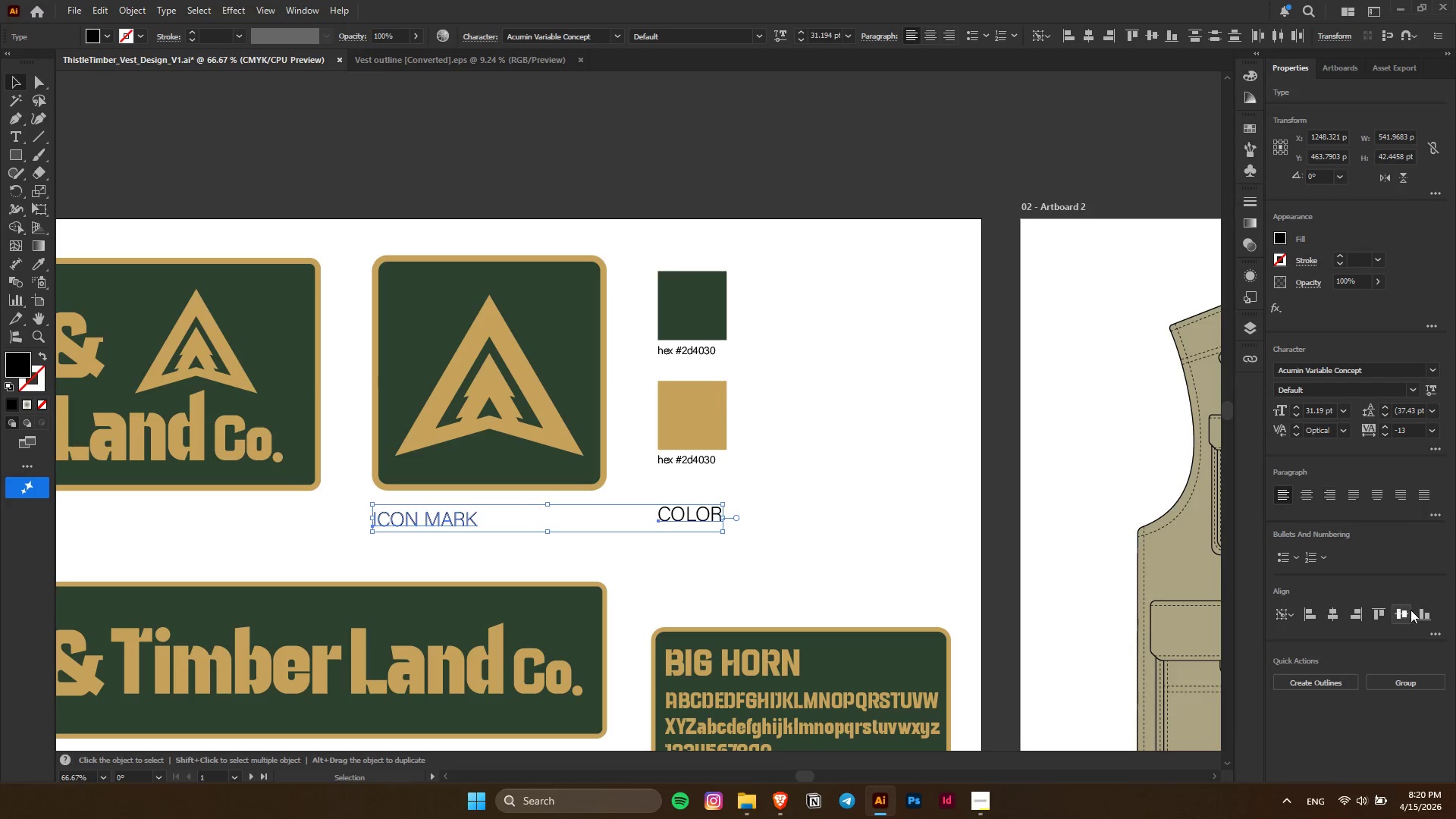 
left_click([1420, 616])
 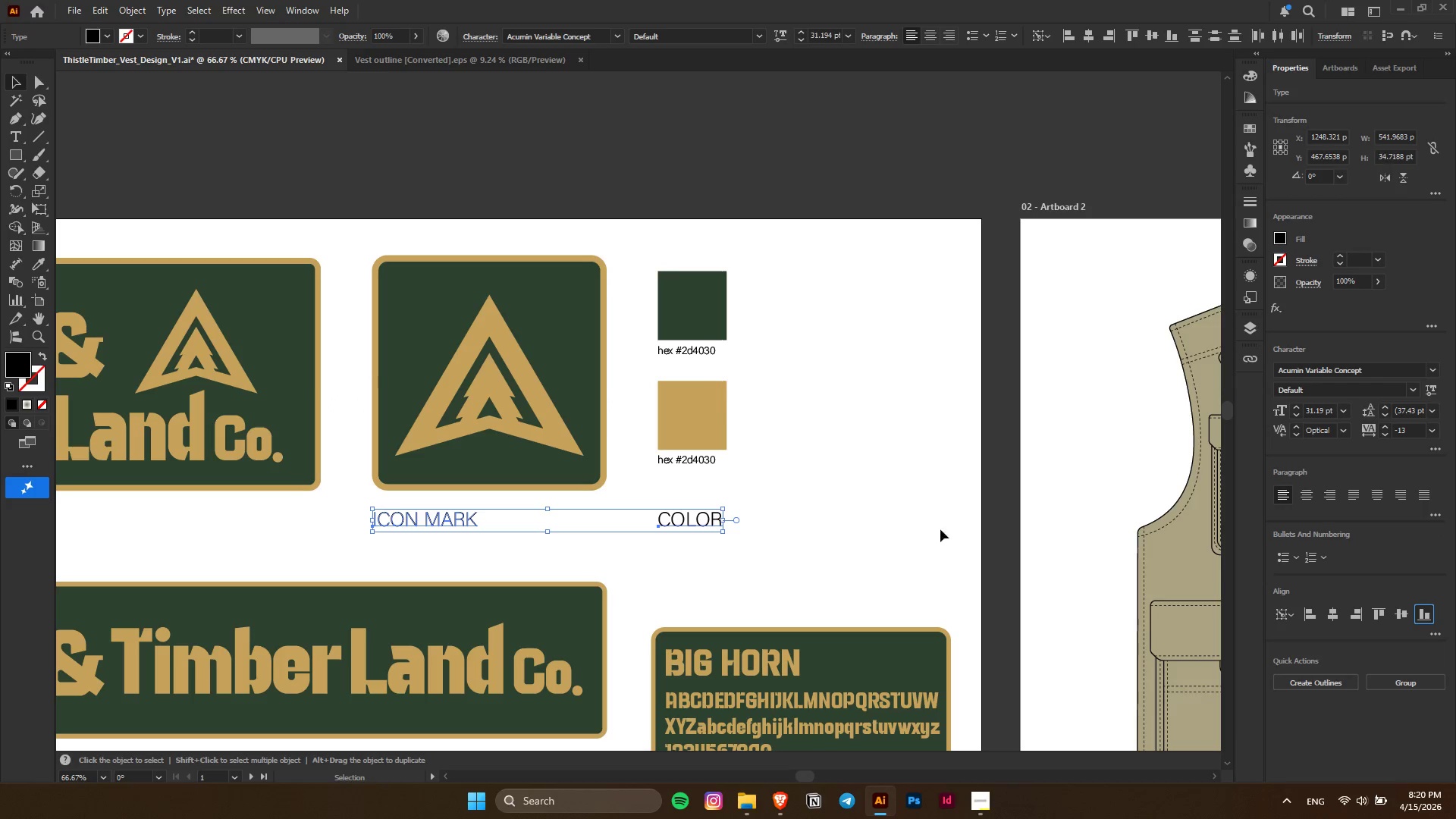 
left_click([859, 482])
 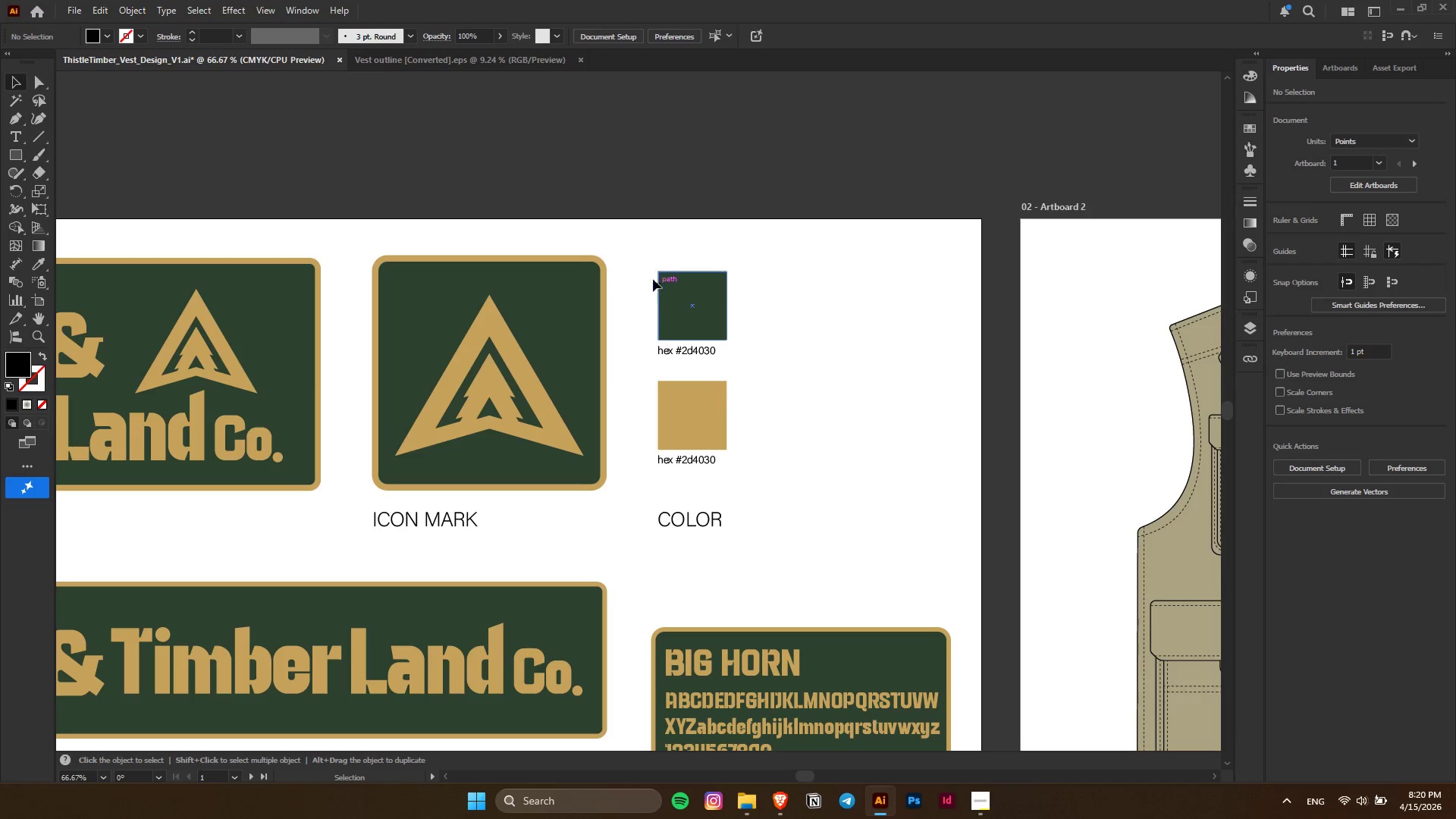 
left_click_drag(start_coordinate=[649, 265], to_coordinate=[741, 557])
 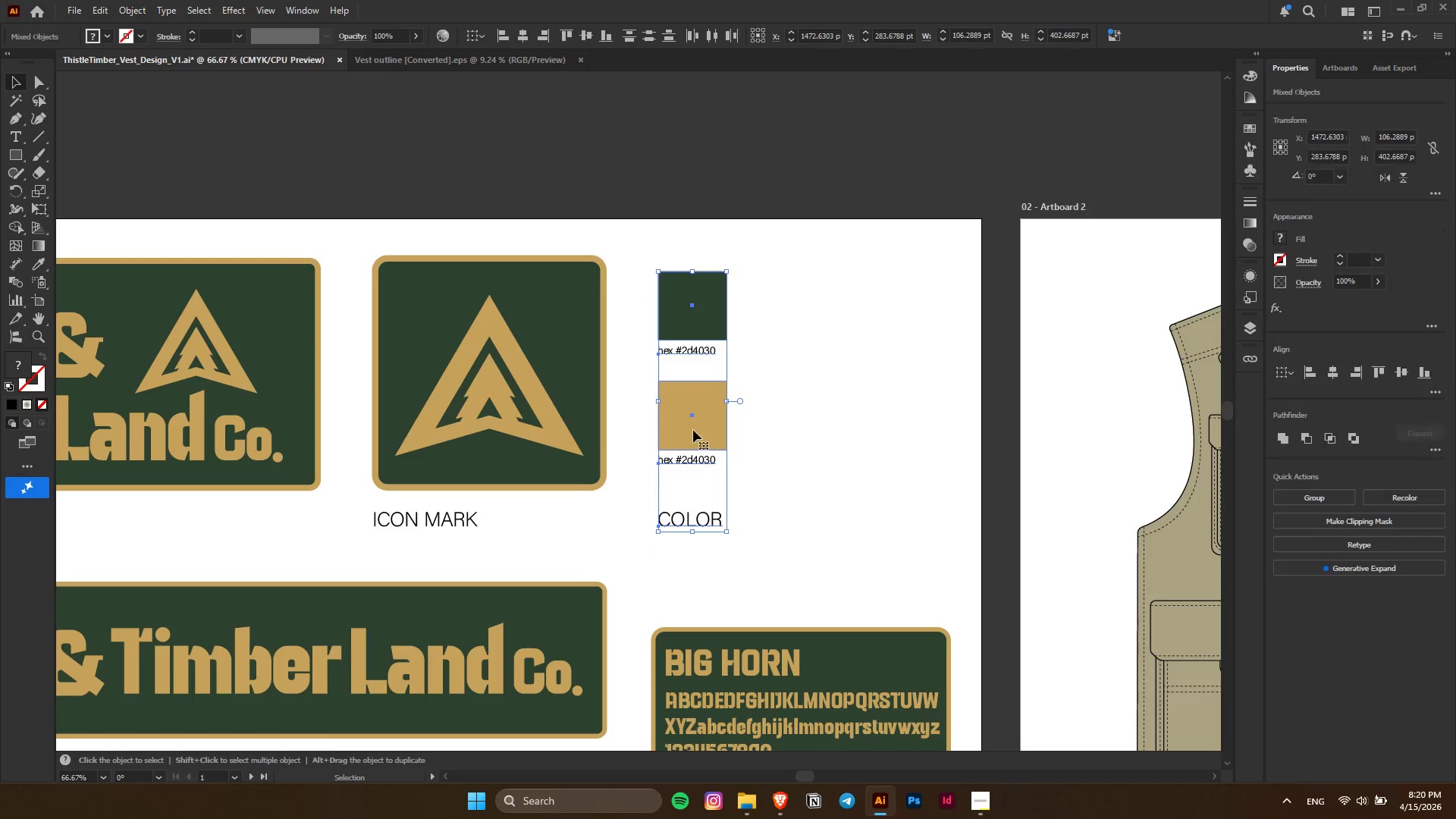 
left_click_drag(start_coordinate=[693, 430], to_coordinate=[727, 429])
 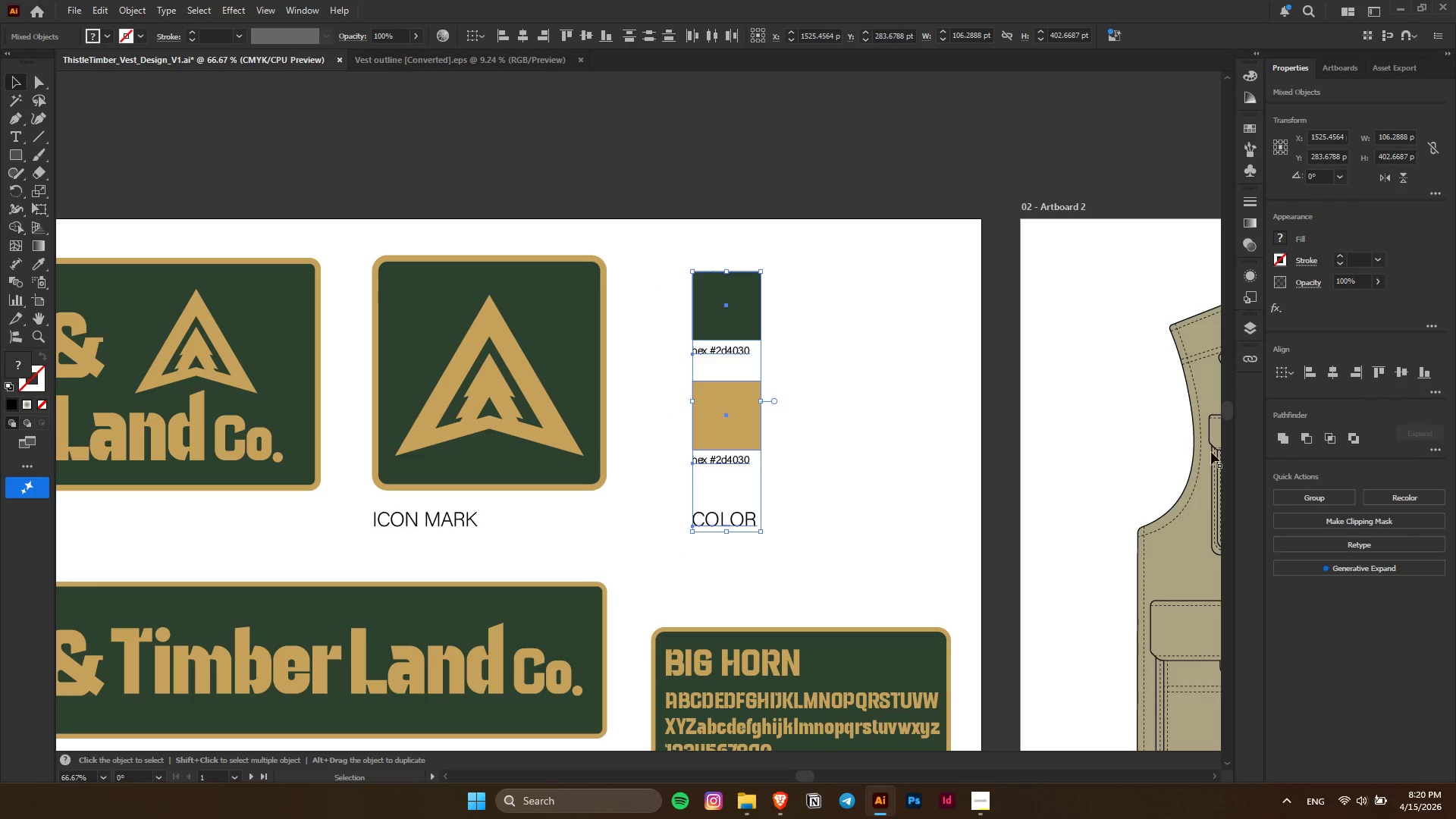 
hold_key(key=ShiftLeft, duration=0.86)
 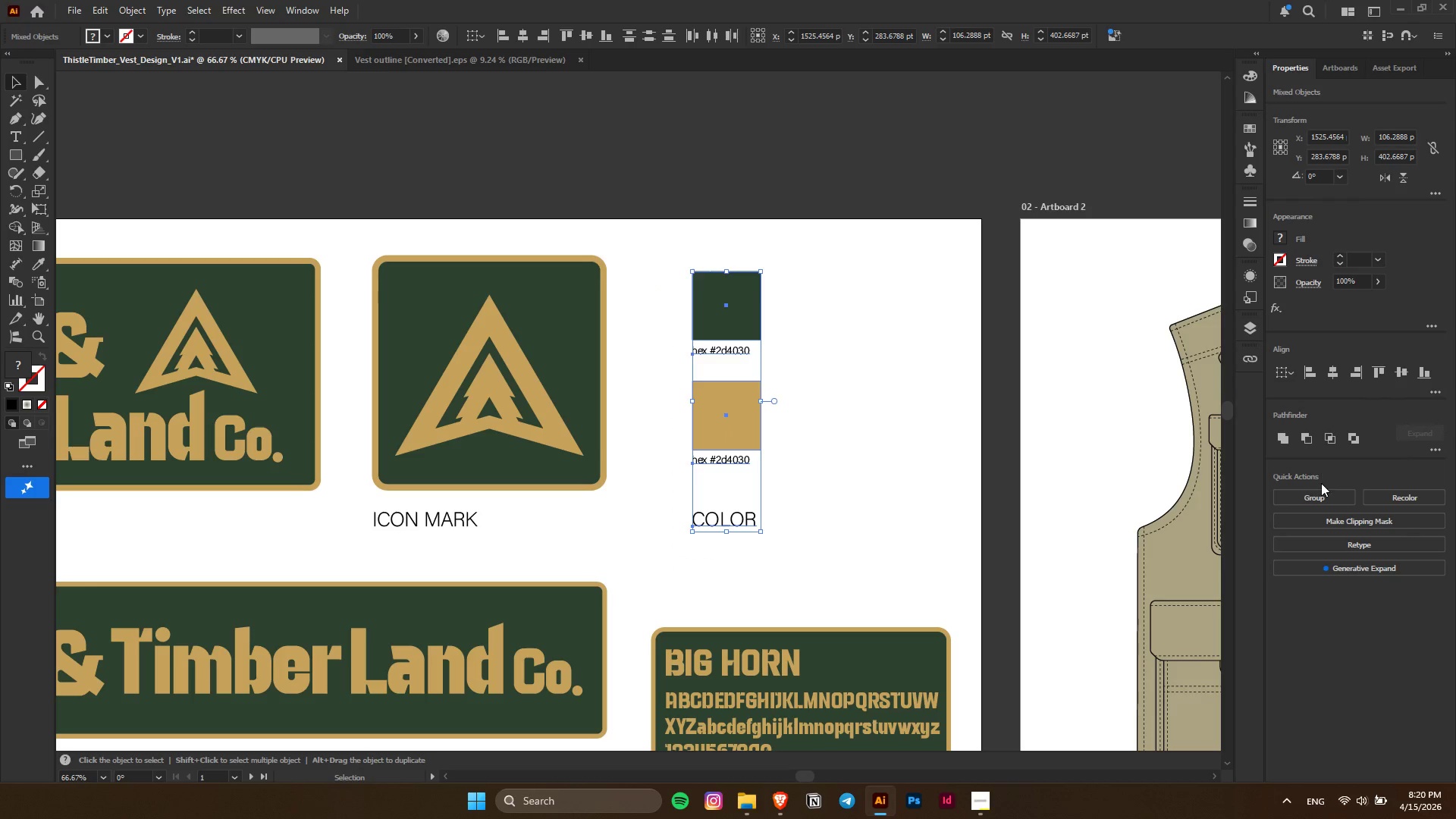 
left_click([1333, 378])
 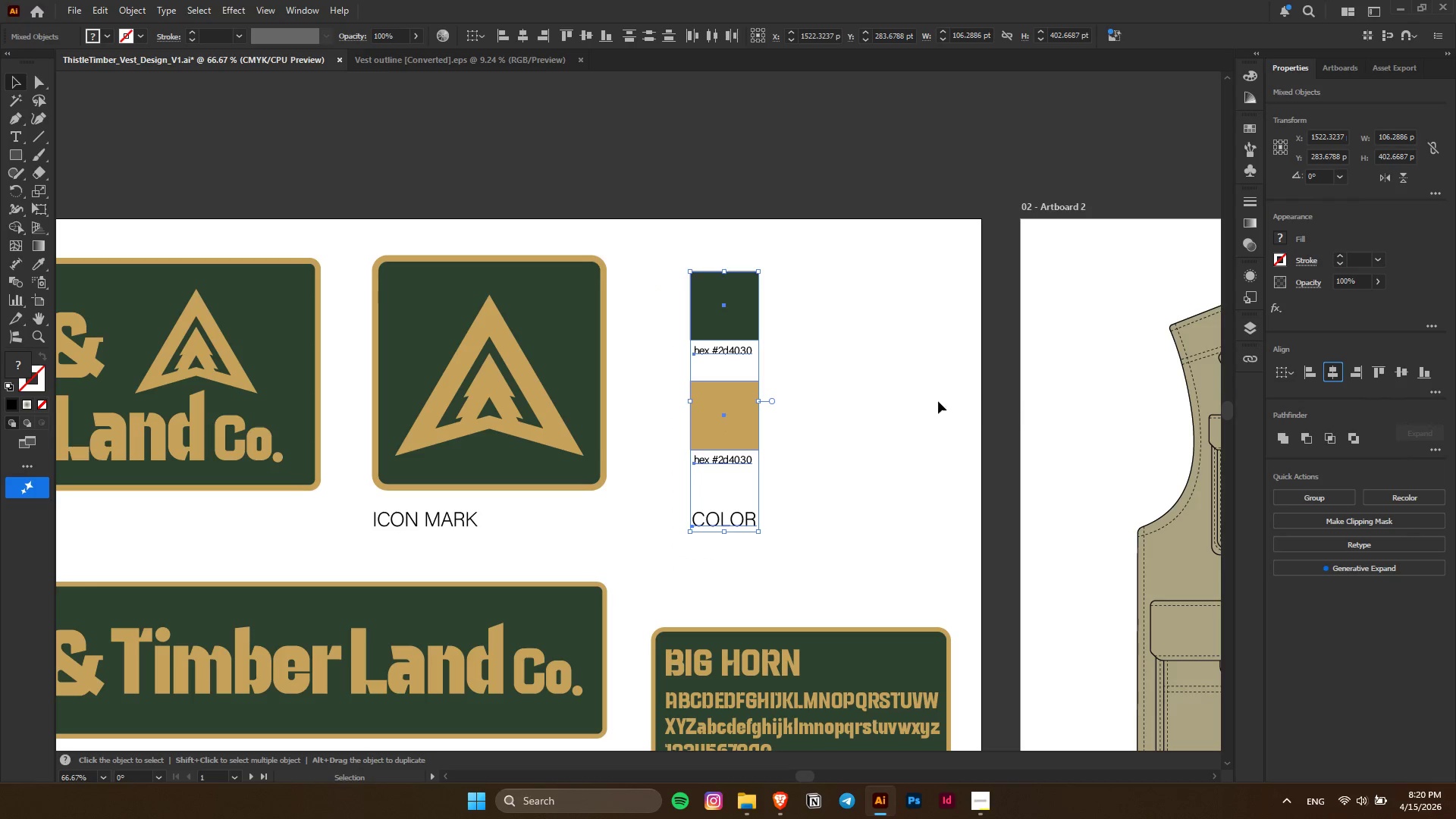 
left_click([908, 401])
 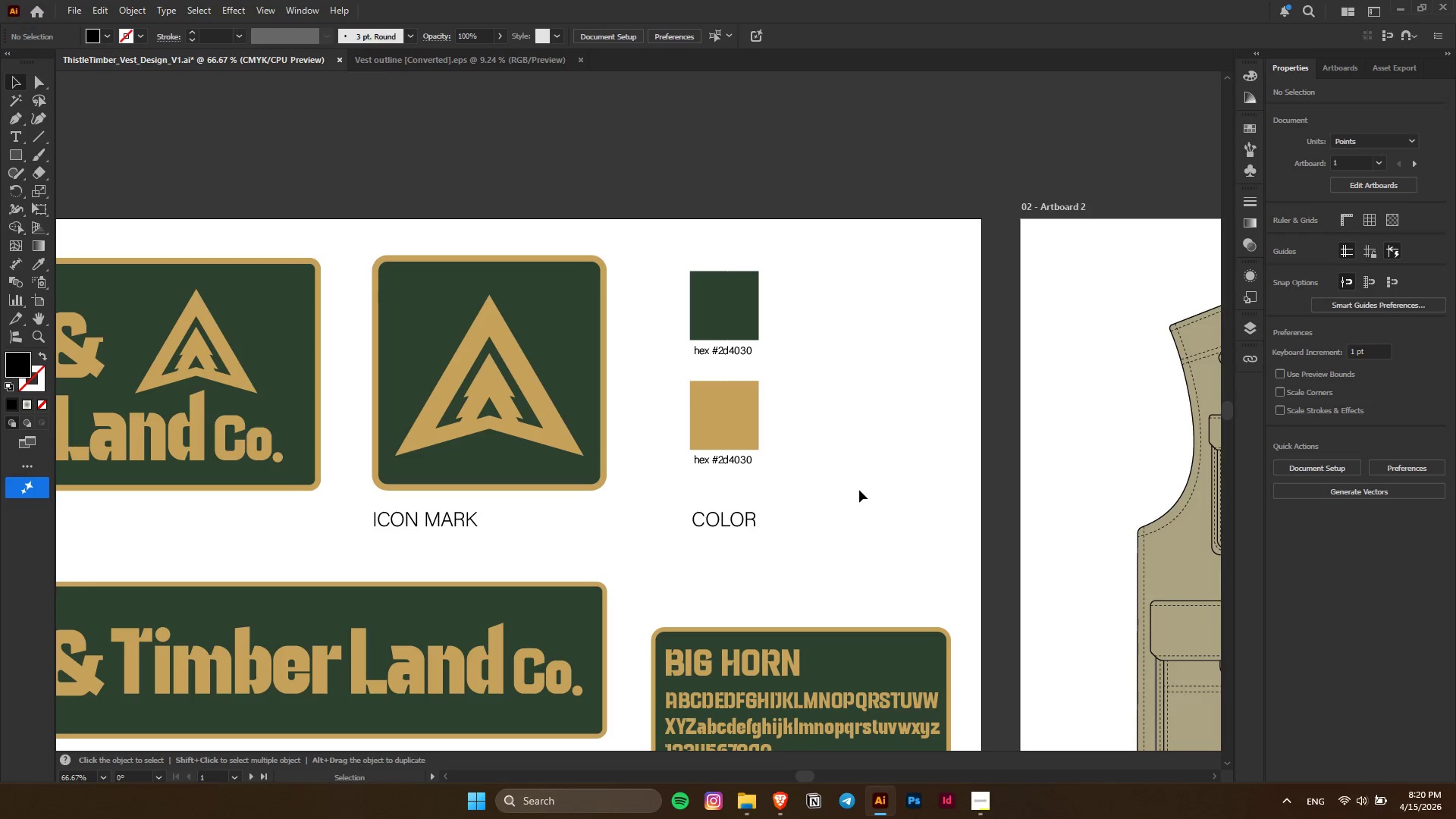 
hold_key(key=AltLeft, duration=0.33)
 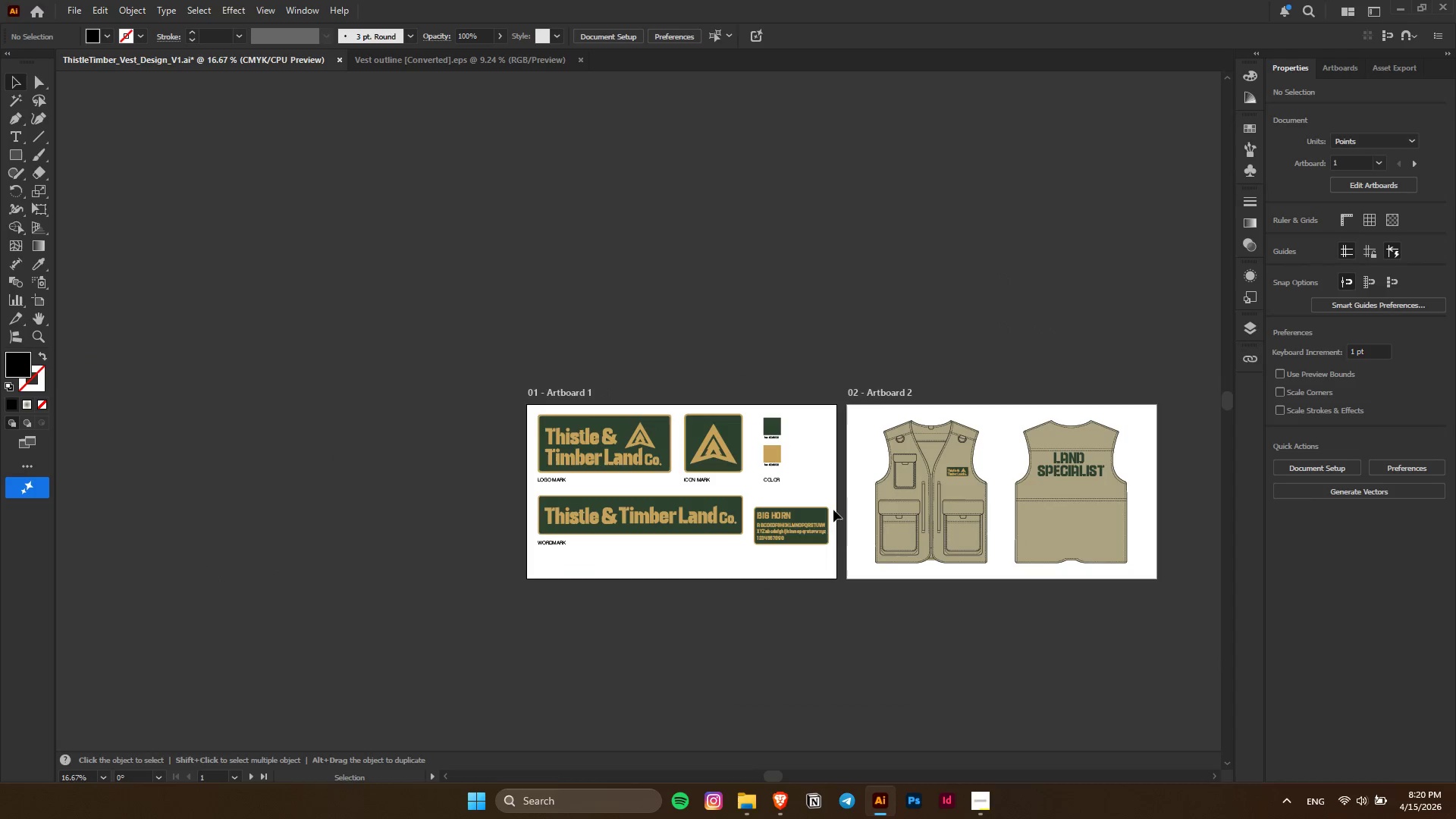 
key(Control+ControlLeft)
 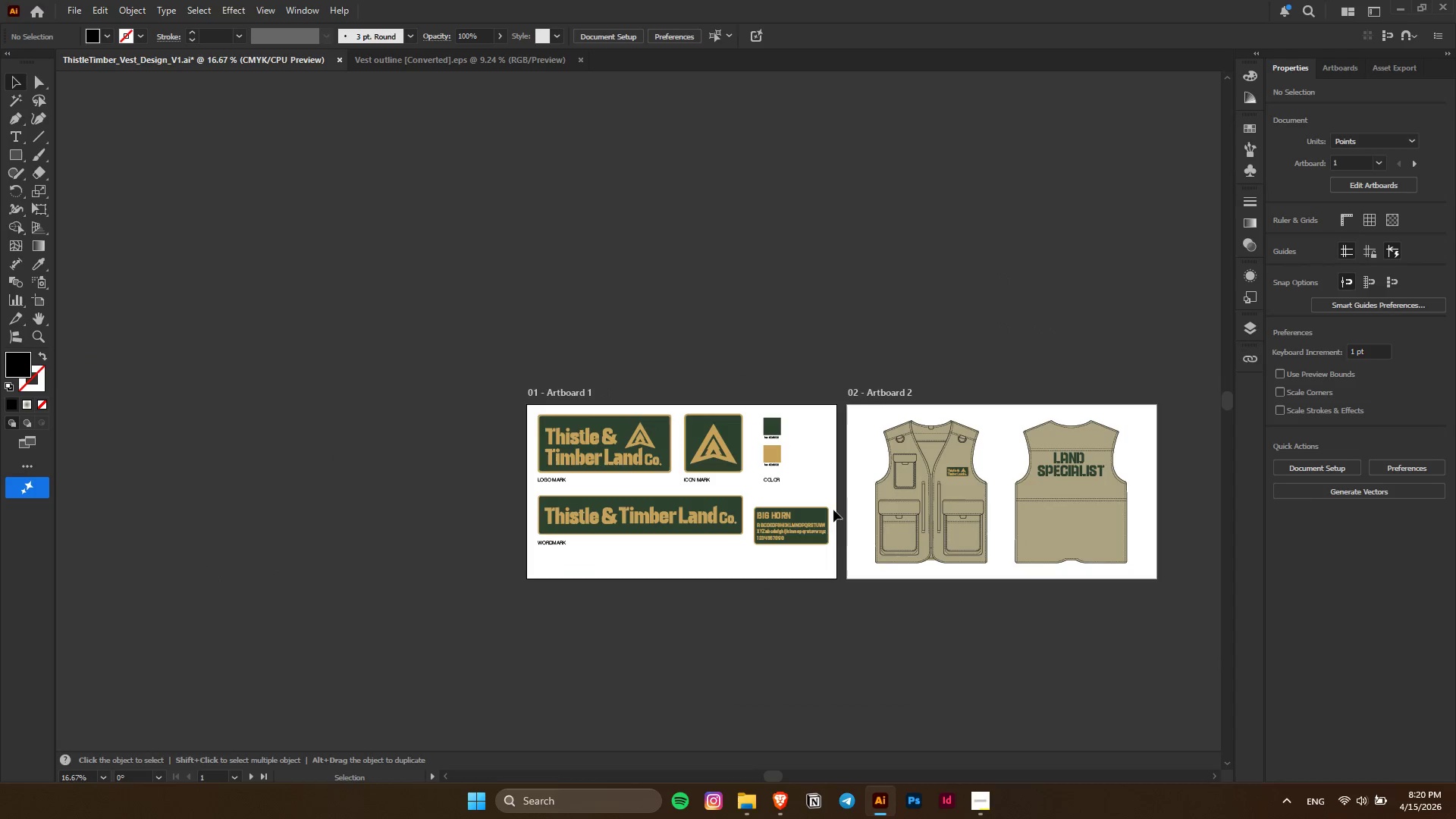 
key(Alt+AltLeft)
 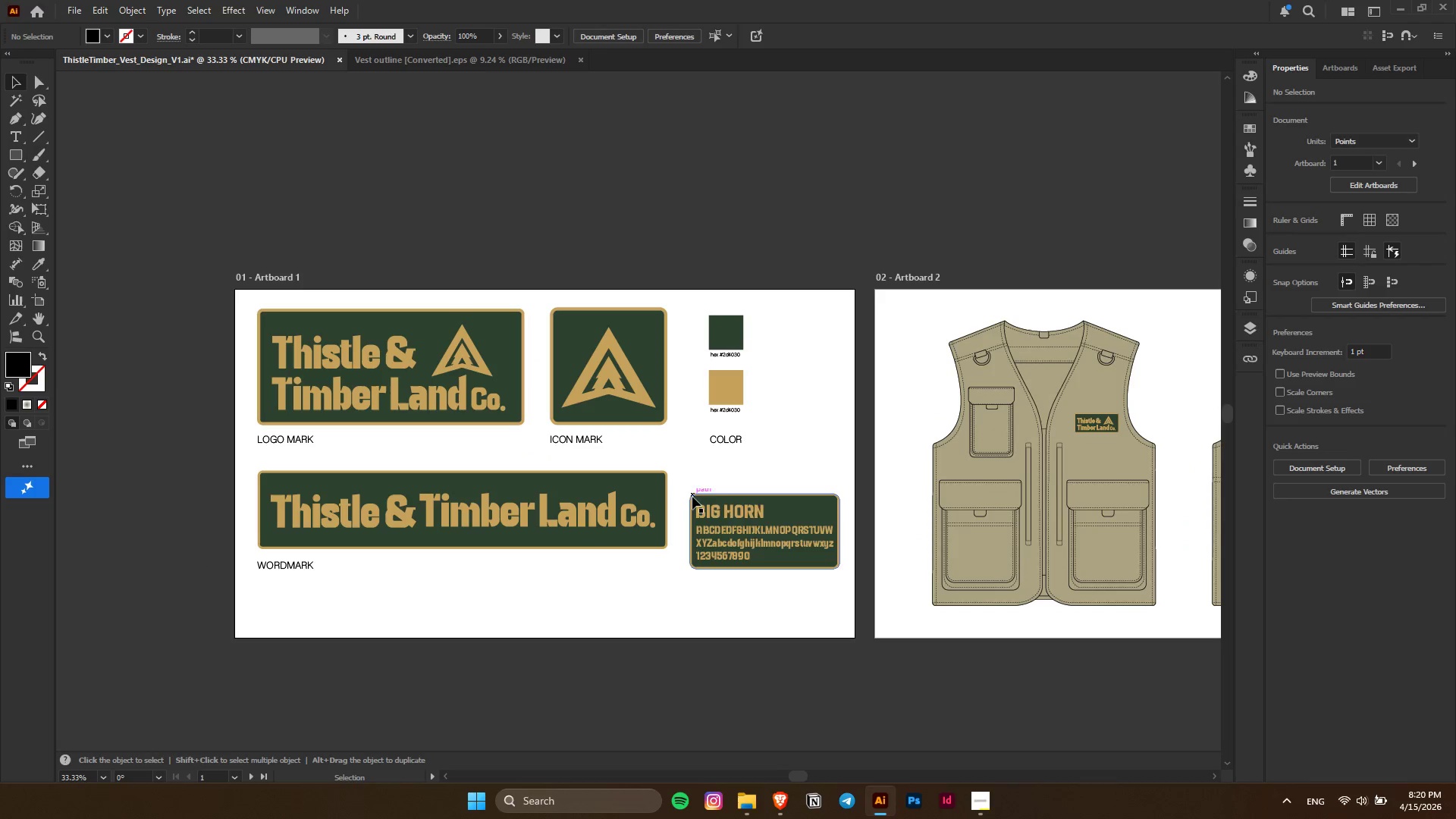 
scroll: coordinate [818, 520], scroll_direction: down, amount: 6.0
 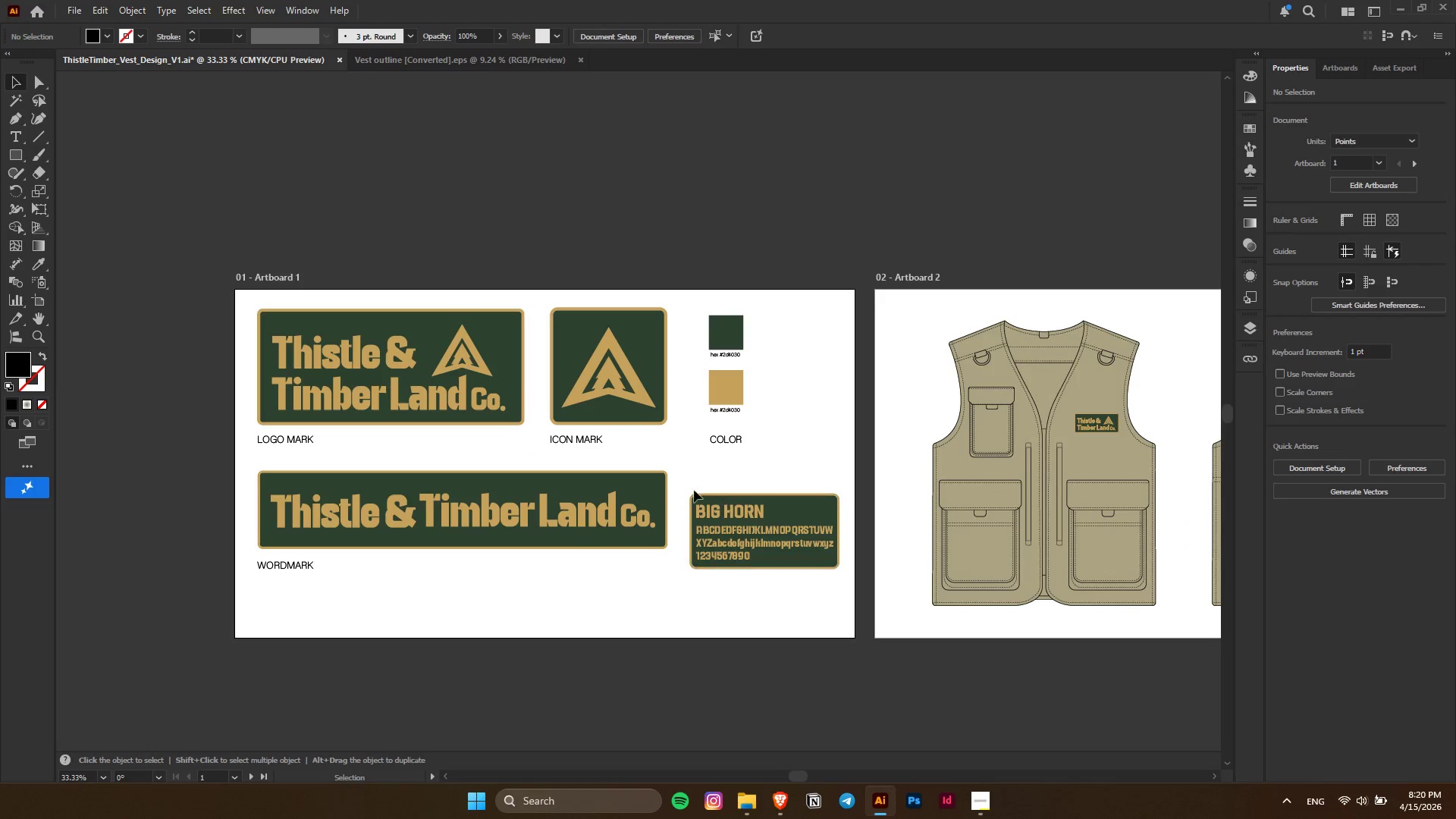 
key(Alt+AltLeft)
 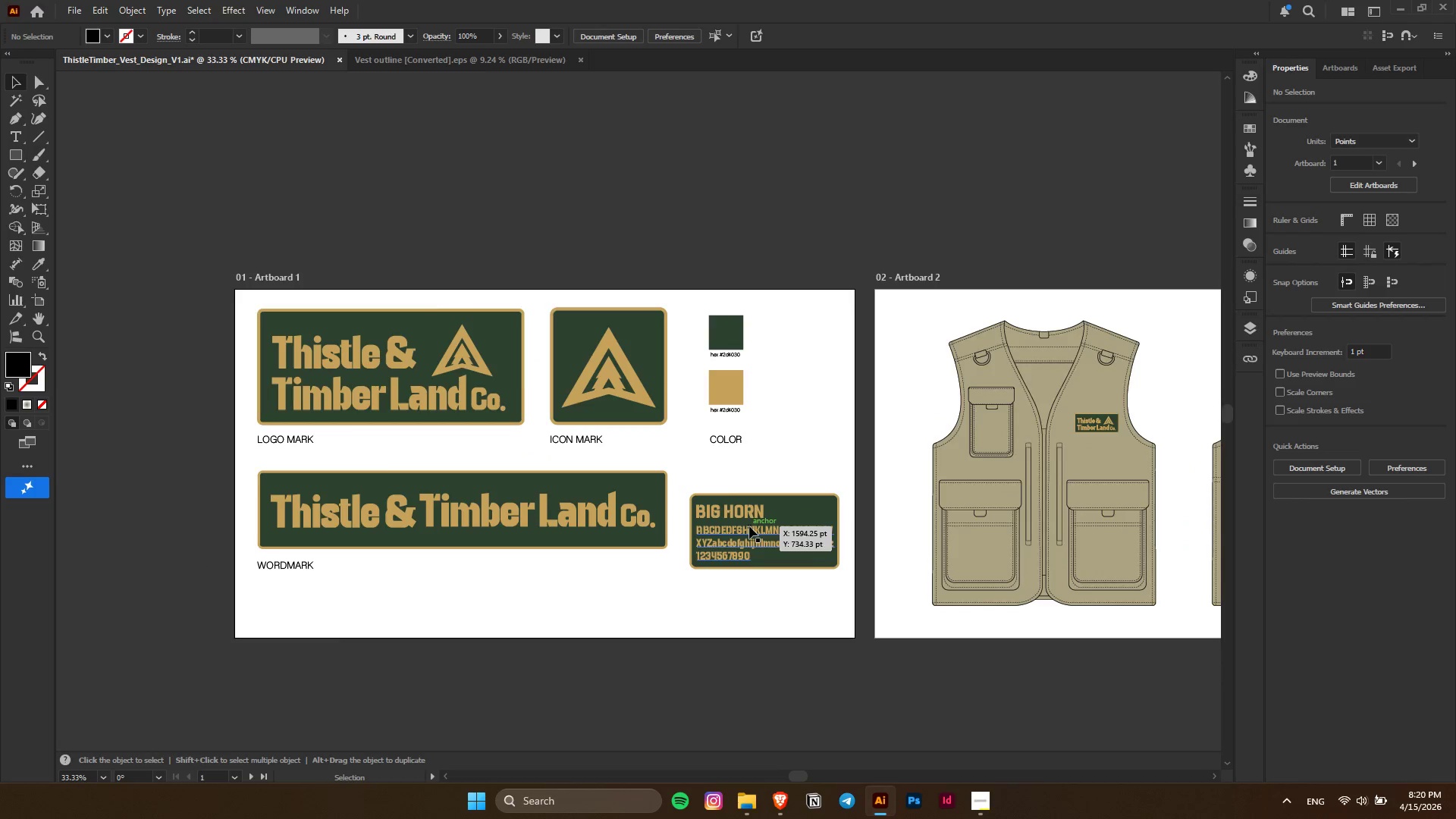 
scroll: coordinate [749, 526], scroll_direction: up, amount: 2.0
 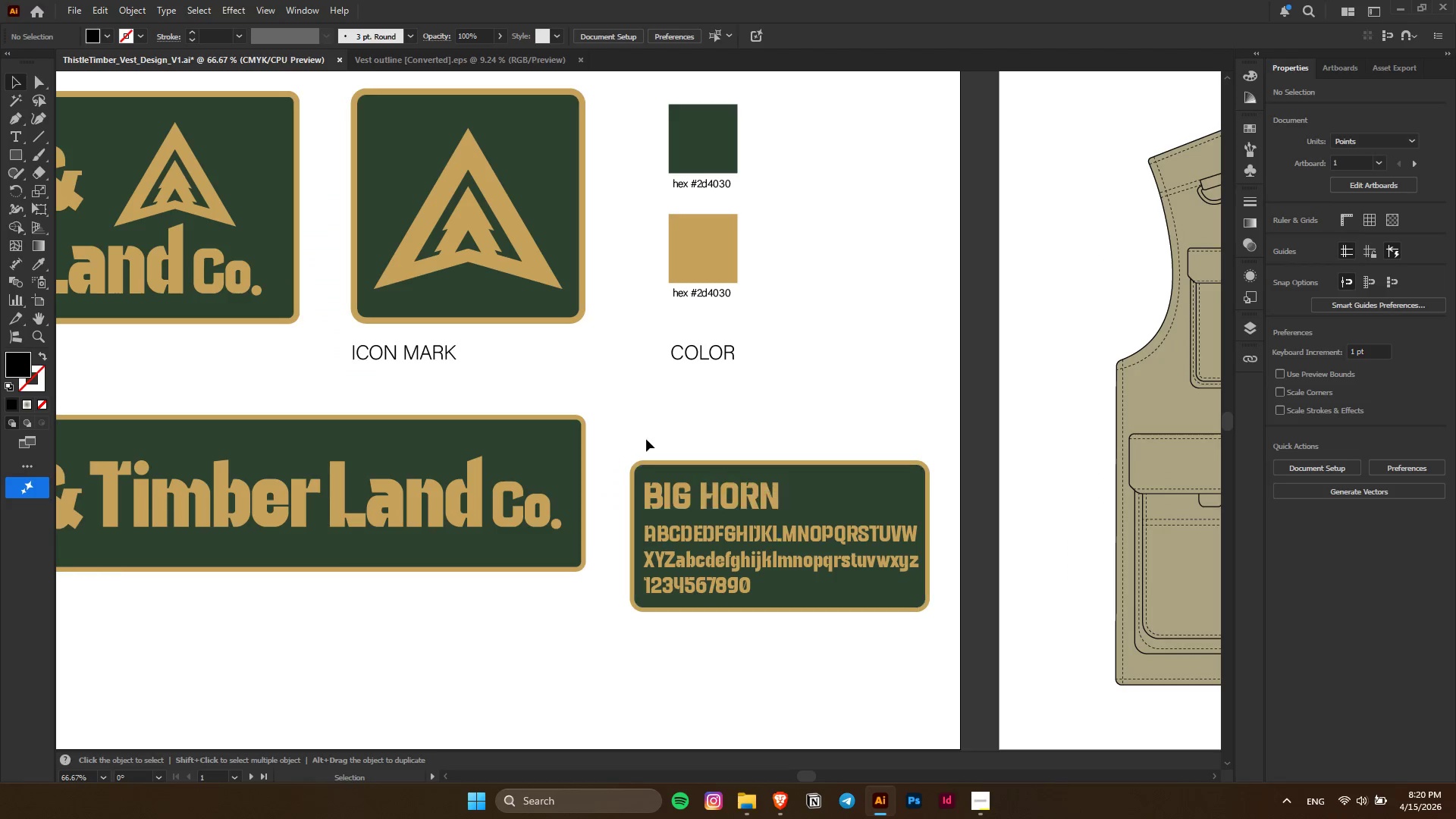 
left_click_drag(start_coordinate=[646, 438], to_coordinate=[856, 634])
 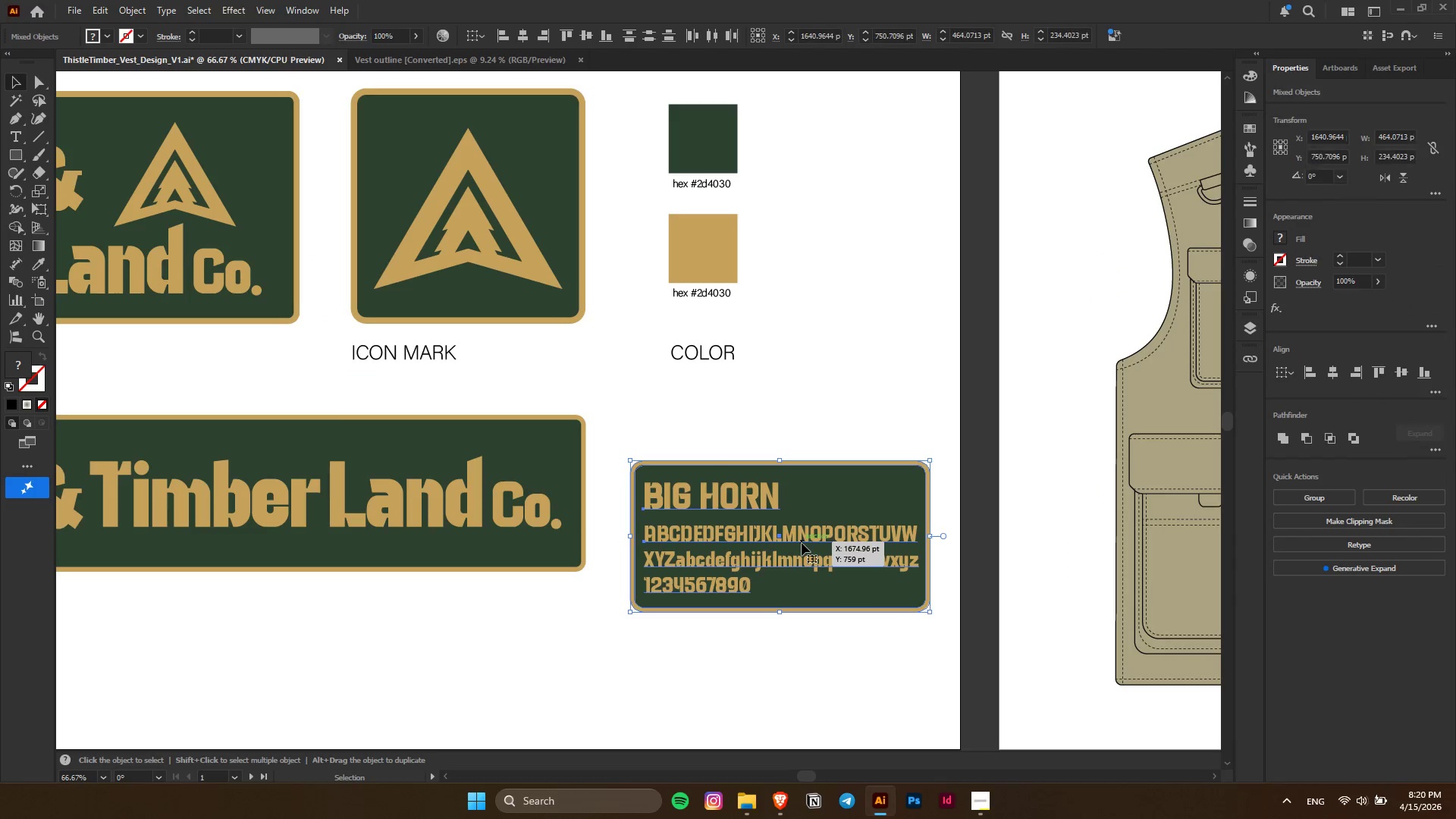 
left_click_drag(start_coordinate=[802, 543], to_coordinate=[807, 497])
 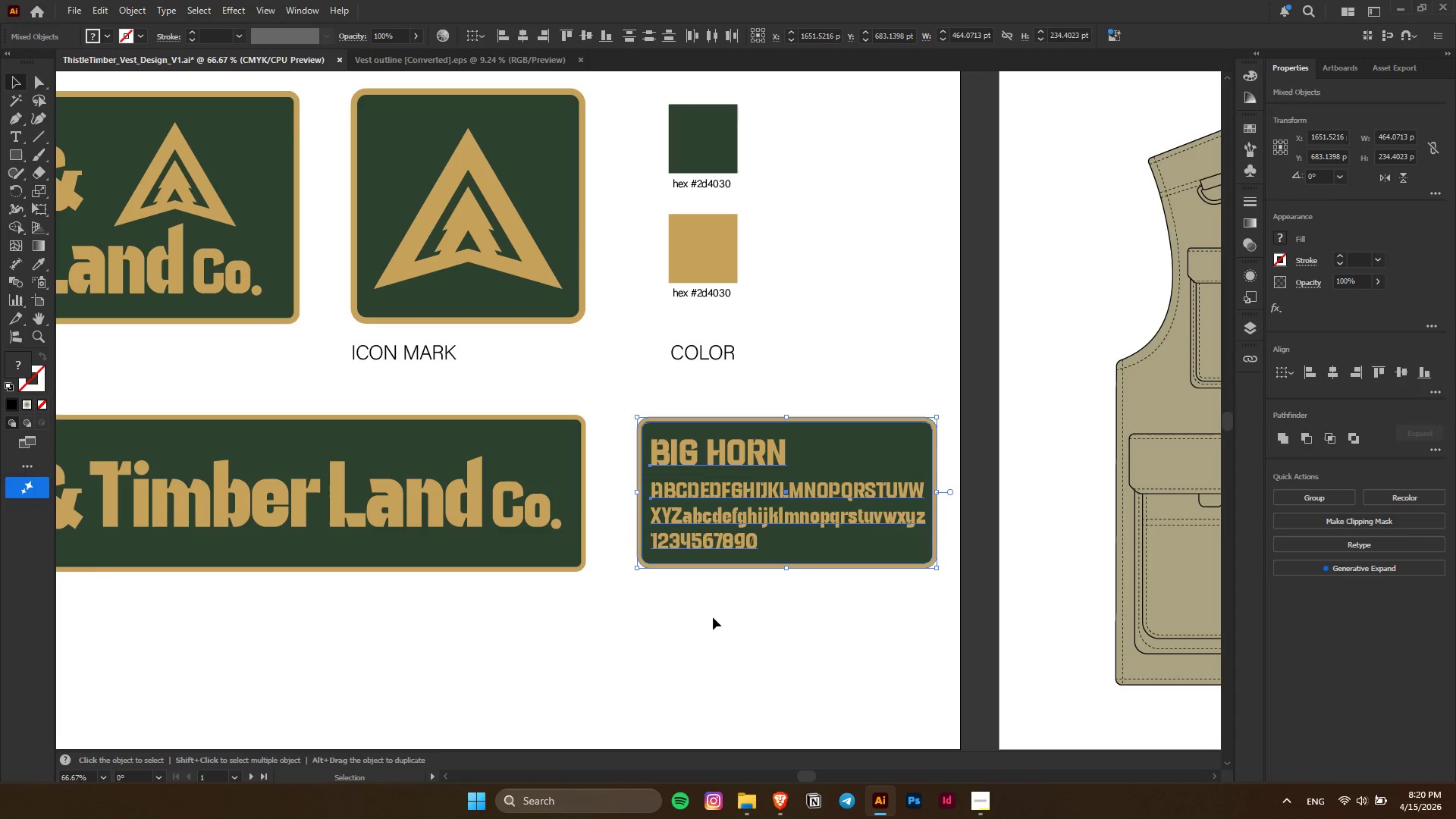 
left_click([713, 617])
 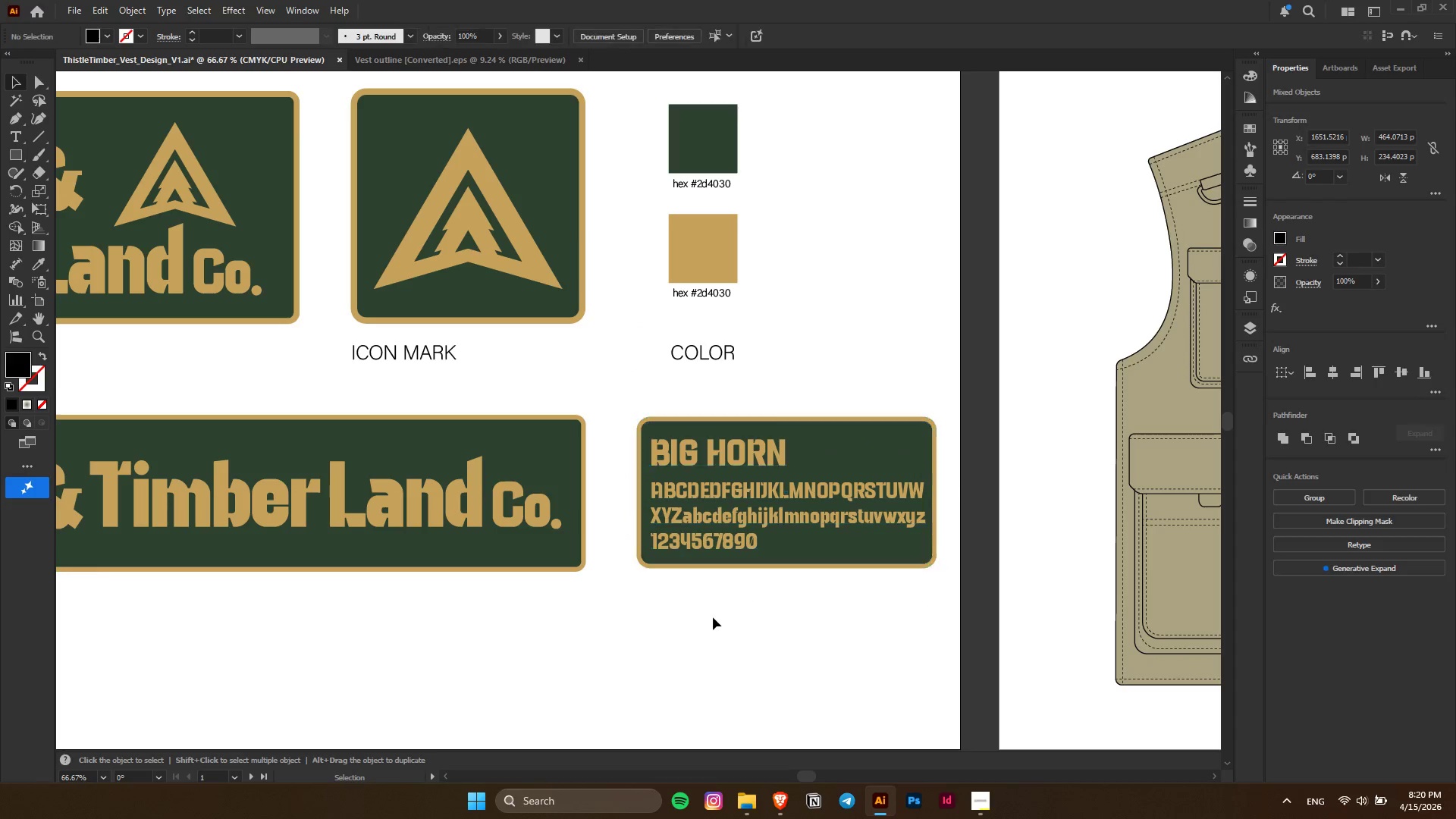 
key(Alt+AltLeft)
 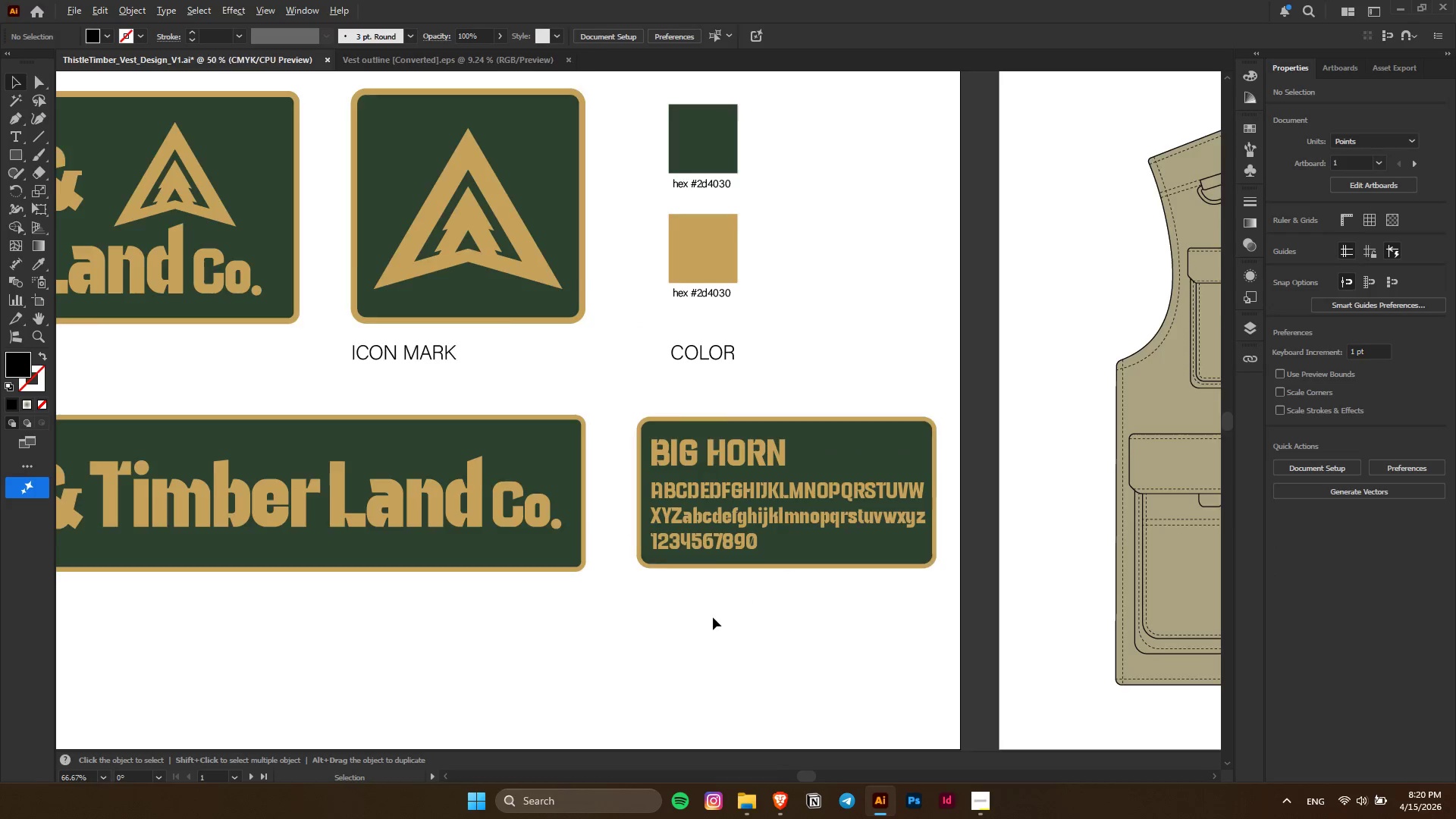 
scroll: coordinate [713, 617], scroll_direction: down, amount: 3.0
 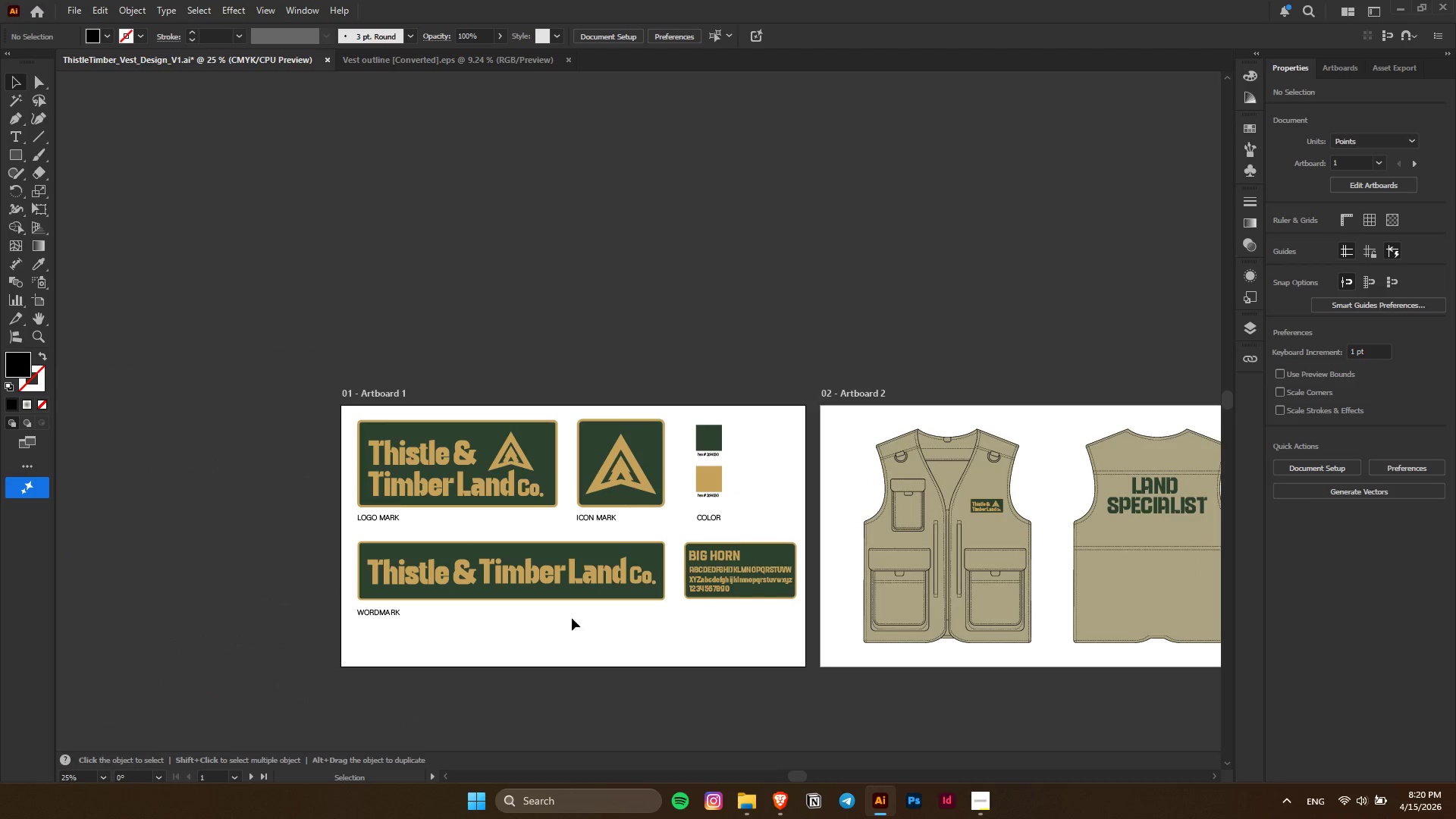 
hold_key(key=AltLeft, duration=0.44)
scroll: coordinate [522, 618], scroll_direction: up, amount: 1.0
 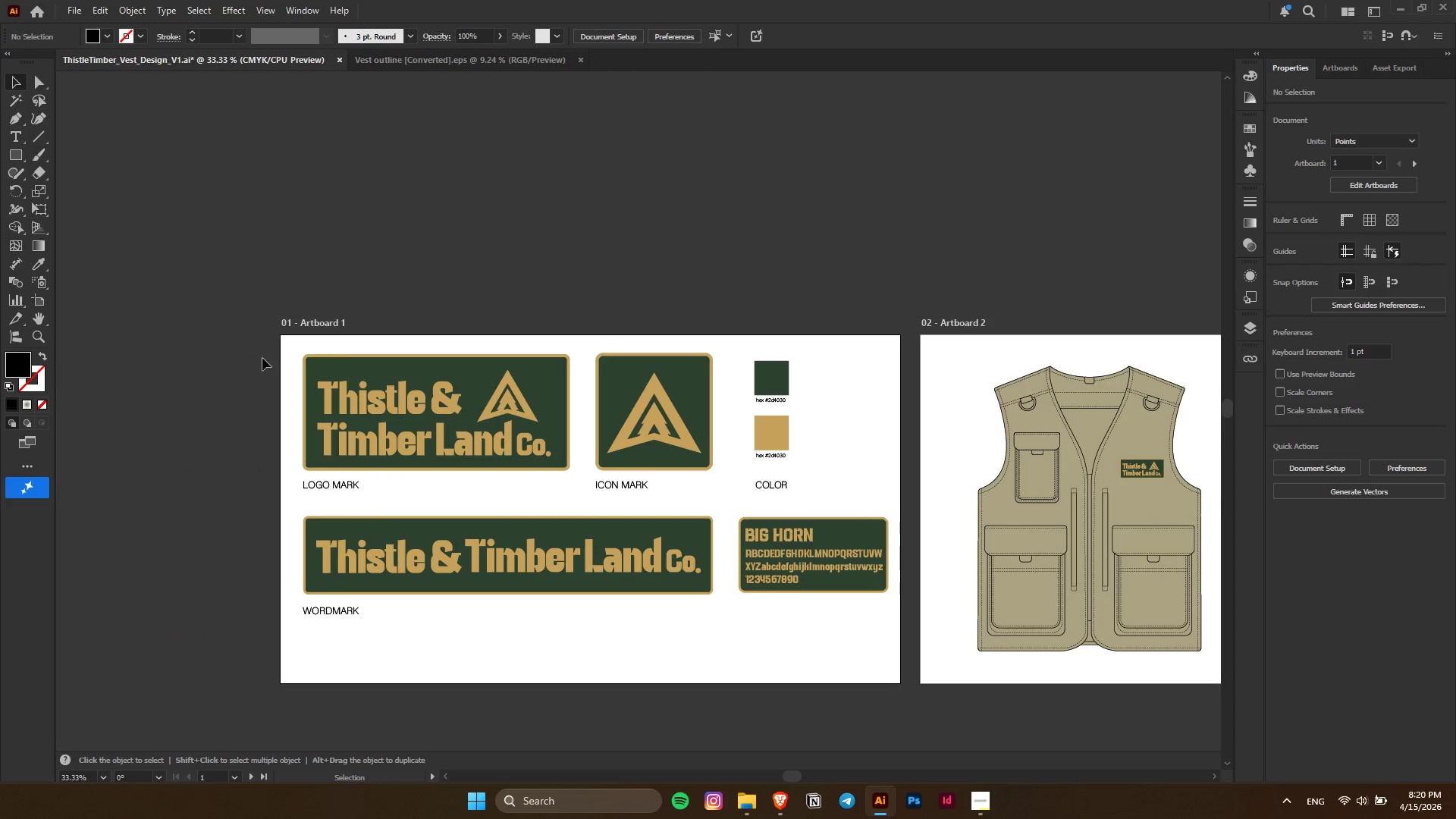 
hold_key(key=AltLeft, duration=2.36)
left_click_drag(start_coordinate=[319, 611], to_coordinate=[753, 620])
 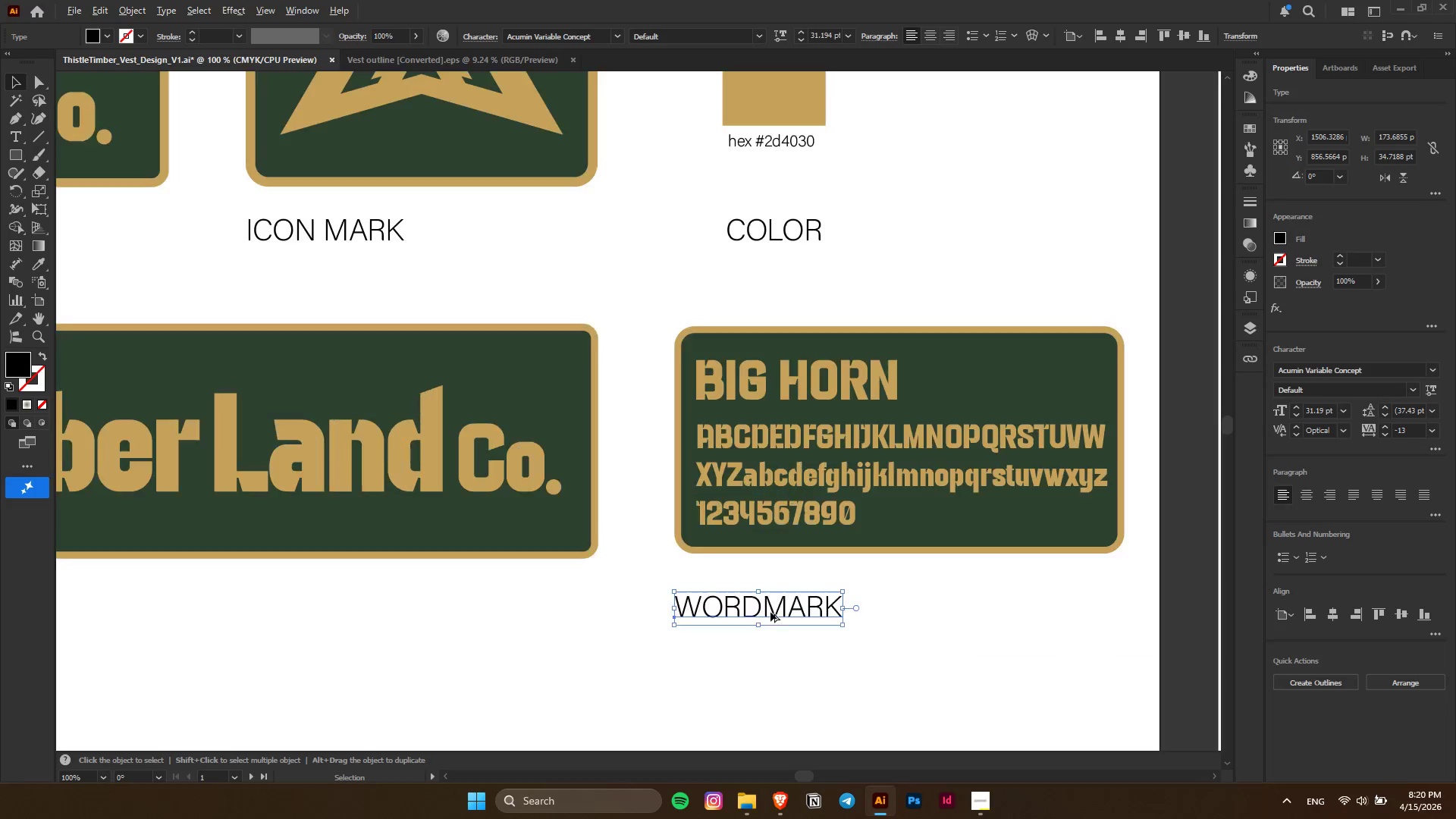 
hold_key(key=ShiftLeft, duration=1.5)
 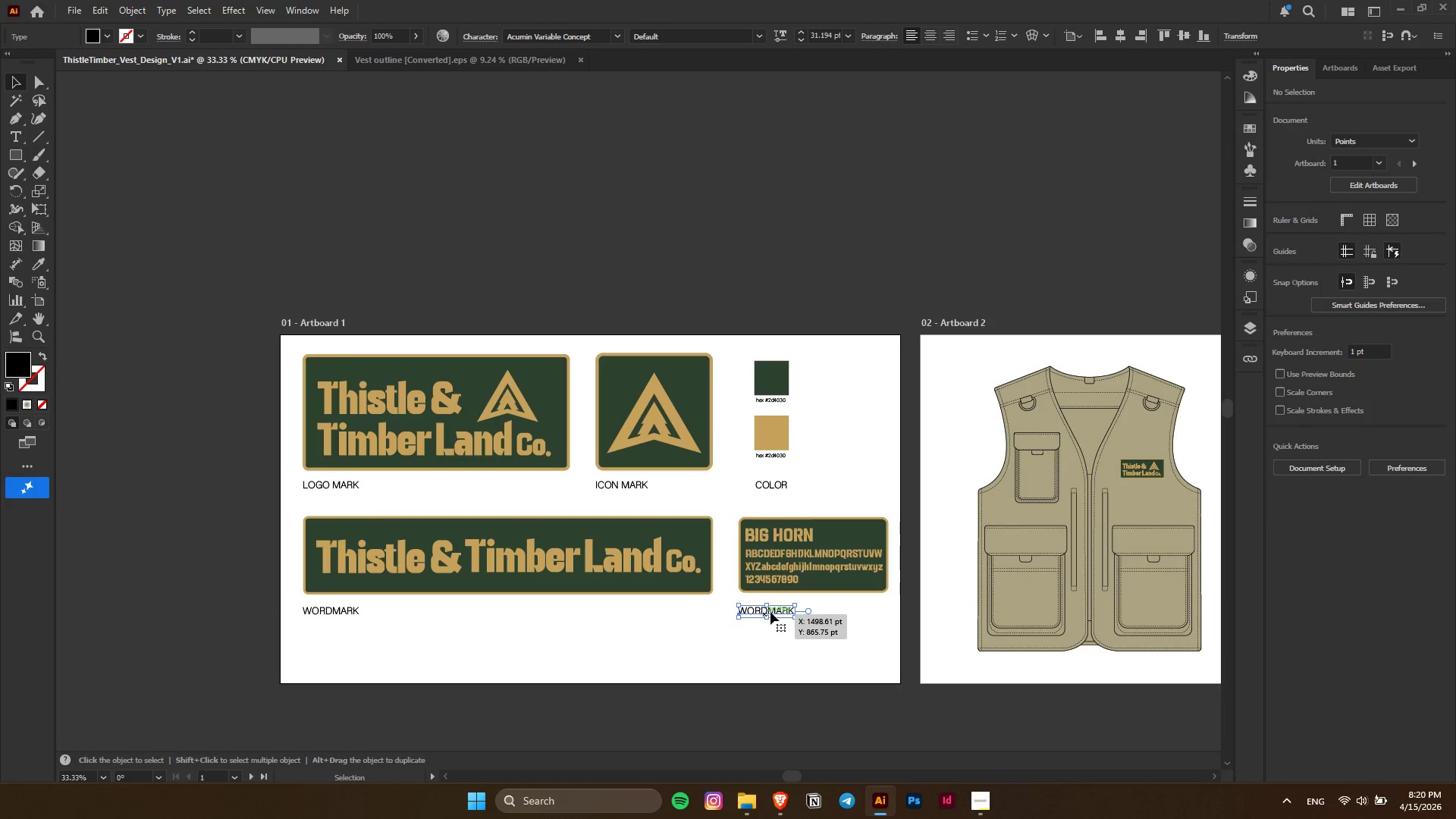 
hold_key(key=ShiftLeft, duration=0.36)
 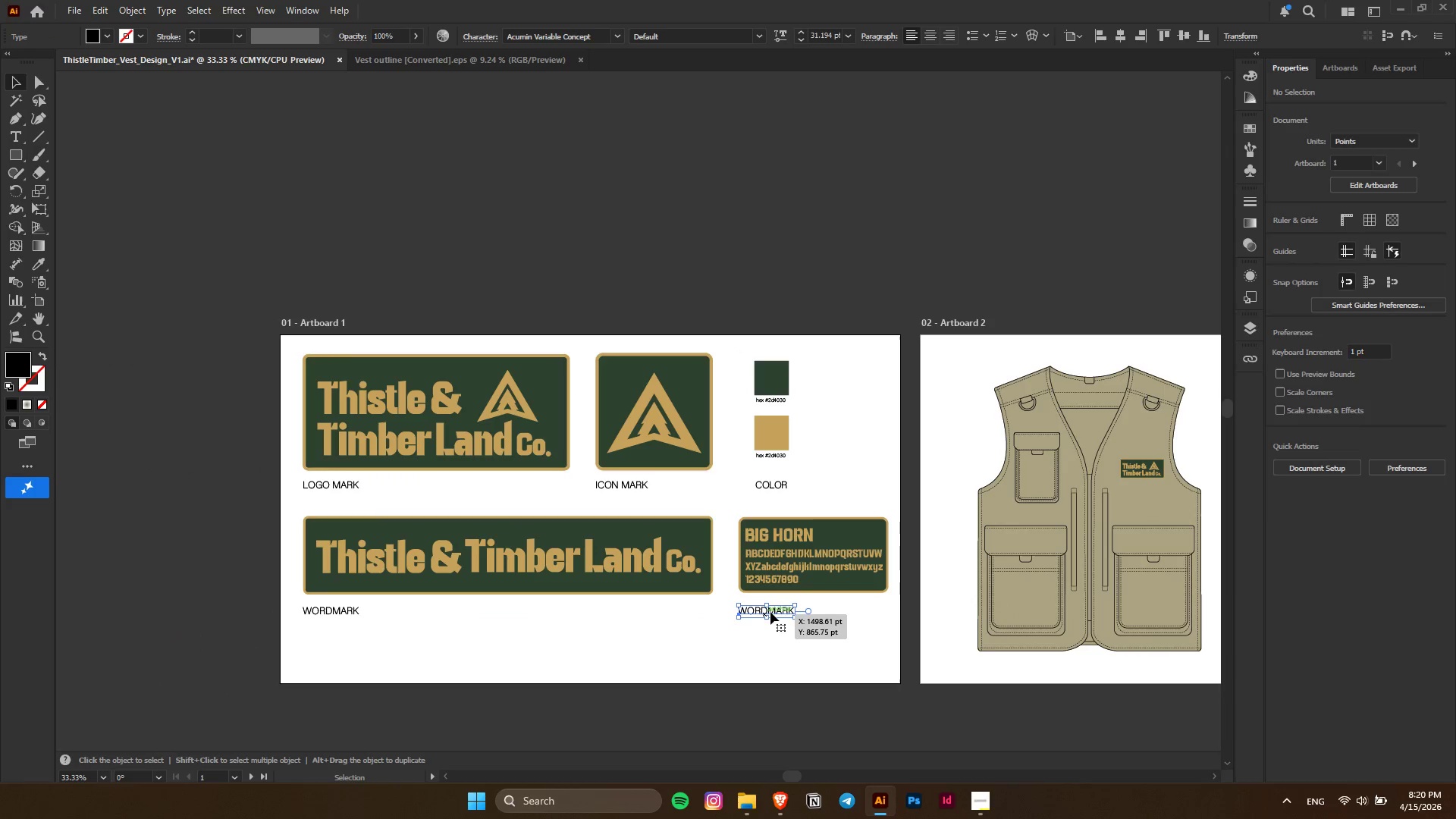 
key(Alt+AltLeft)
 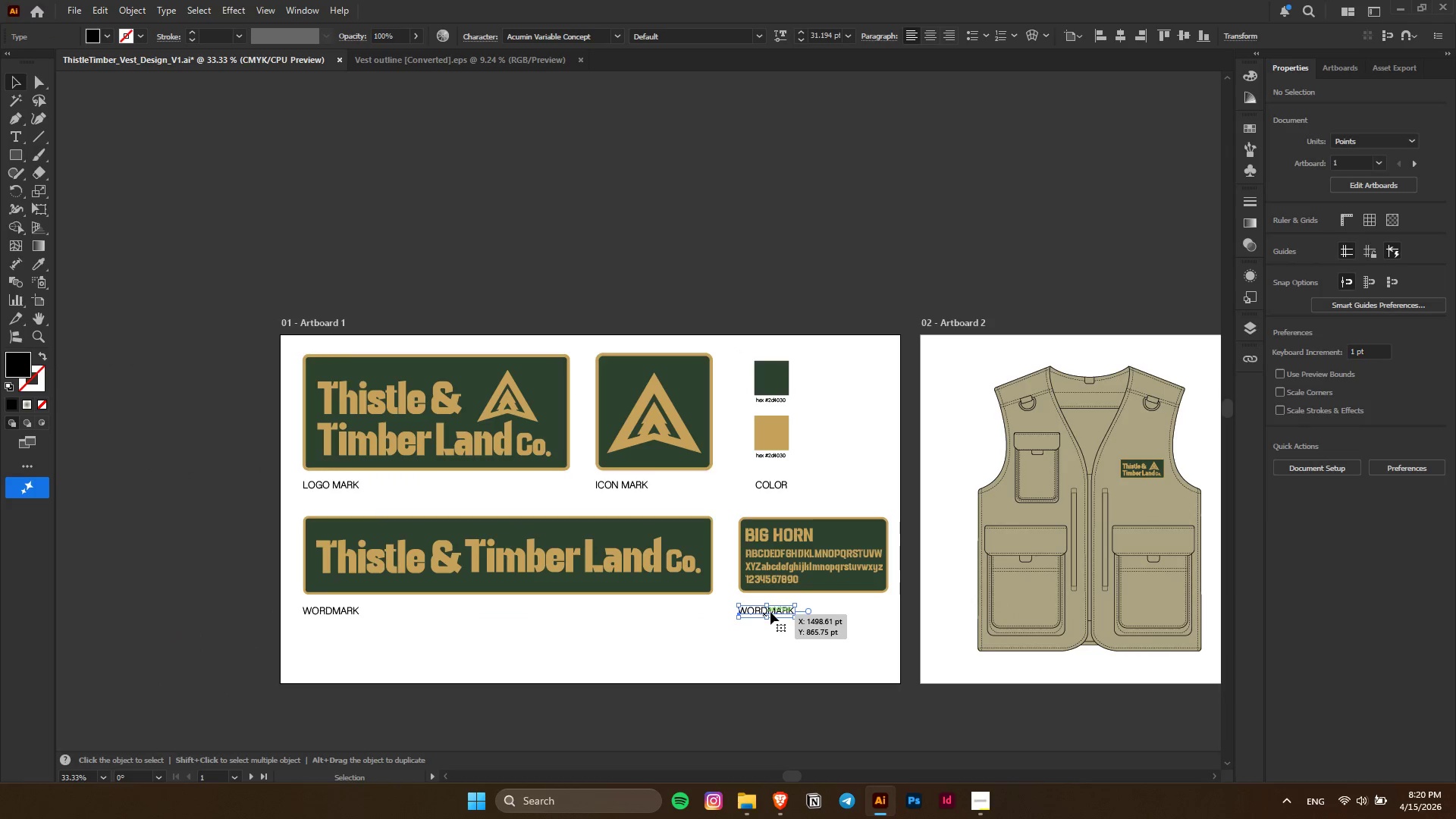 
double_click([770, 612])
 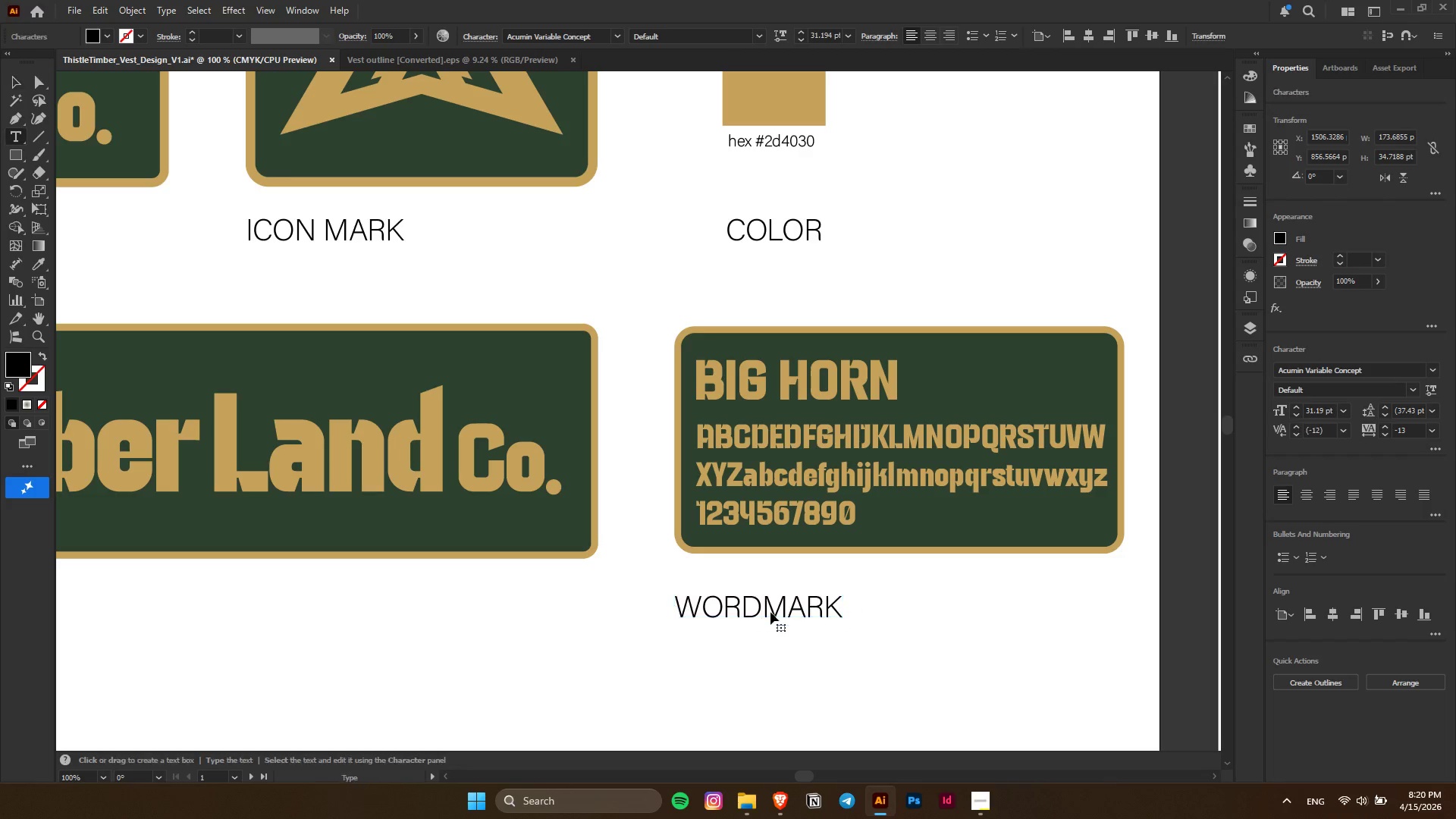 
scroll: coordinate [770, 612], scroll_direction: up, amount: 4.0
 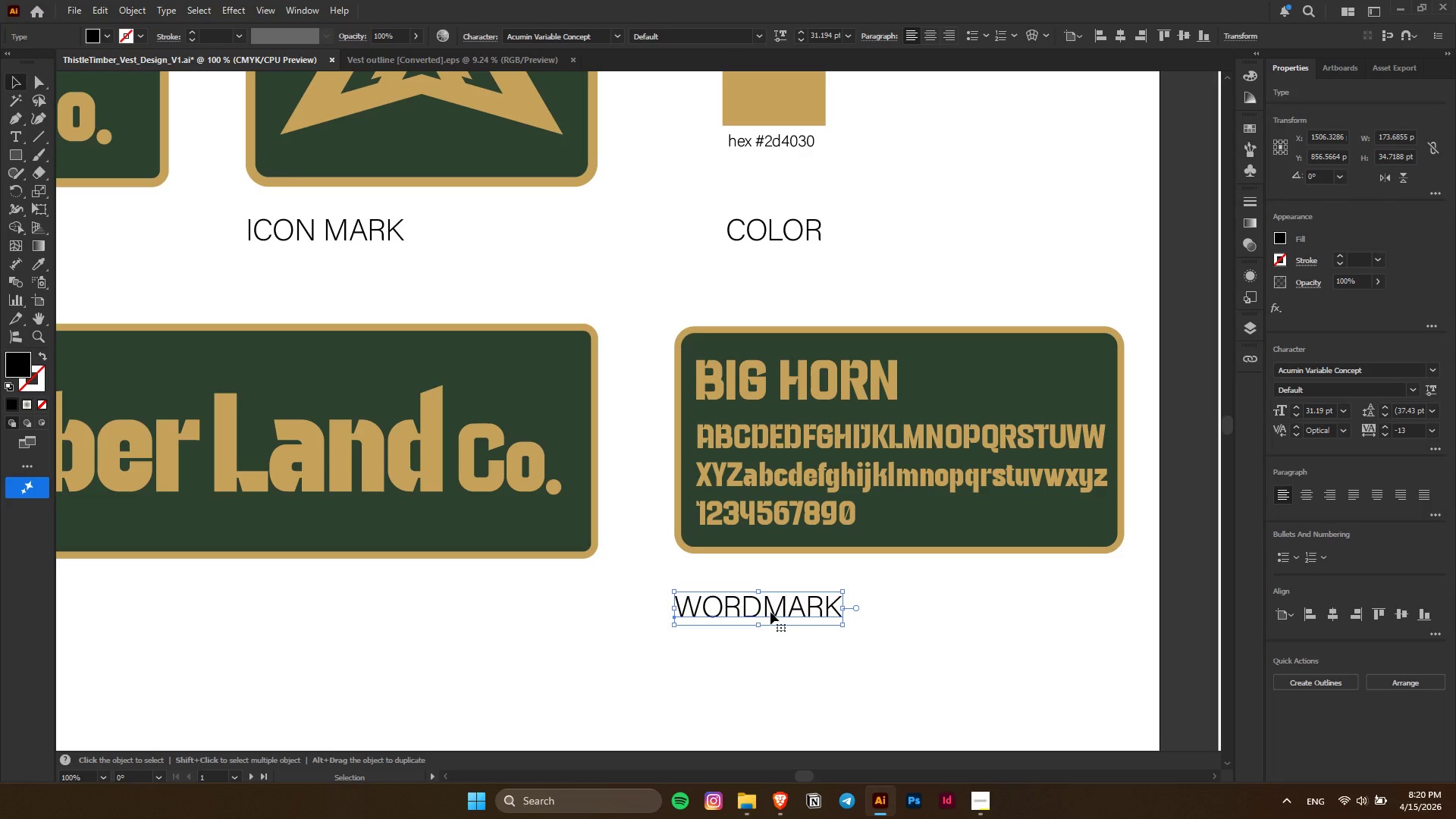 
key(Control+ControlLeft)
 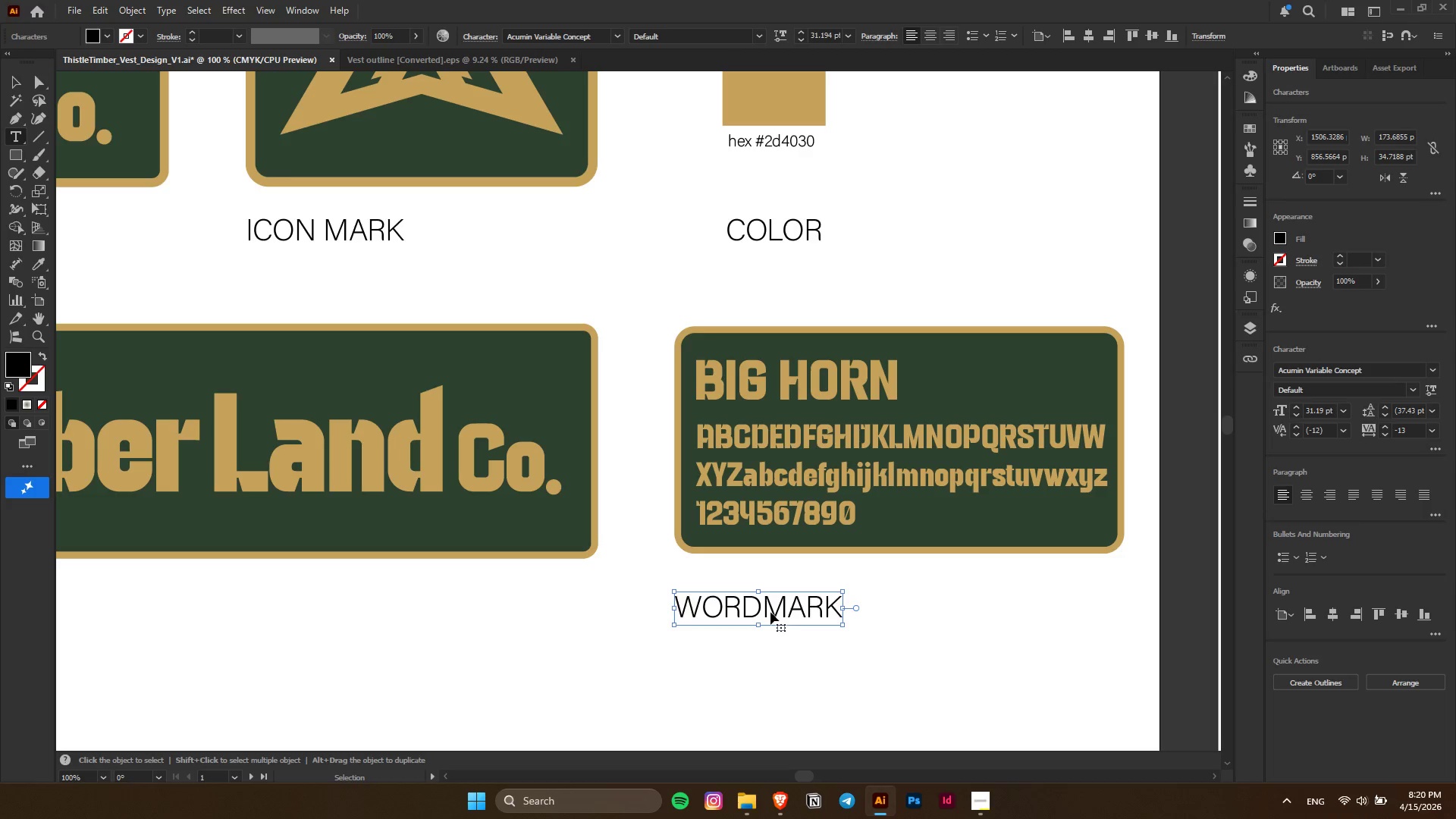 
key(Control+A)
 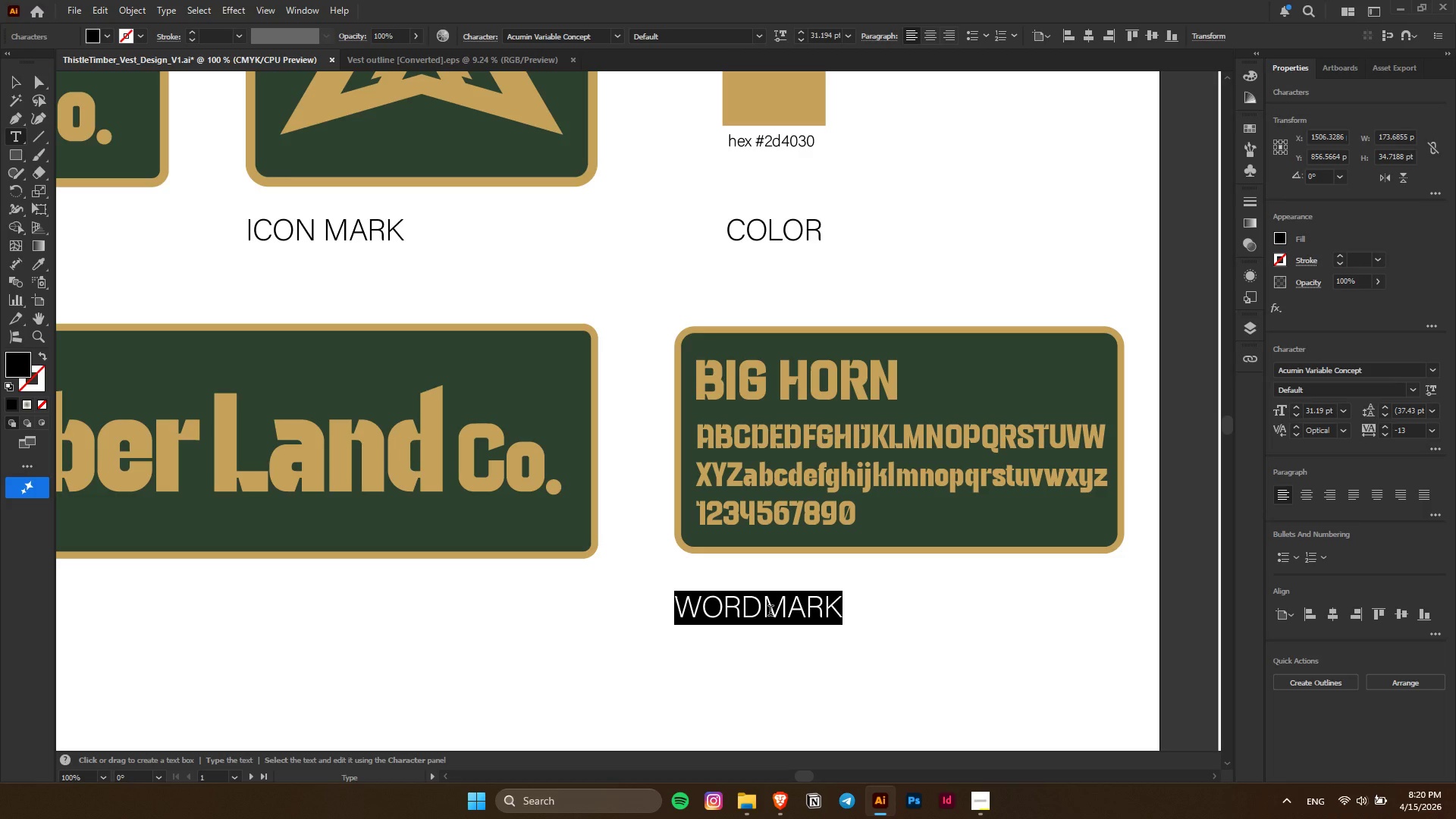 
type(FONT)
 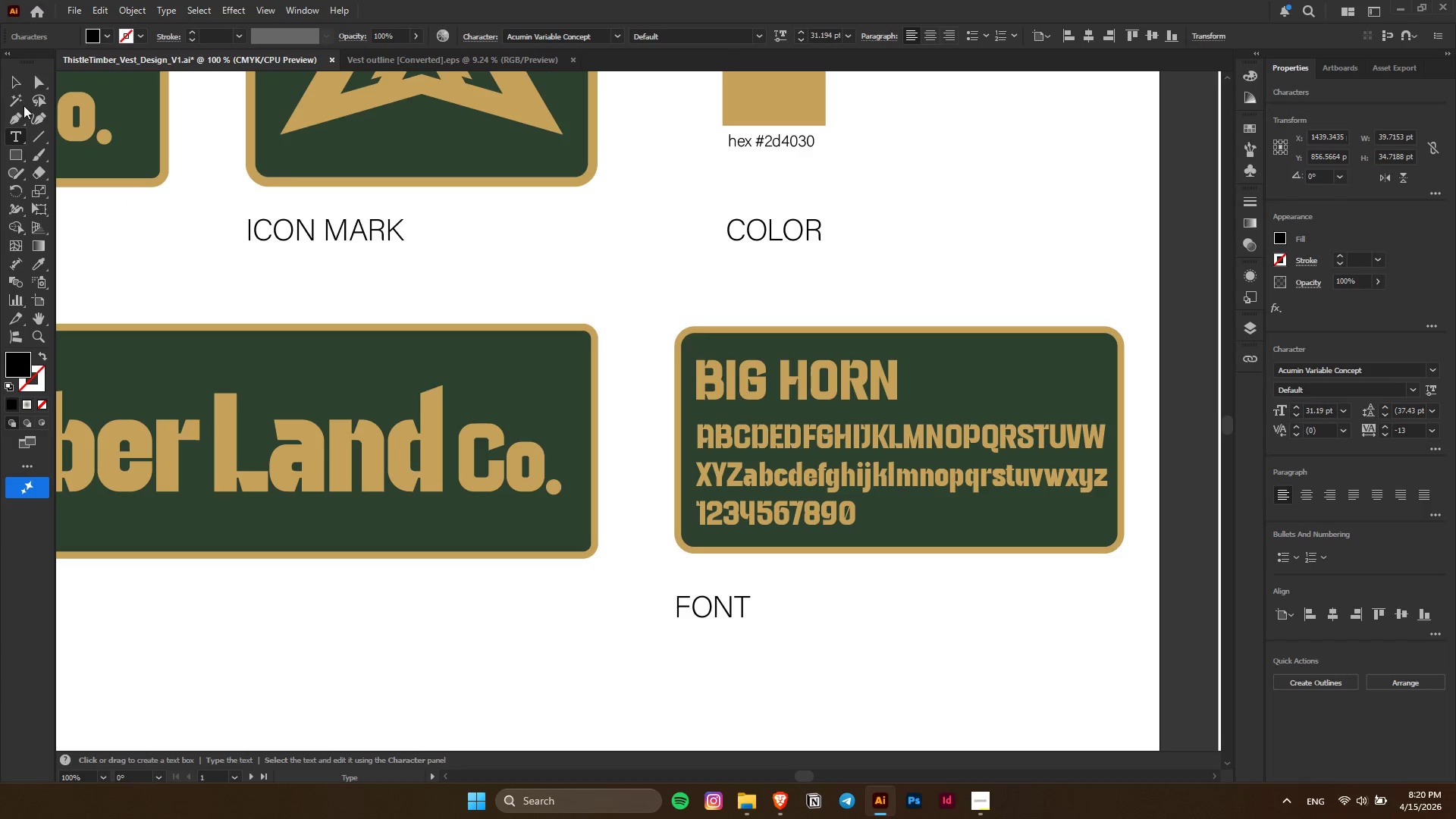 
left_click([18, 74])
 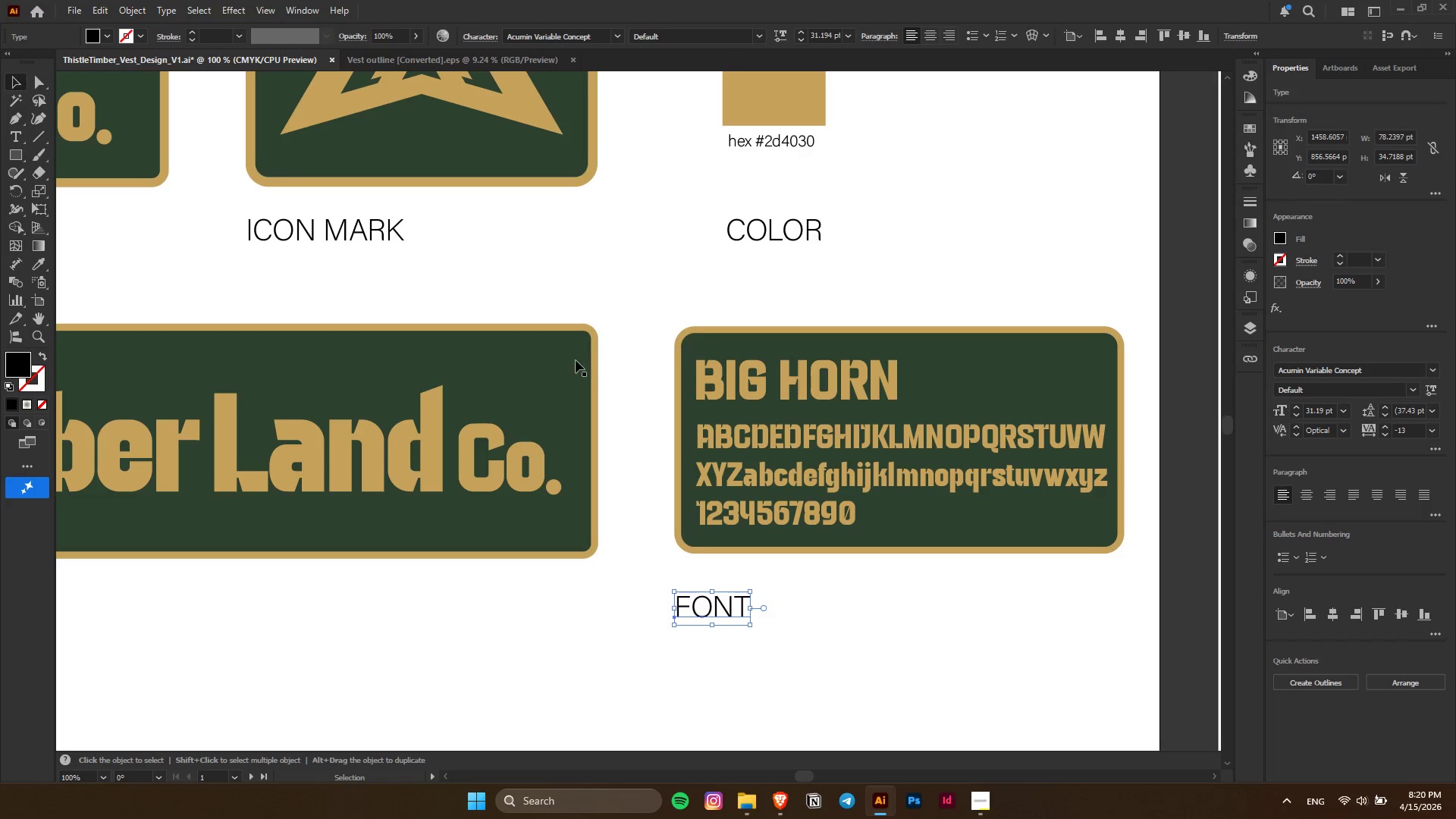 
hold_key(key=AltLeft, duration=0.34)
 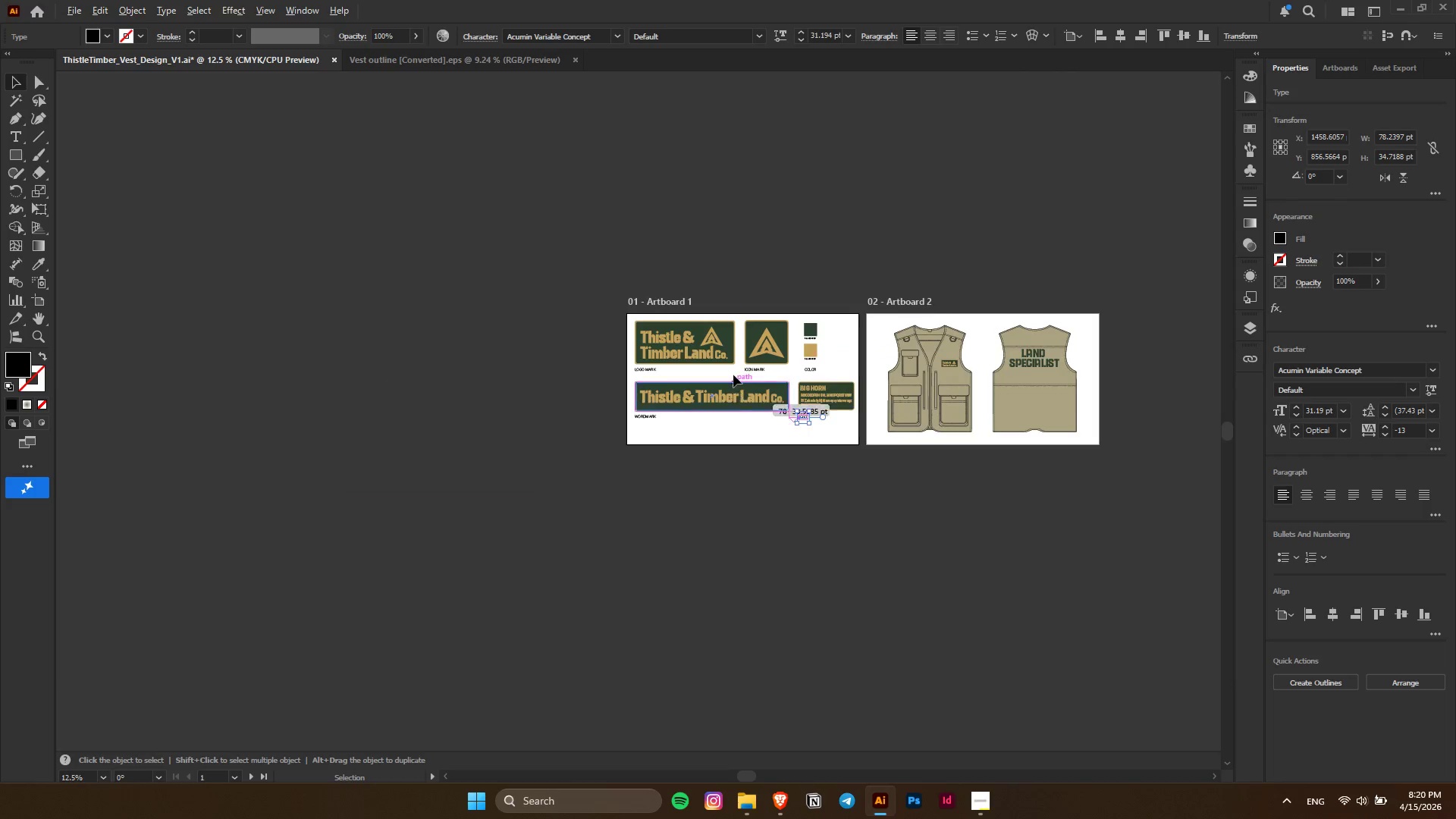 
key(Control+ControlLeft)
 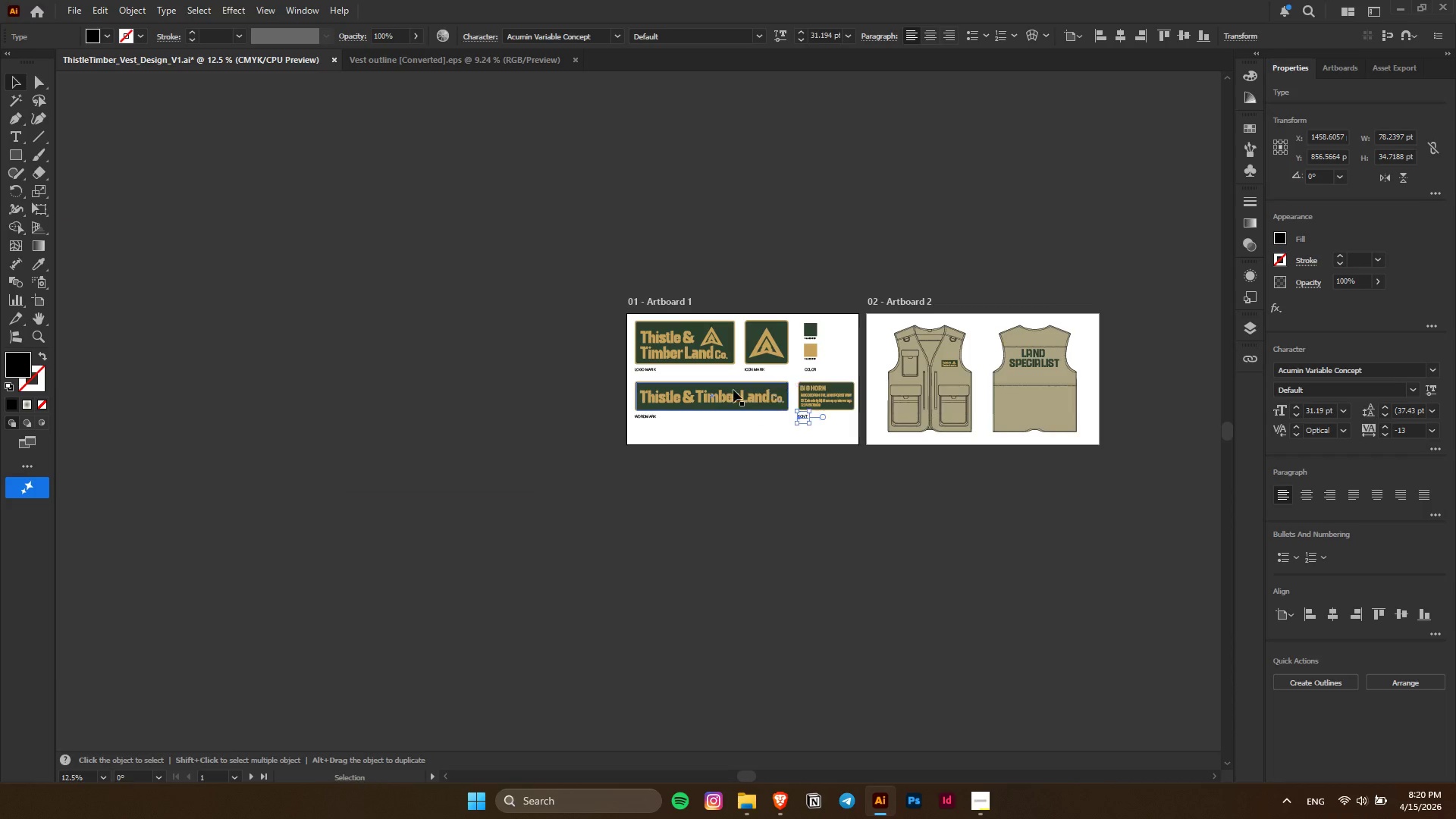 
hold_key(key=AltLeft, duration=0.64)
 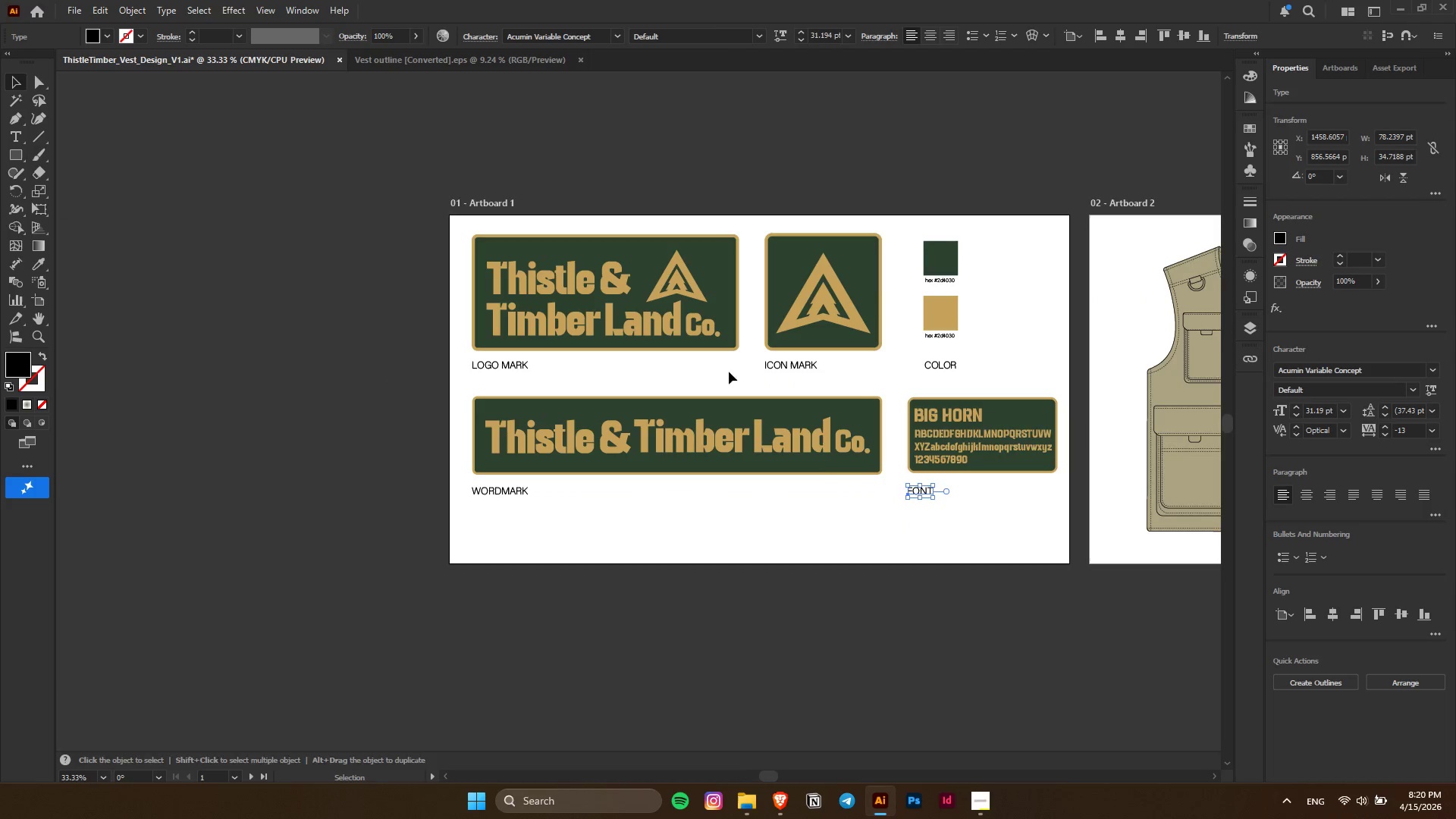 
key(Control+ControlLeft)
 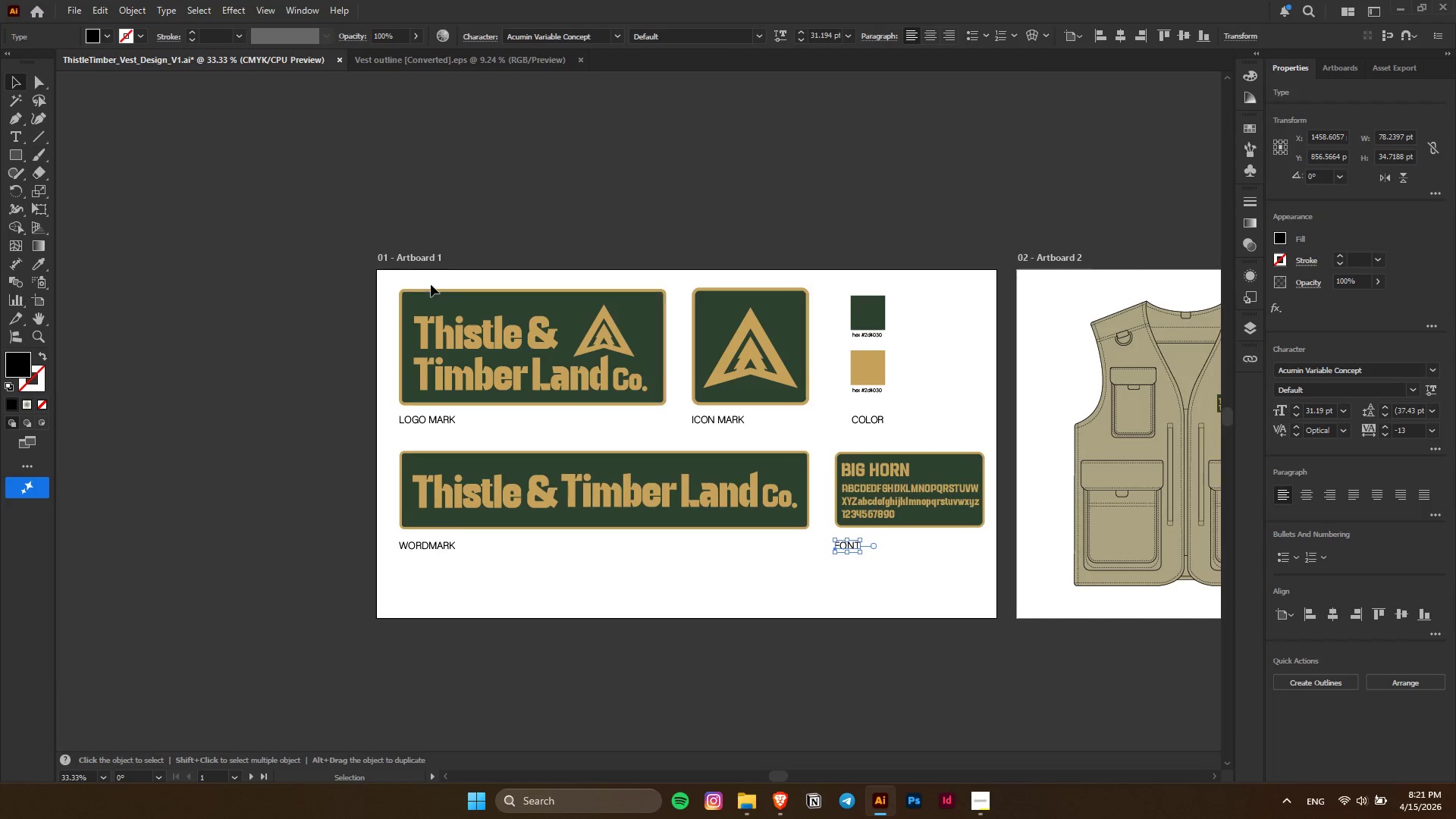 
scroll: coordinate [729, 372], scroll_direction: none, amount: 0.0
 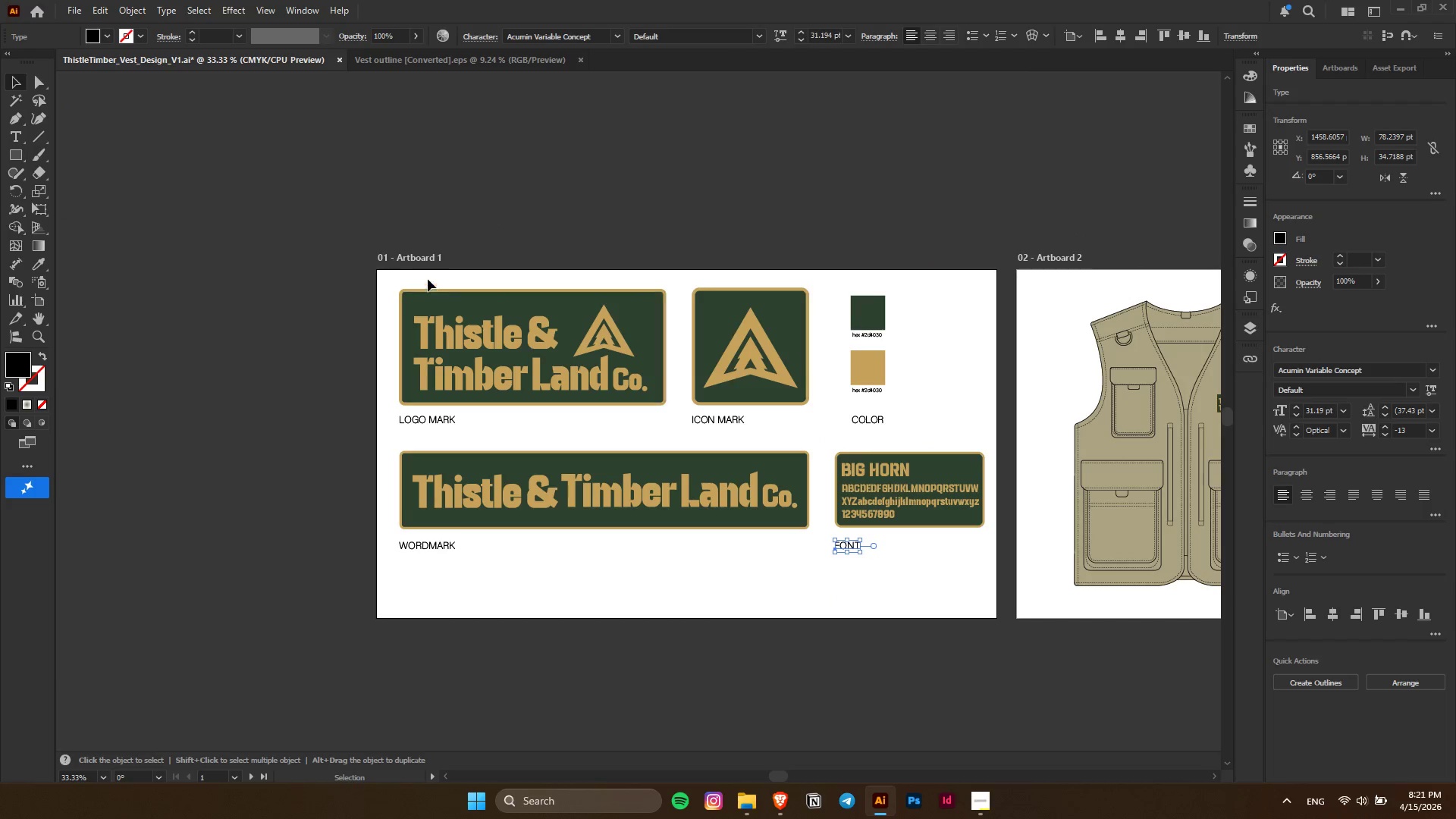 
left_click_drag(start_coordinate=[387, 262], to_coordinate=[974, 601])
 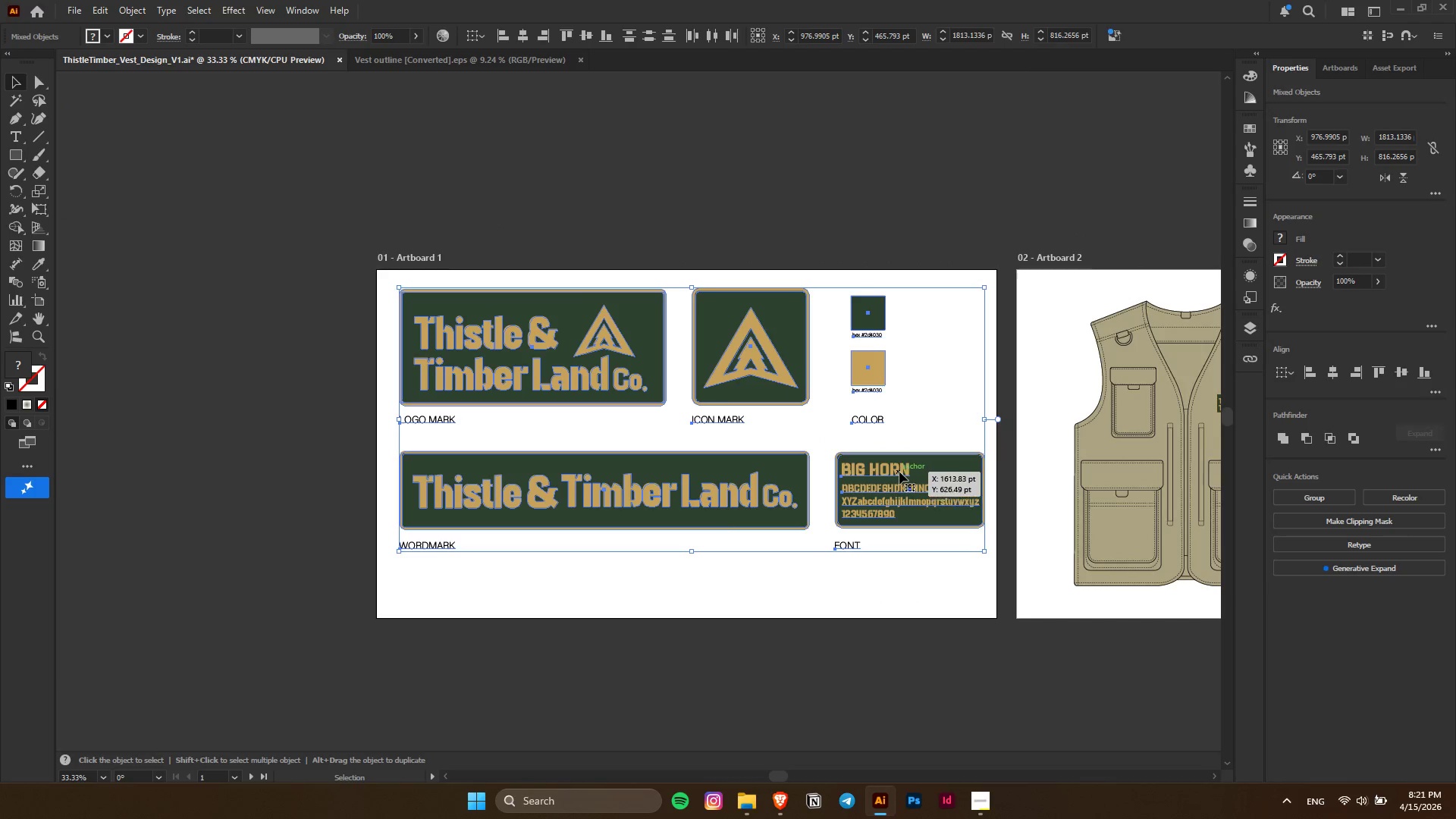 
left_click_drag(start_coordinate=[899, 472], to_coordinate=[901, 492])
 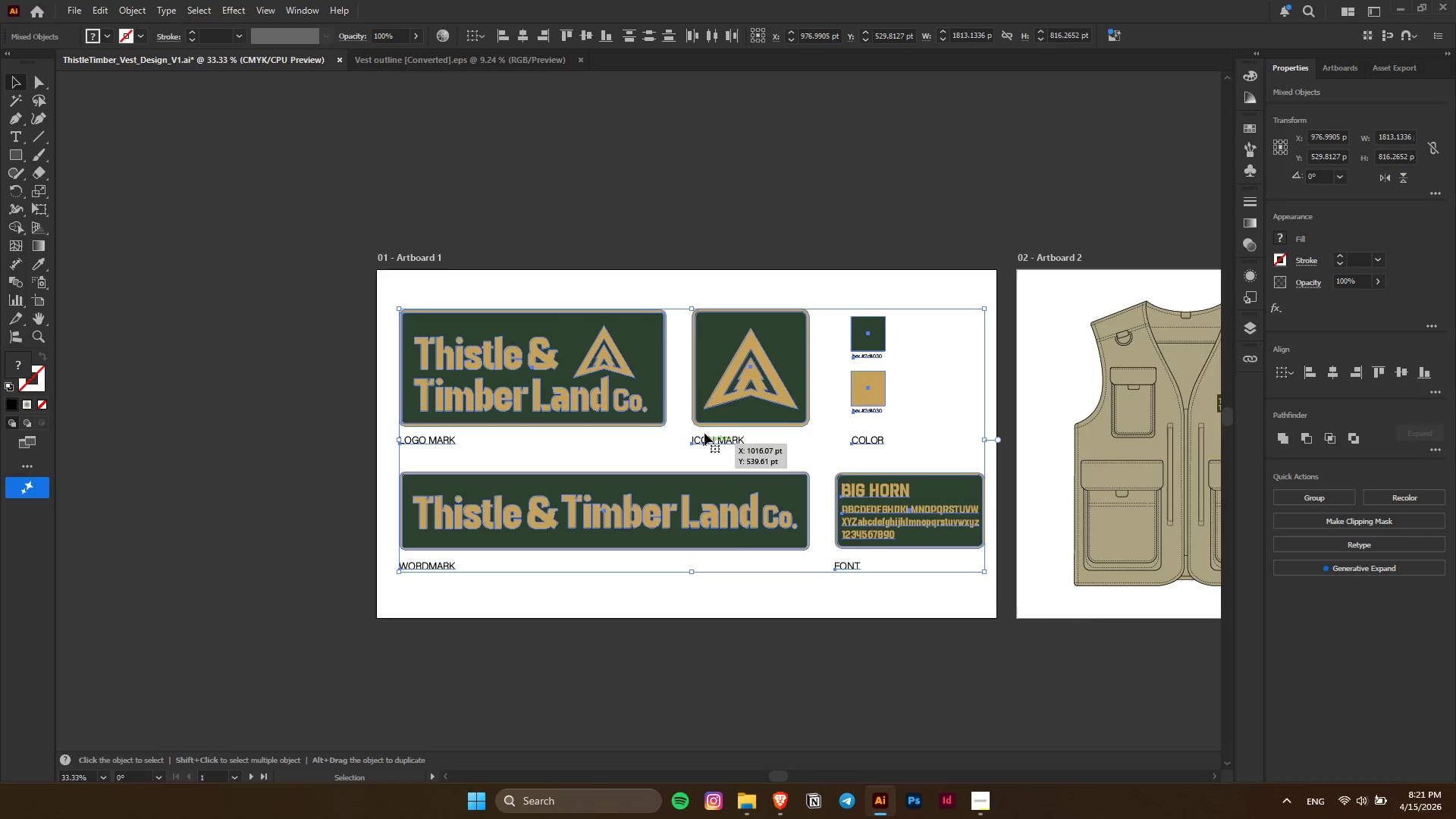 
hold_key(key=ShiftLeft, duration=1.5)
 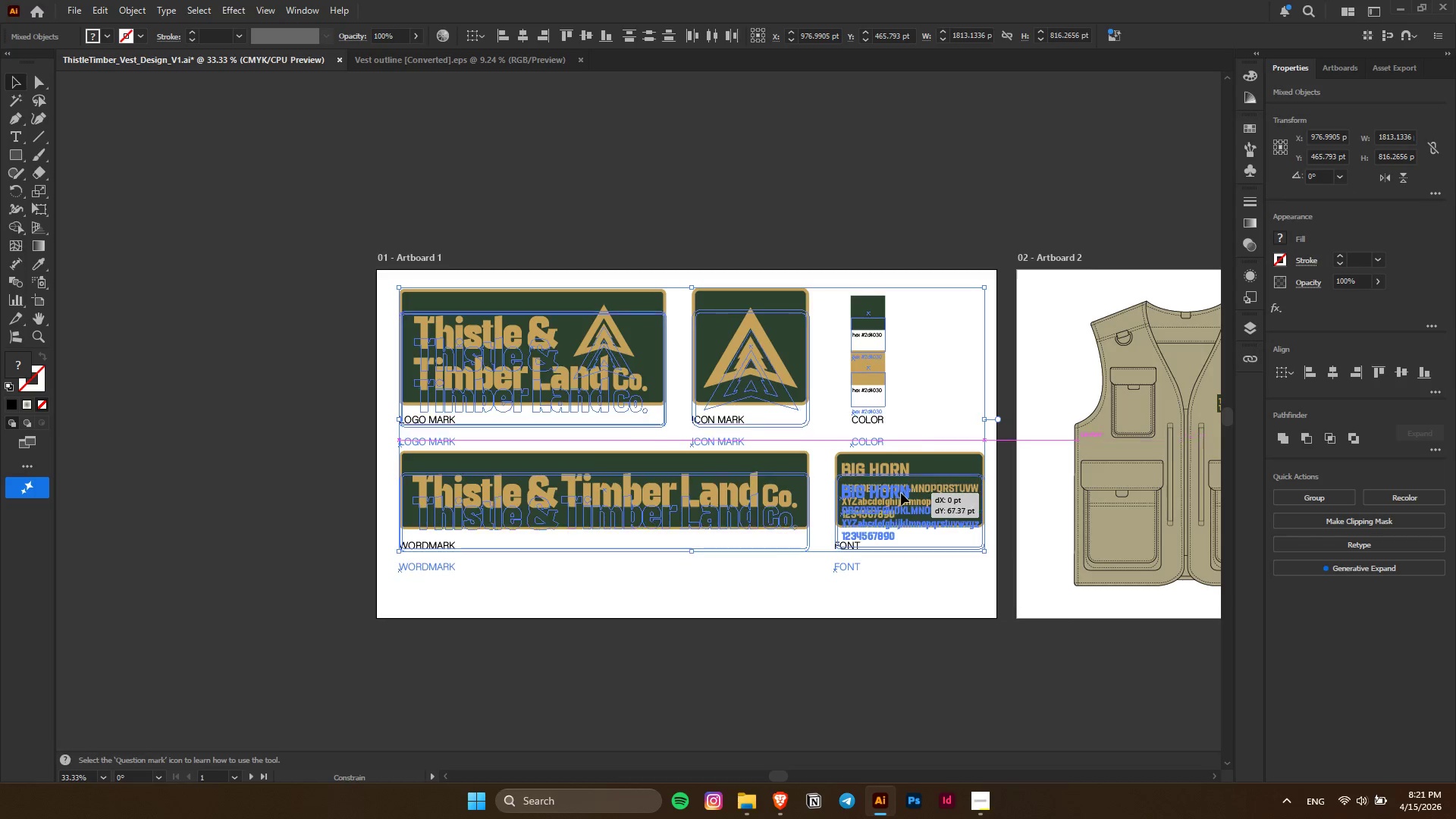 
hold_key(key=ShiftLeft, duration=1.5)
 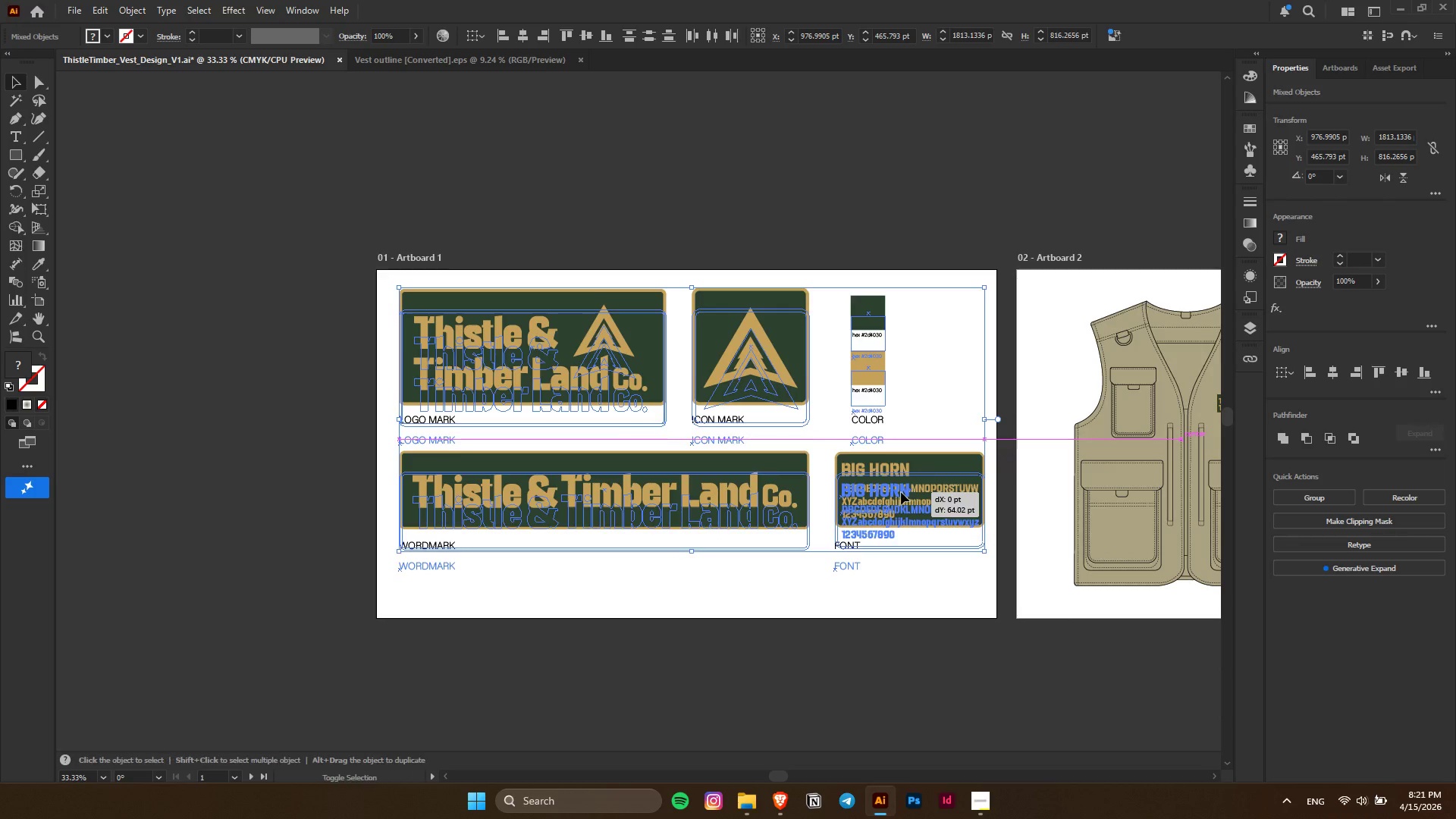 
key(Shift+ShiftLeft)
 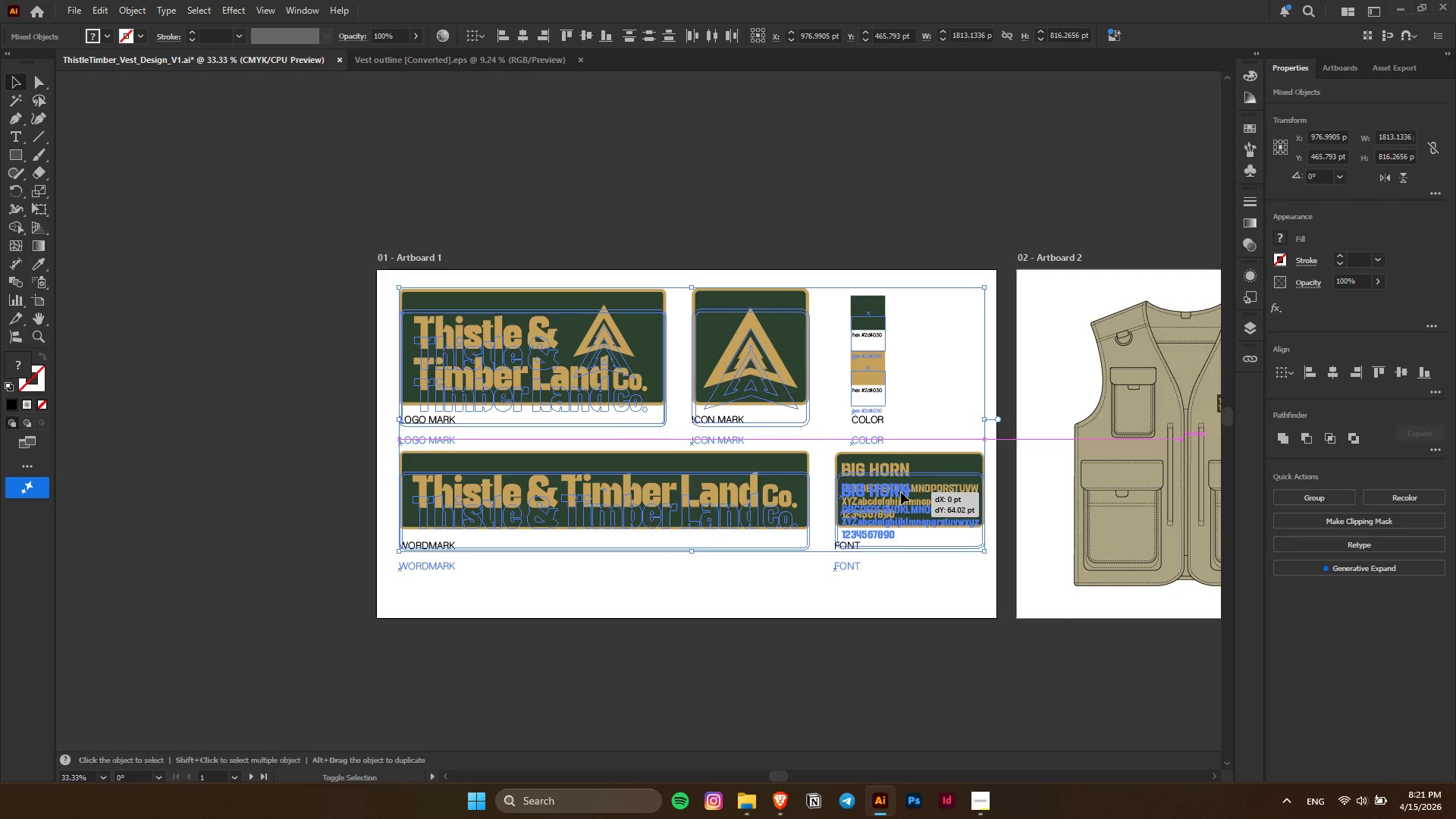 
key(Shift+ShiftLeft)
 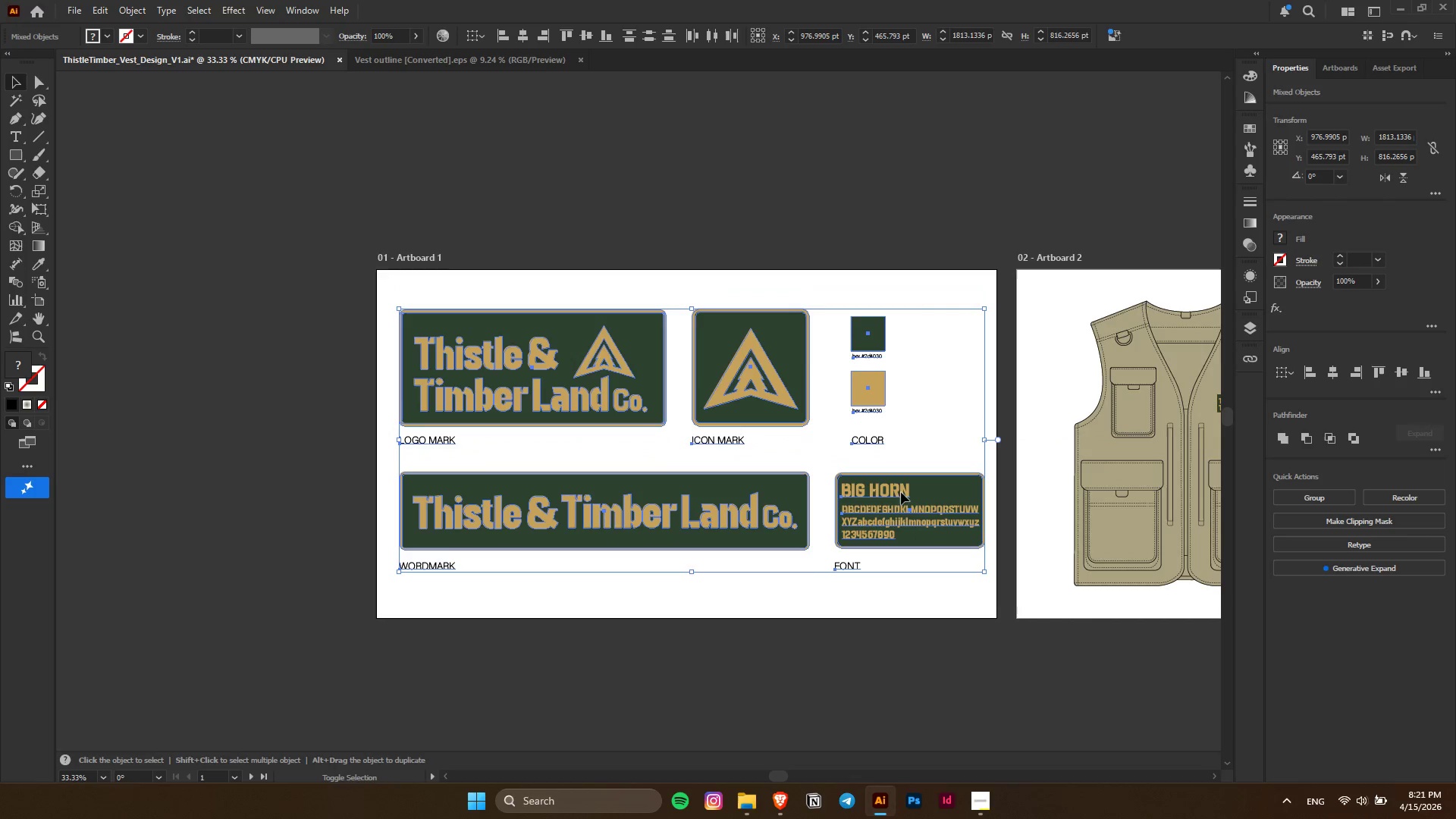 
key(Shift+ShiftLeft)
 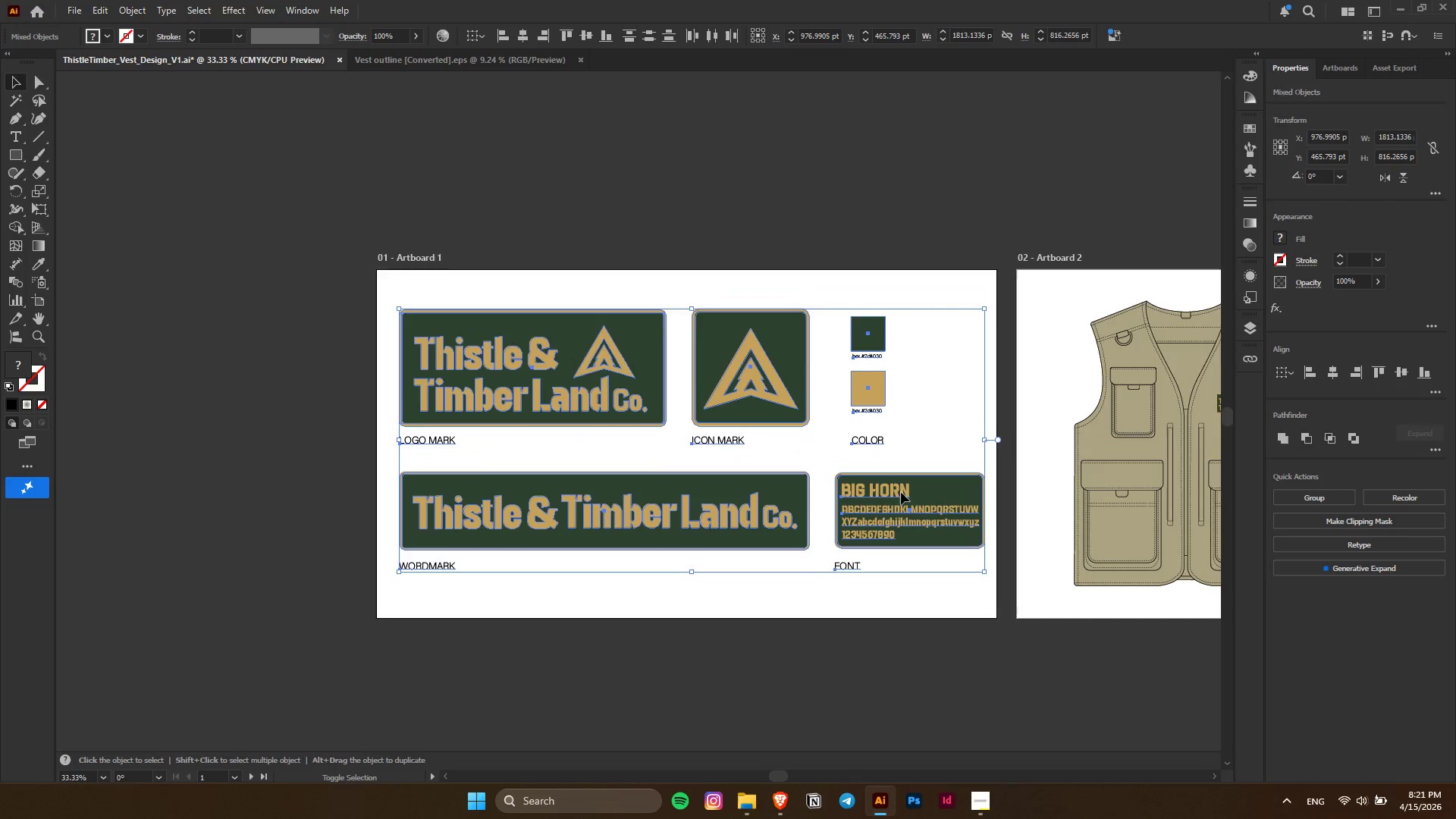 
key(Shift+ShiftLeft)
 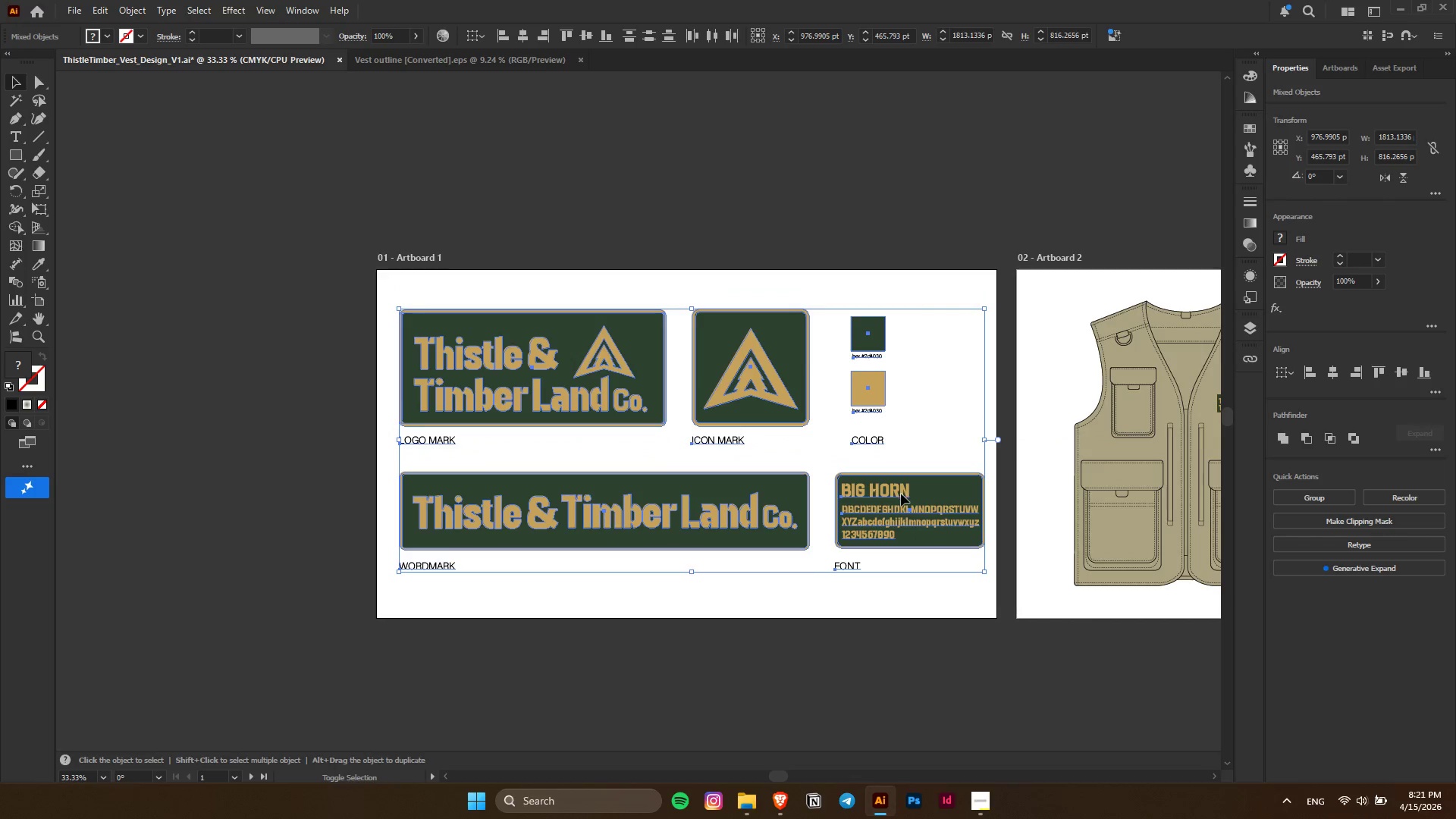 
key(Shift+ShiftLeft)
 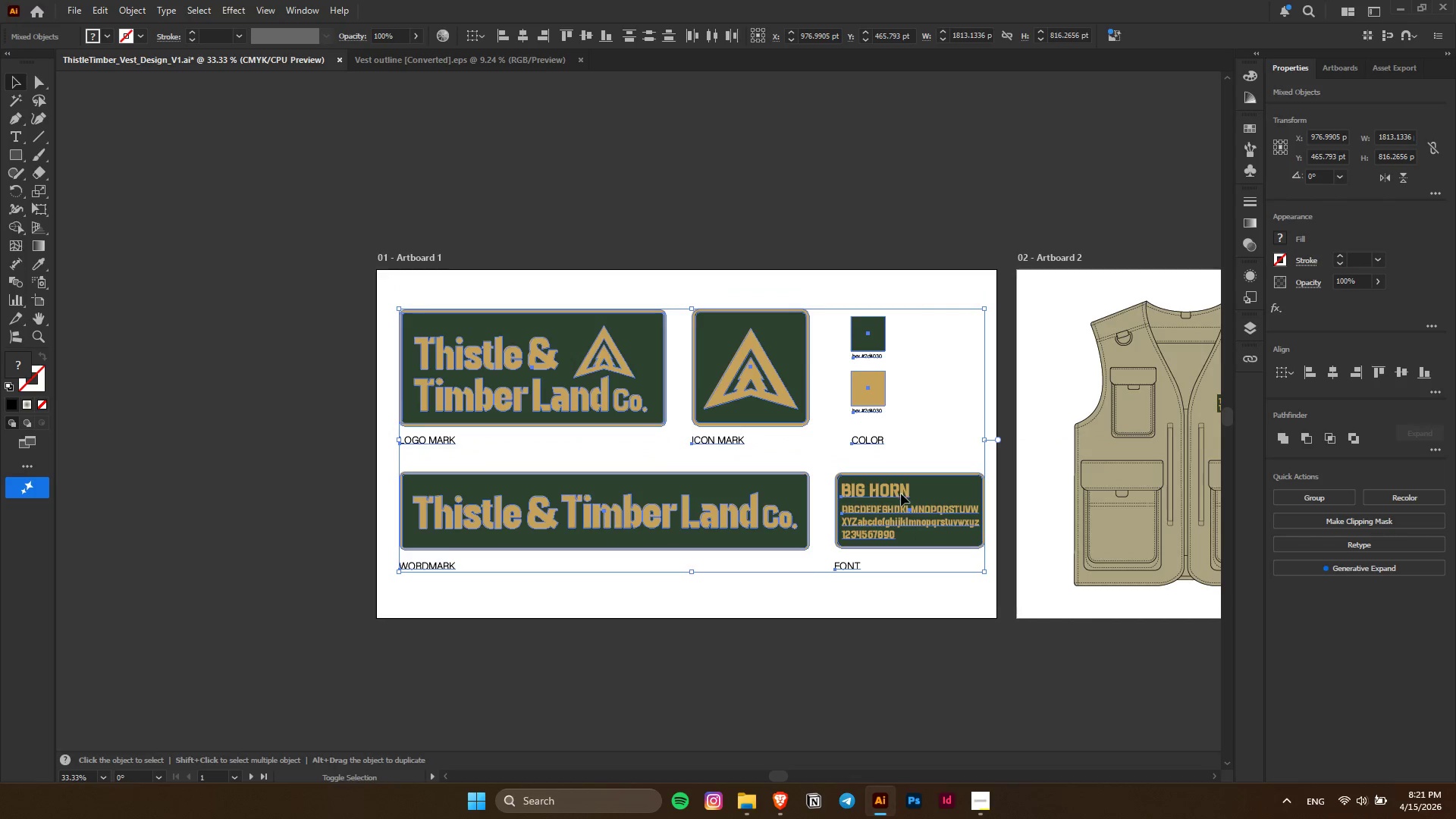 
key(Shift+ShiftLeft)
 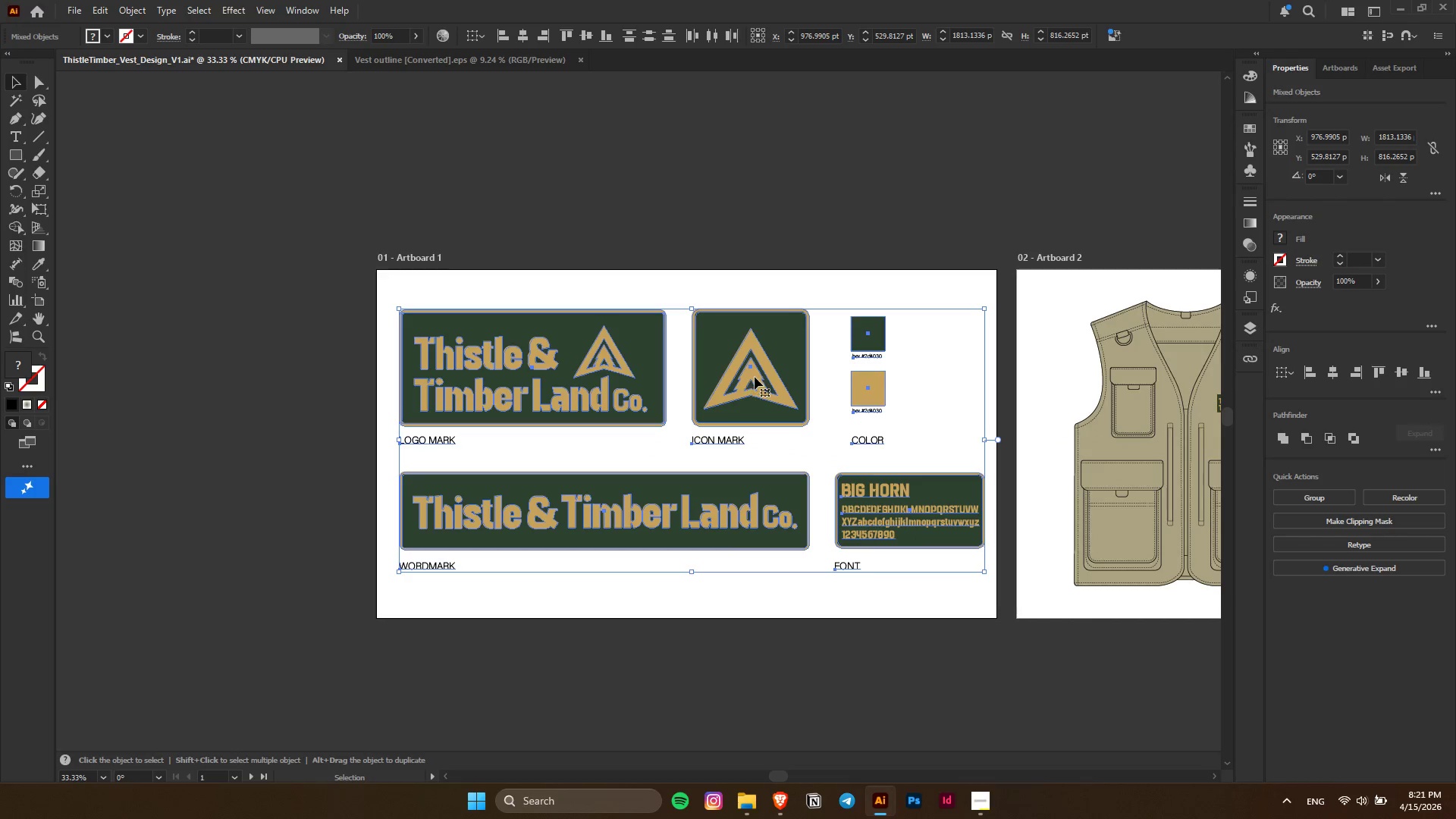 
left_click_drag(start_coordinate=[755, 377], to_coordinate=[751, 377])
 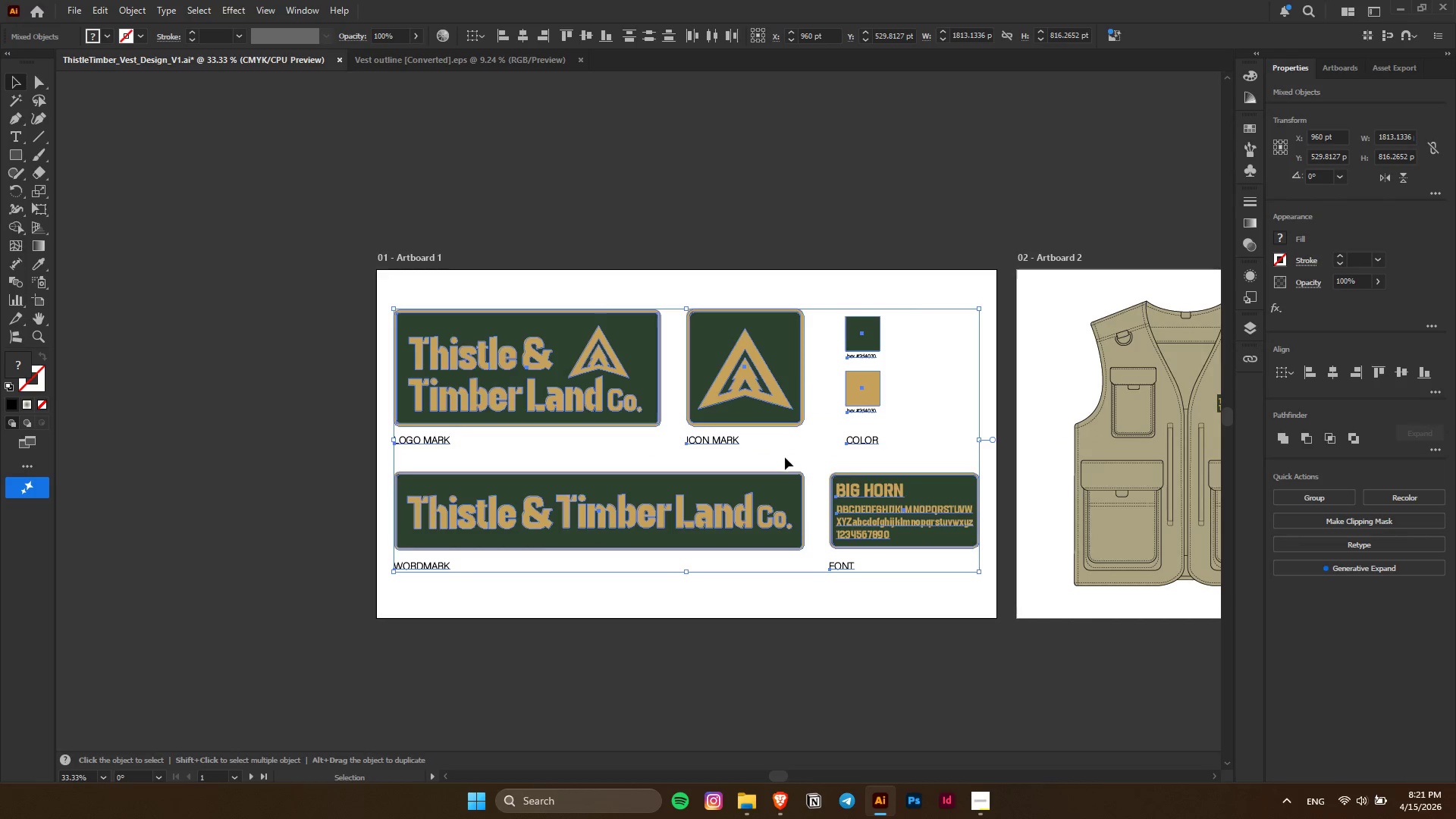 
hold_key(key=ShiftLeft, duration=1.23)
 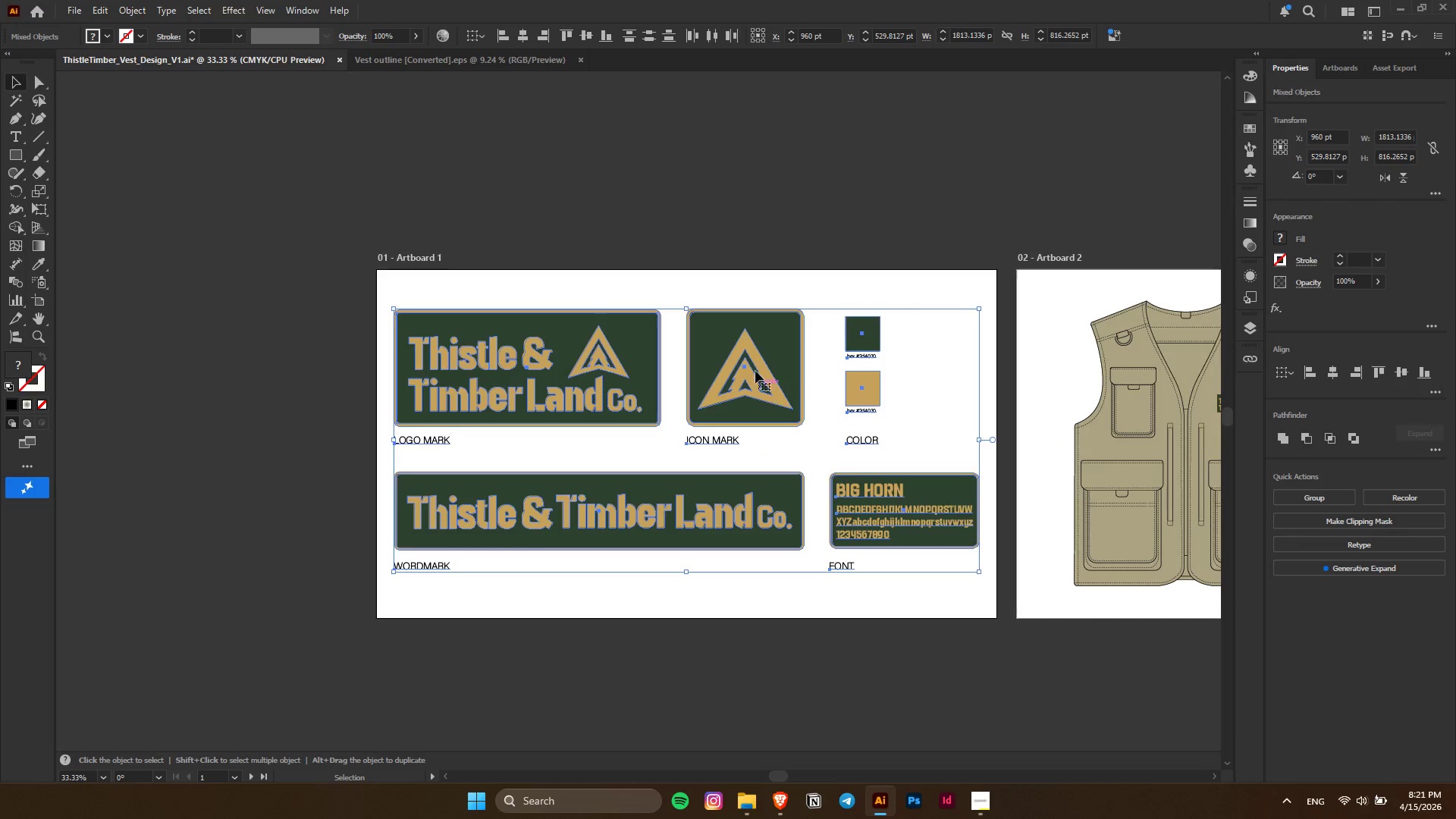 
hold_key(key=ShiftLeft, duration=1.52)
 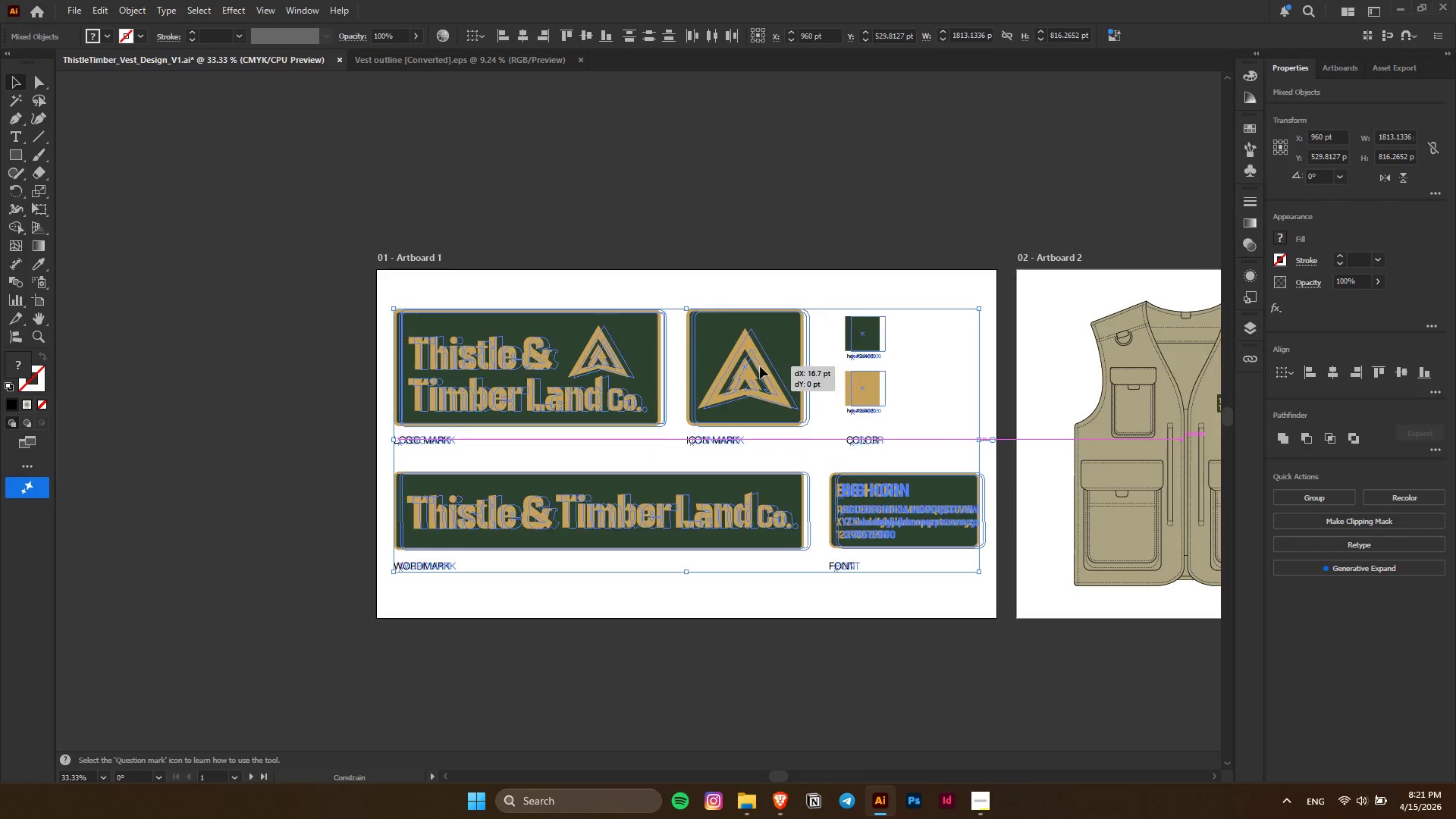 
hold_key(key=ShiftLeft, duration=1.53)
 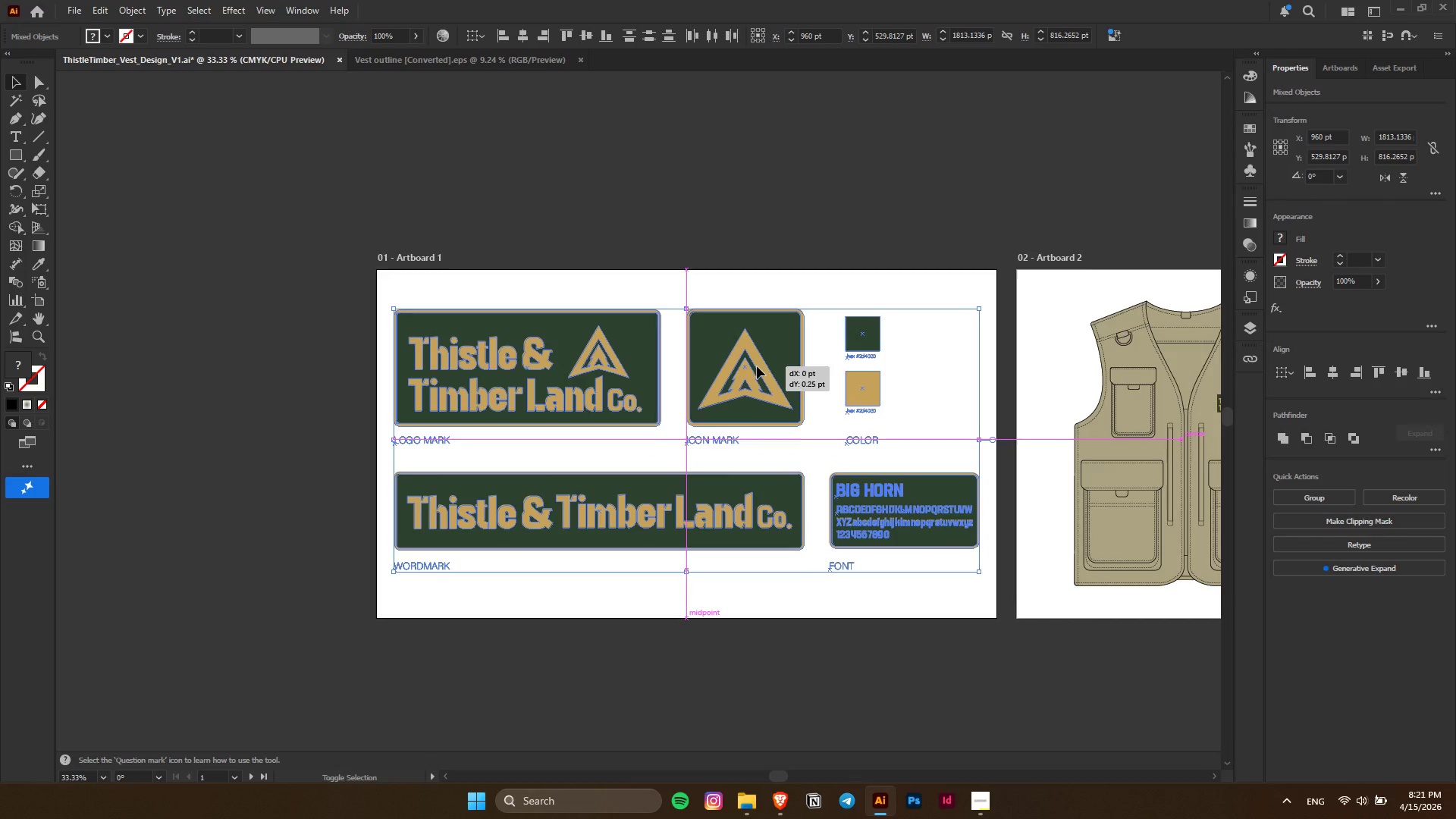 
key(Shift+ShiftLeft)
 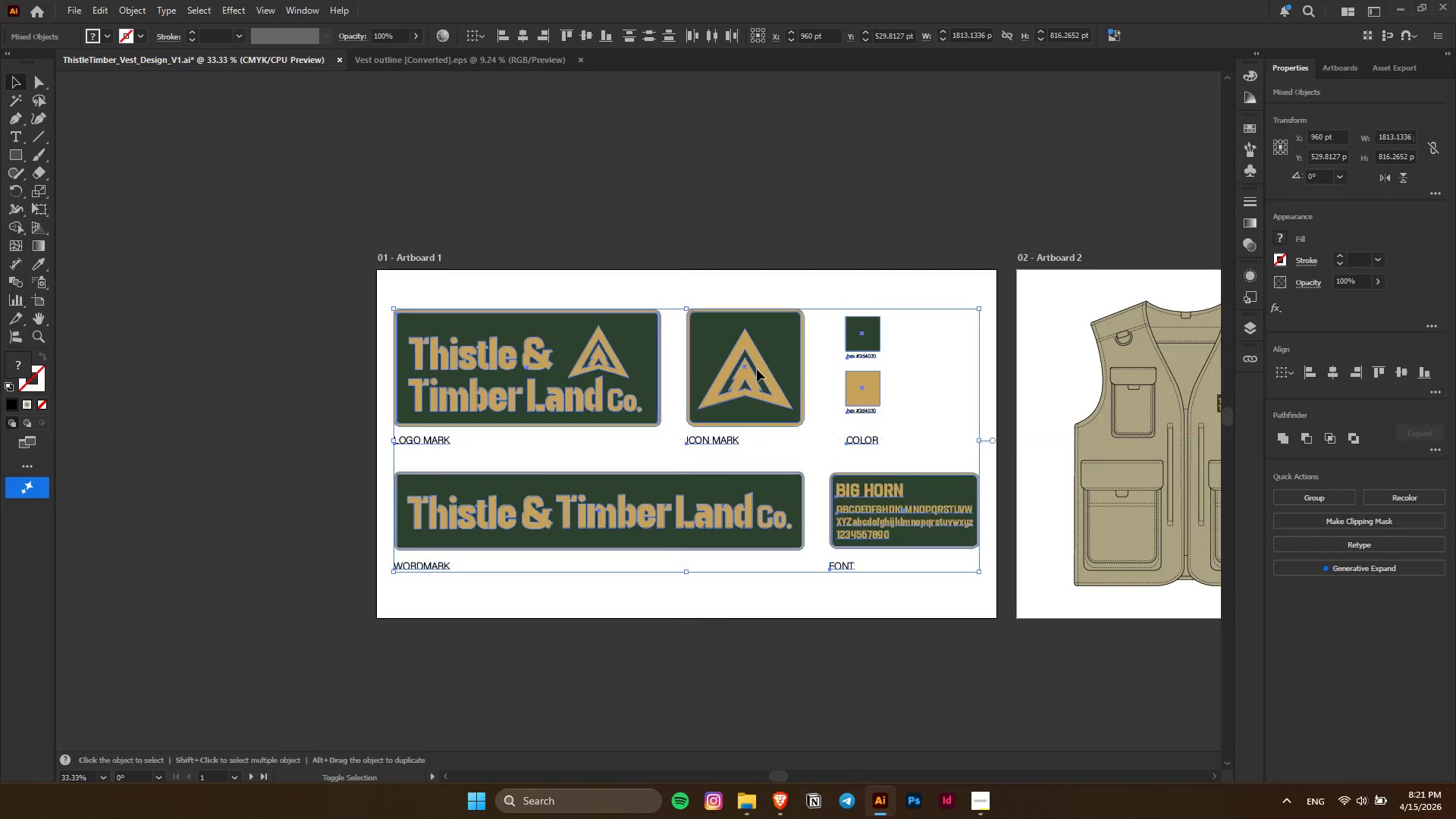 
key(Shift+ShiftLeft)
 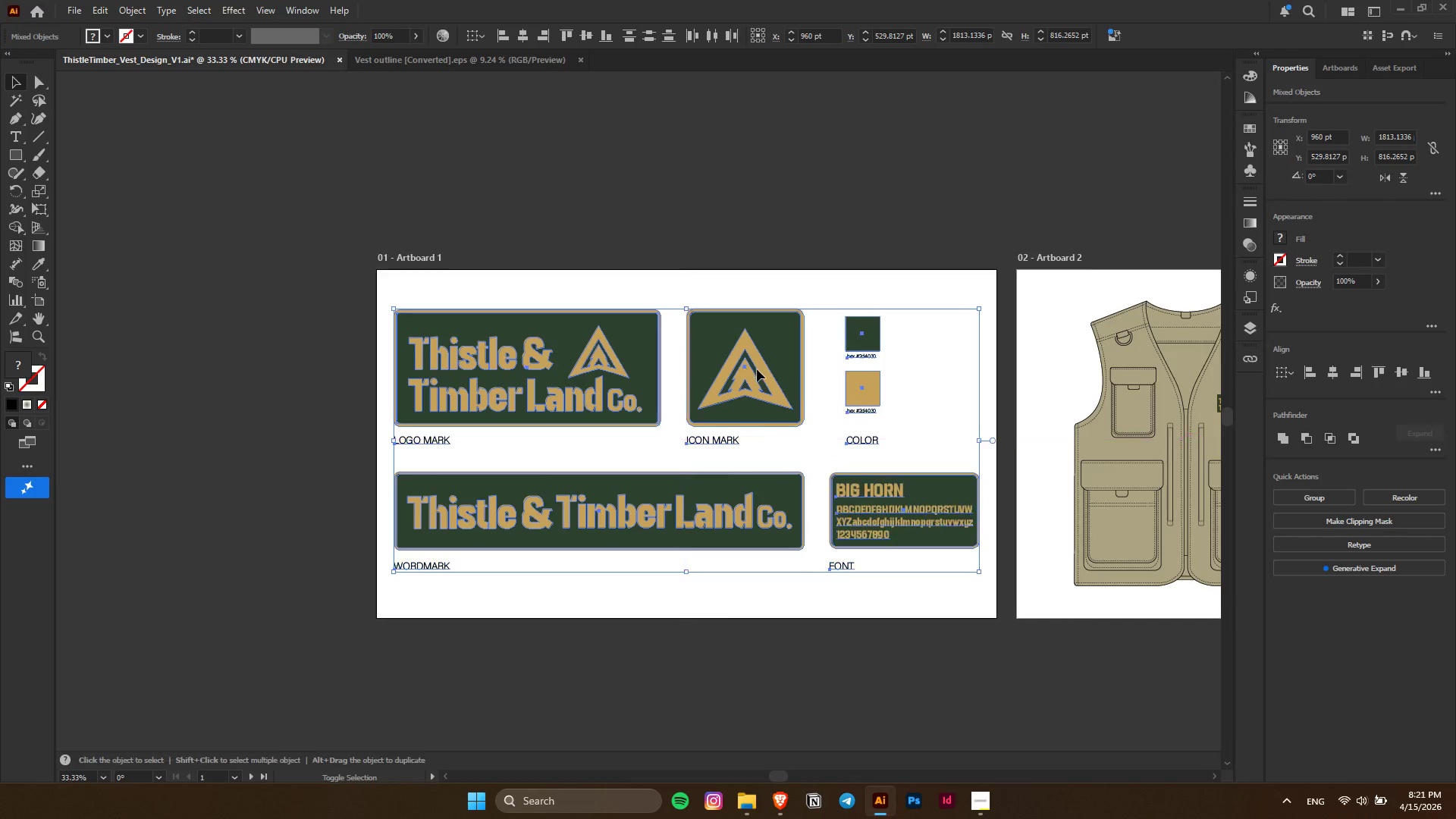 
key(Shift+ShiftLeft)
 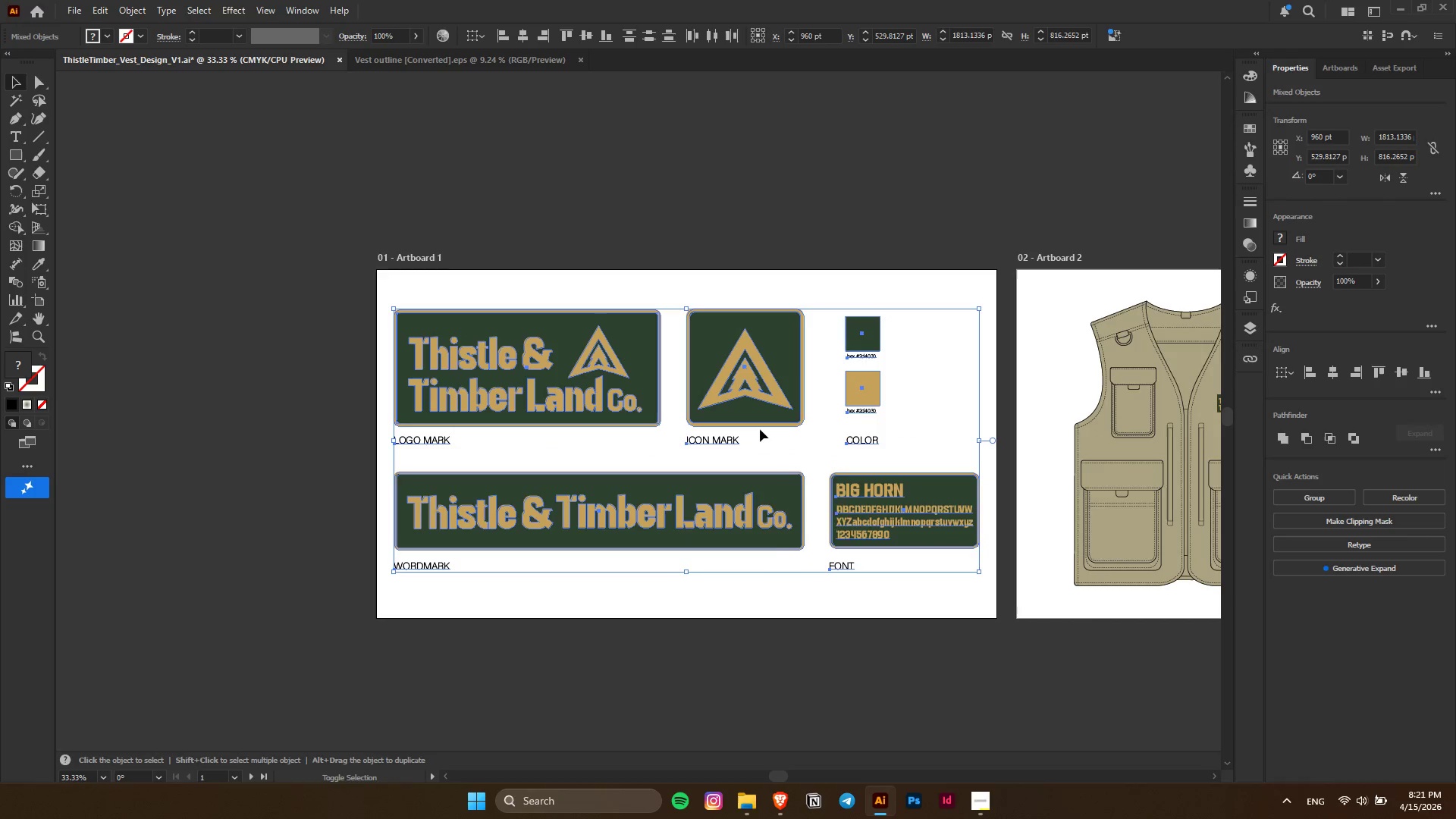 
key(Shift+ShiftLeft)
 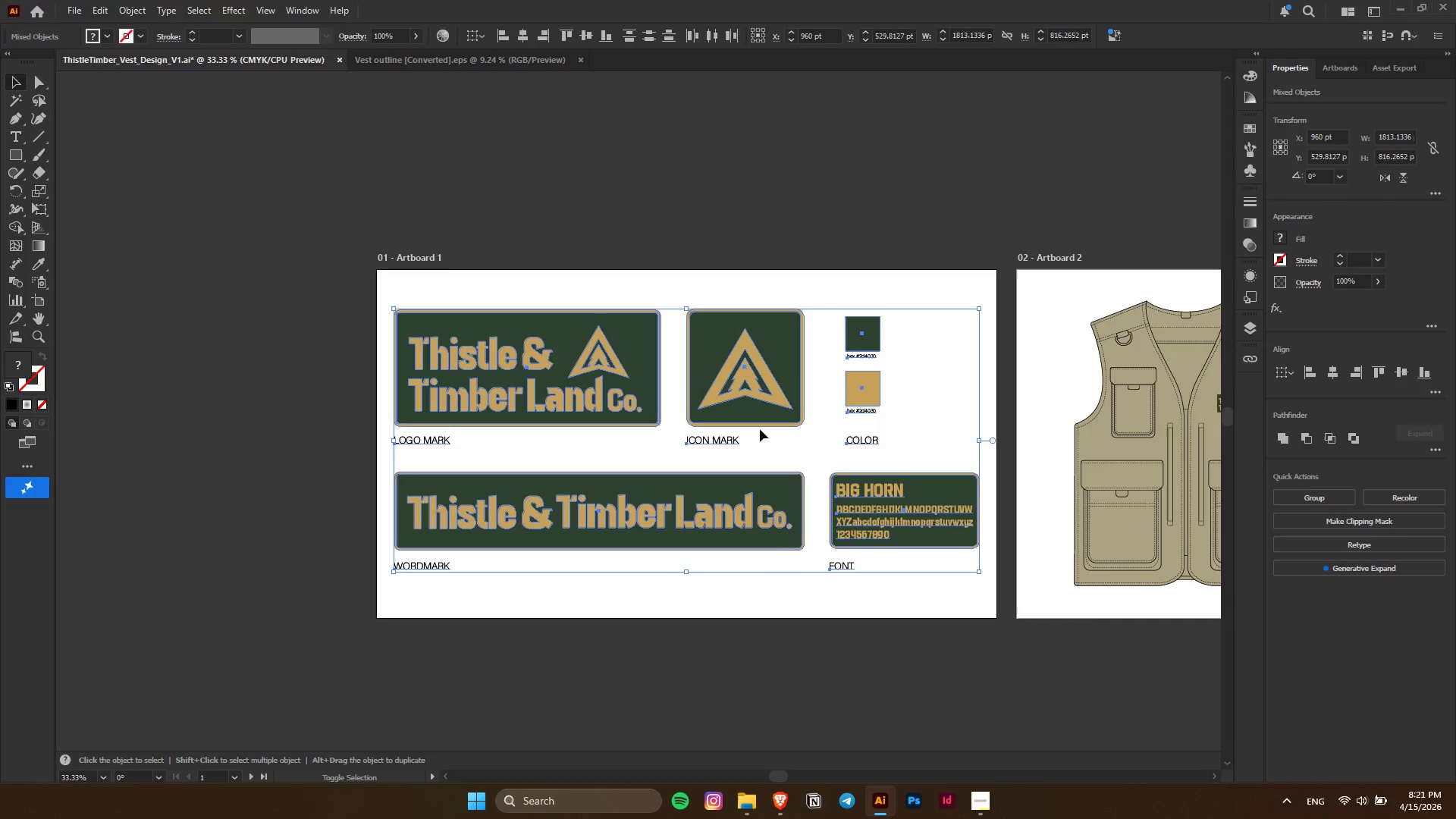 
key(Shift+ShiftLeft)
 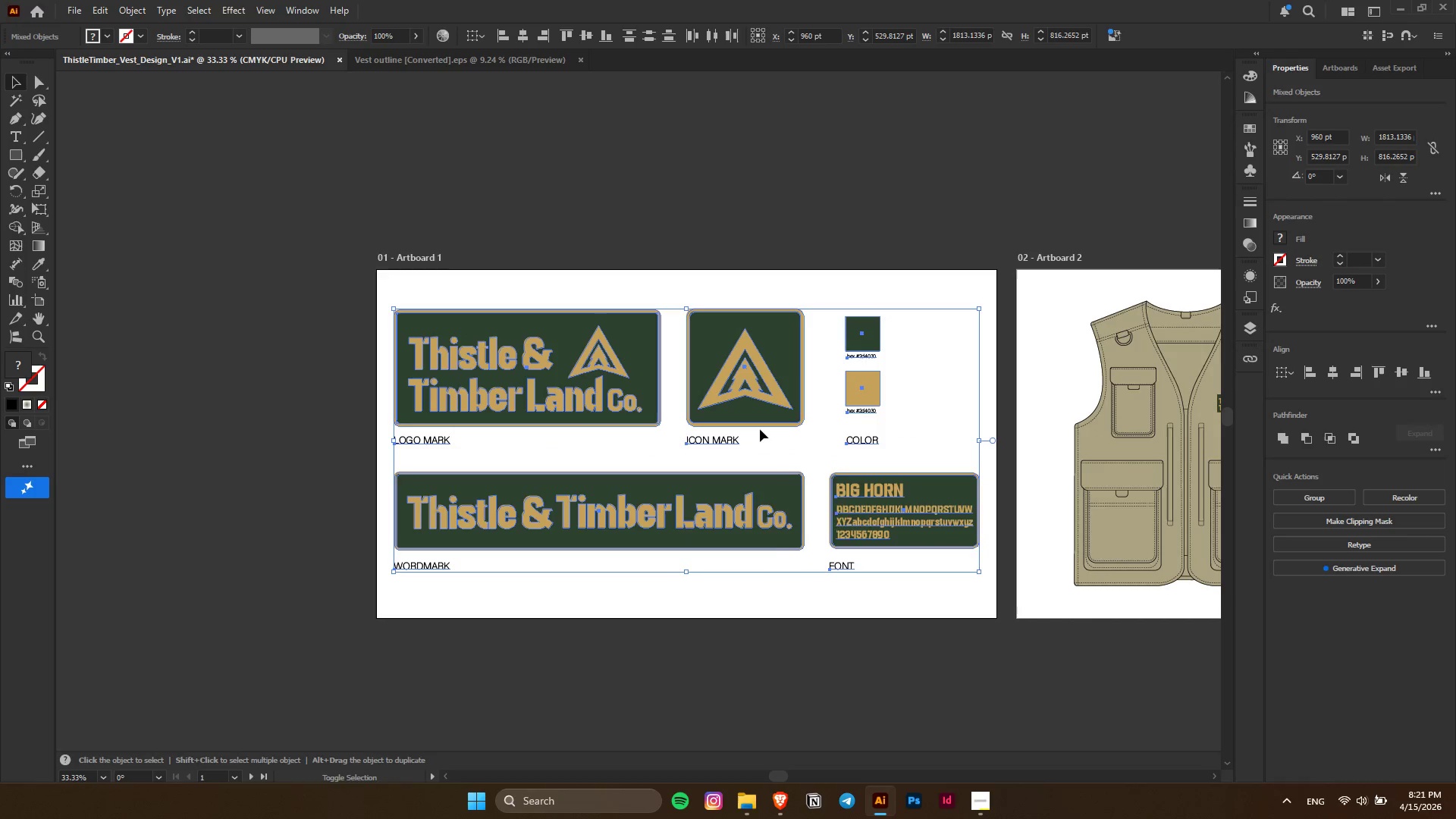 
key(Shift+ShiftLeft)
 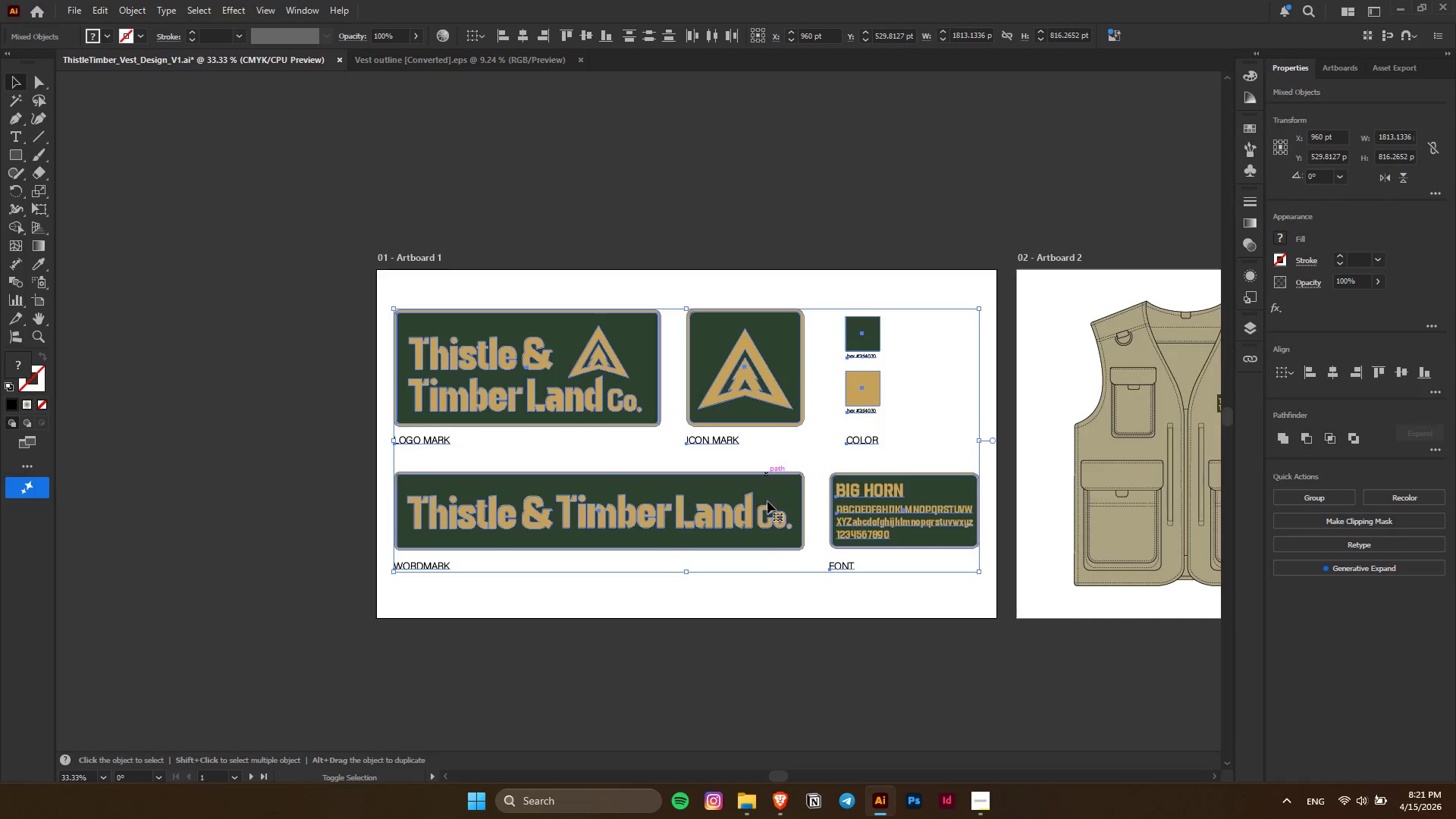 
key(Shift+ShiftLeft)
 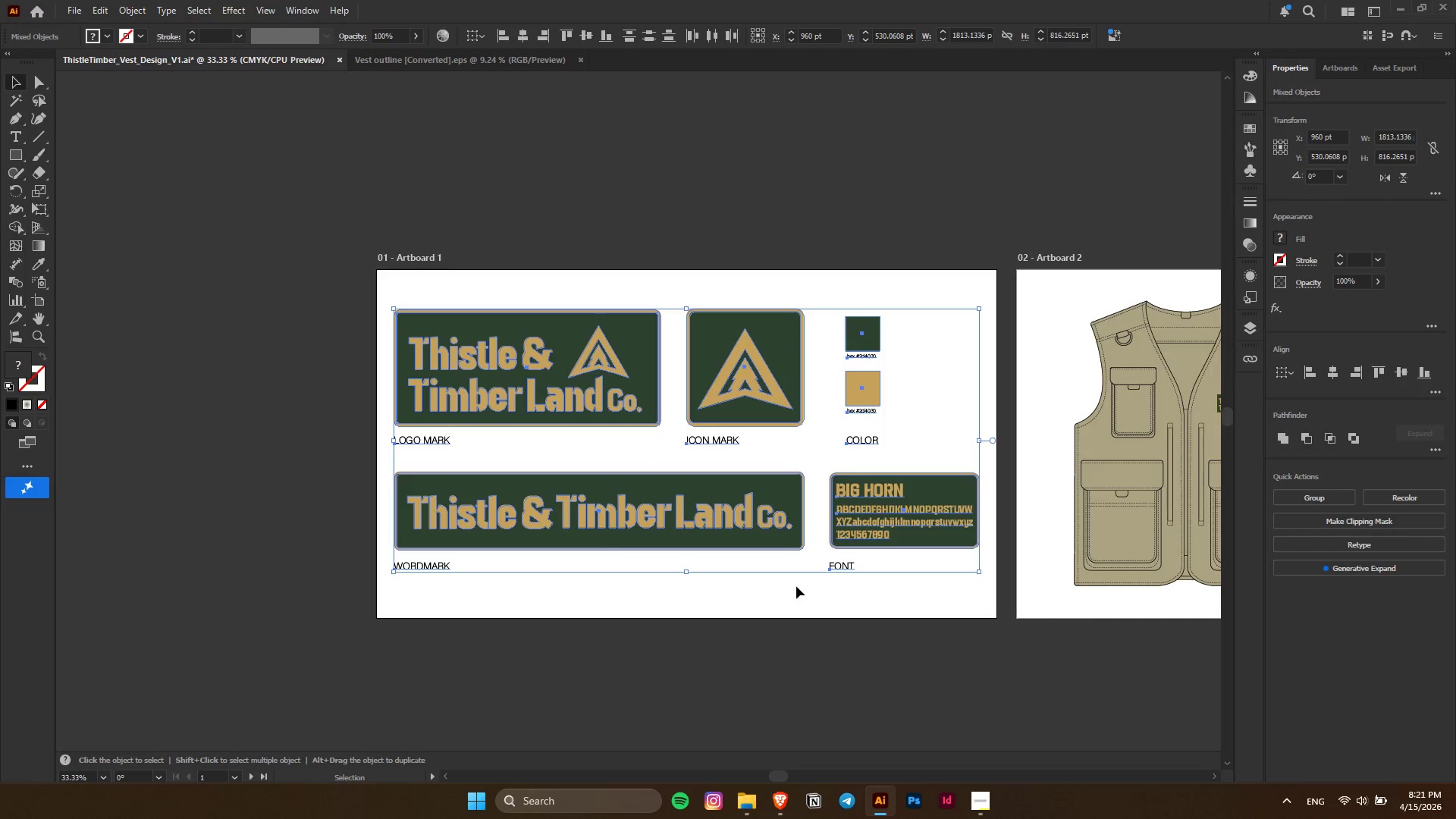 
left_click([838, 626])
 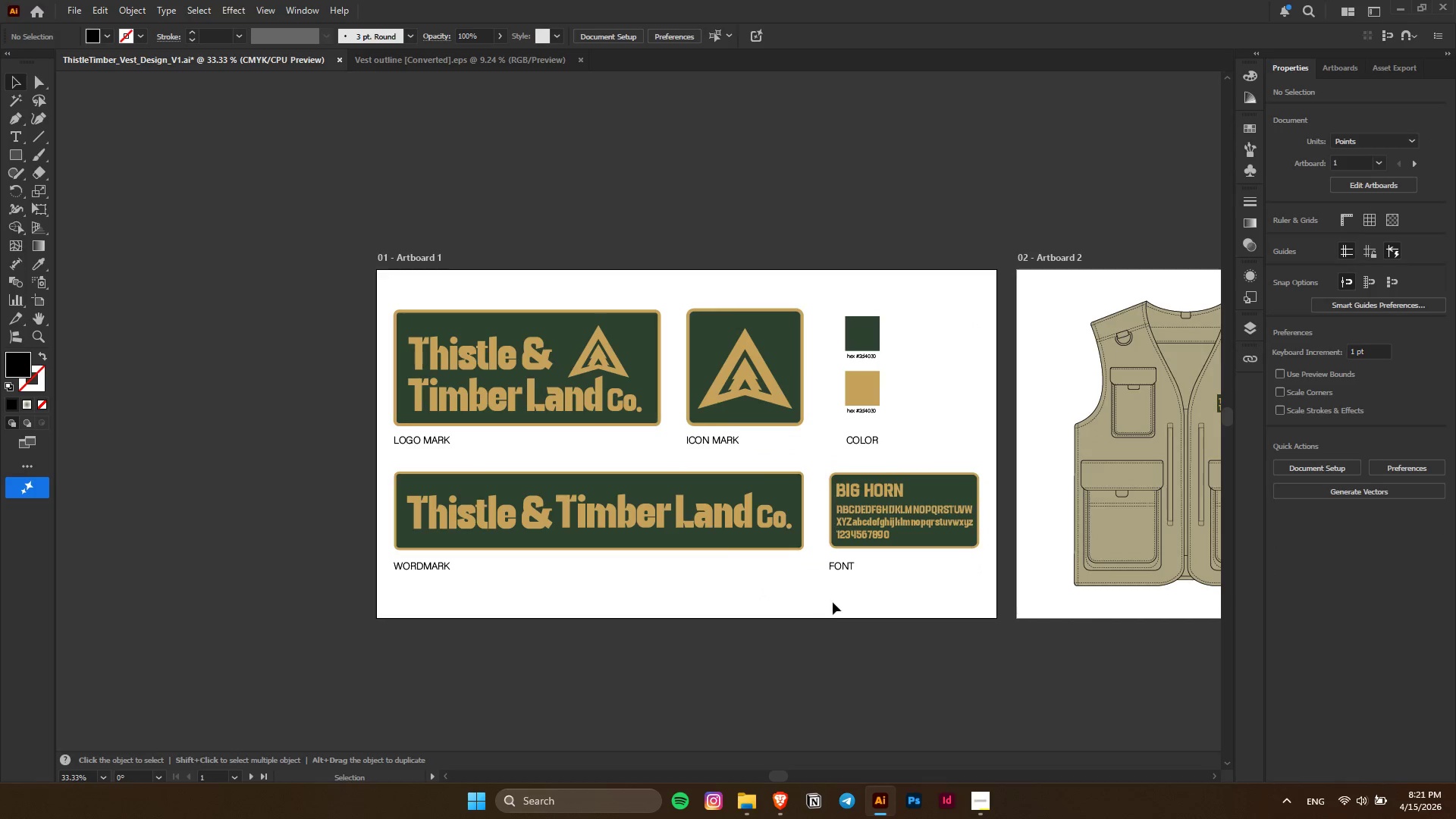 
key(Alt+AltLeft)
 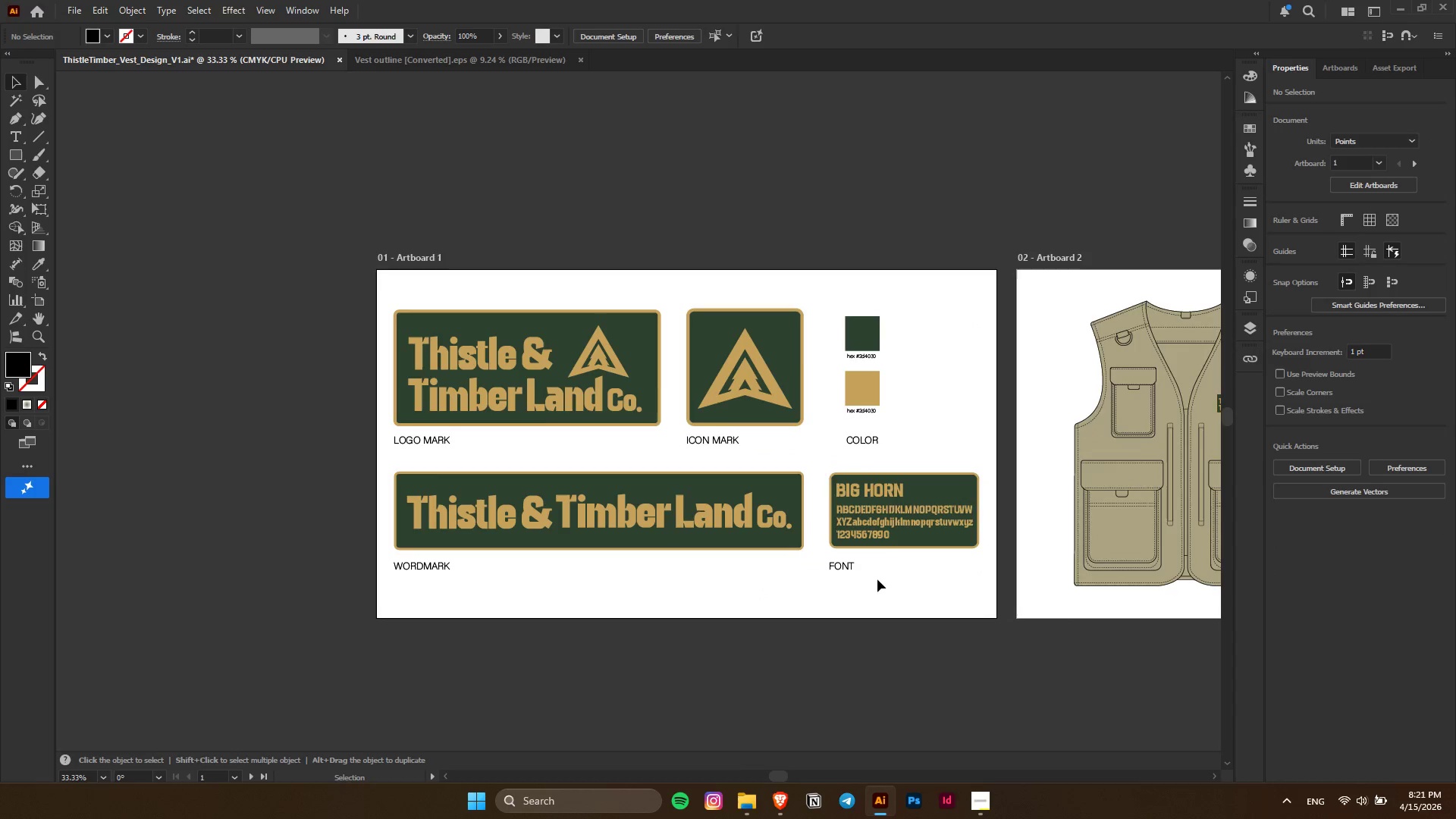 
key(Control+ControlLeft)
 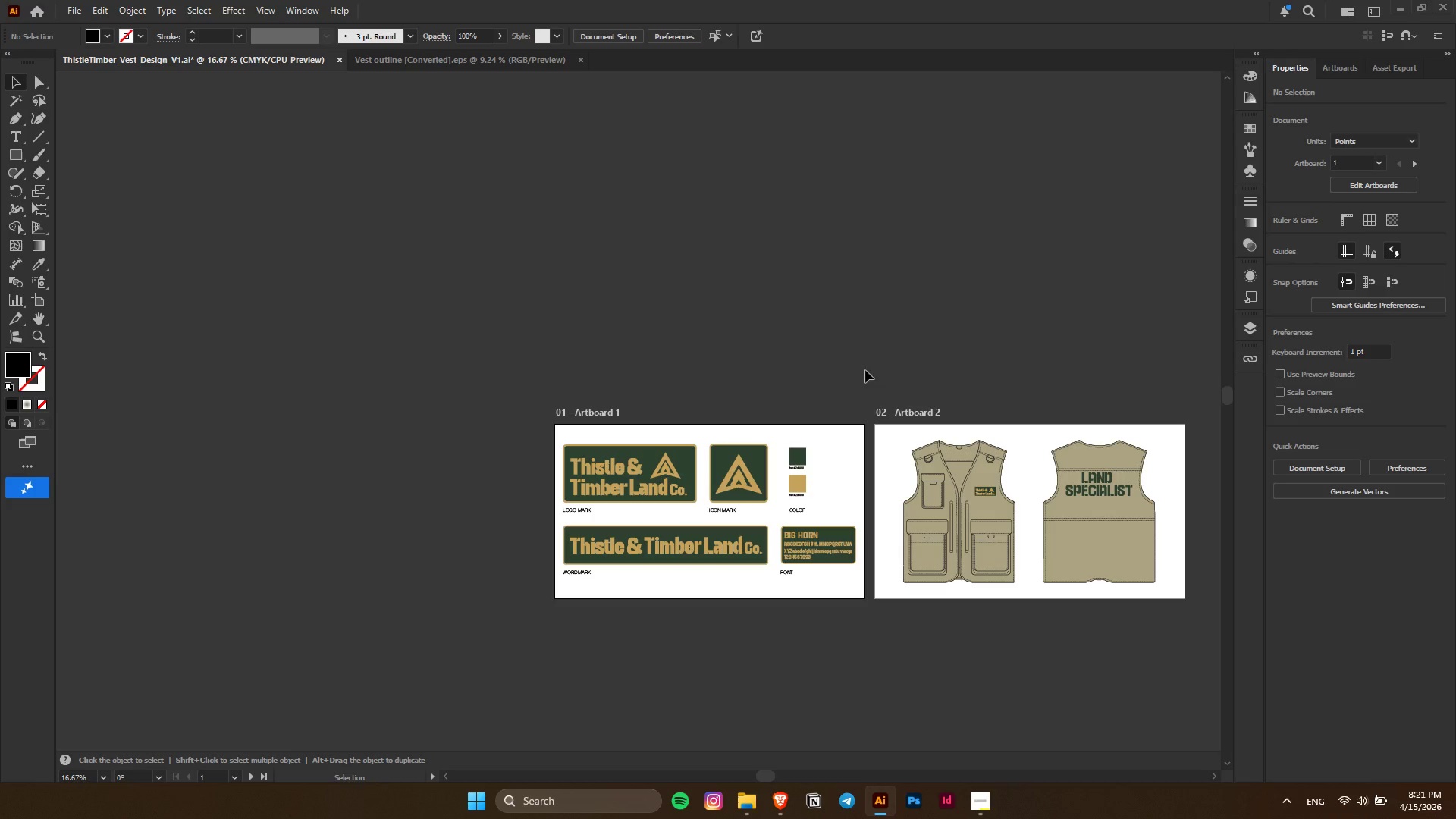 
left_click([864, 339])
 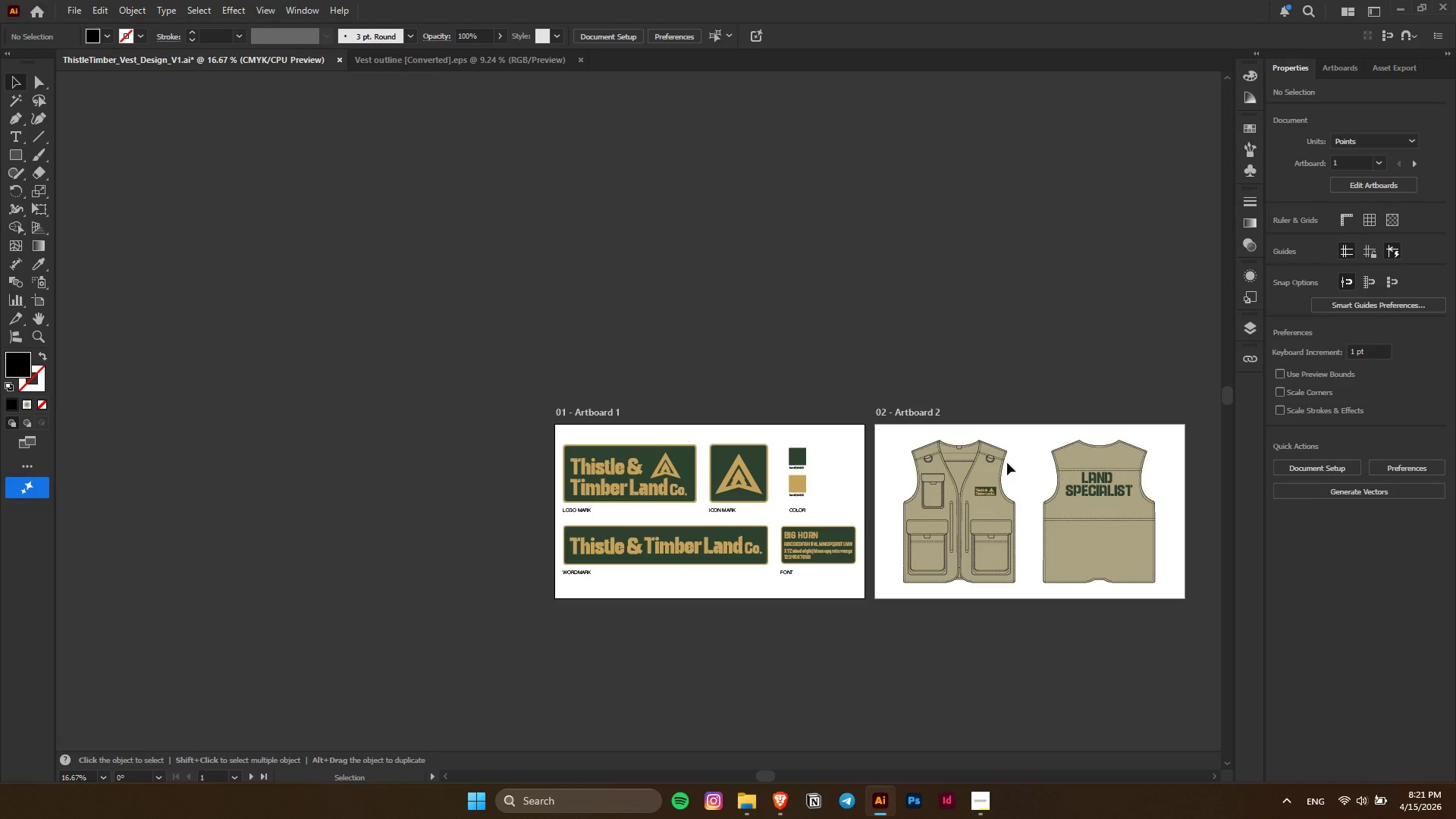 
scroll: coordinate [877, 579], scroll_direction: down, amount: 6.0
 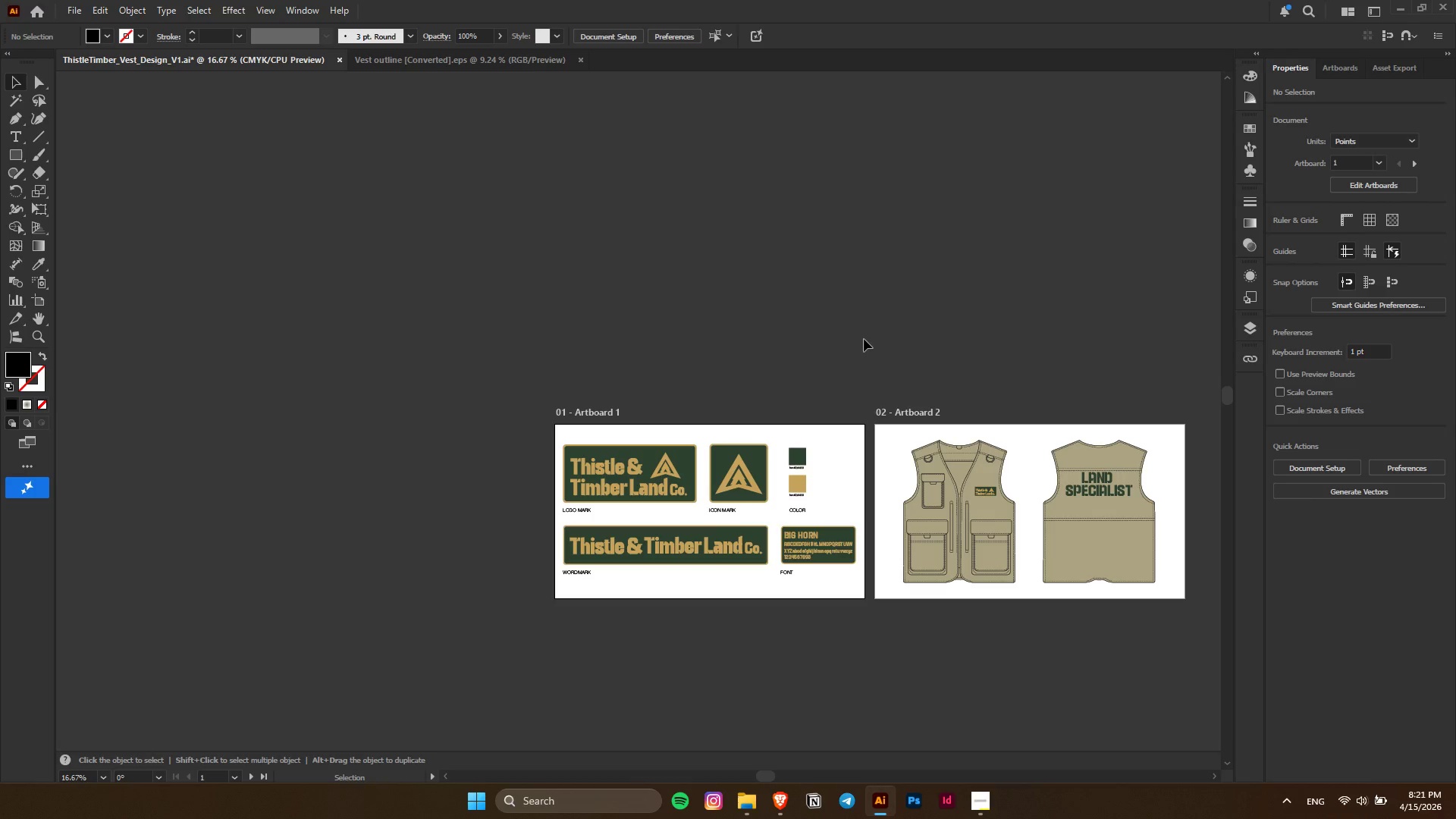 
hold_key(key=AltLeft, duration=0.62)
scroll: coordinate [1133, 548], scroll_direction: up, amount: 2.0
 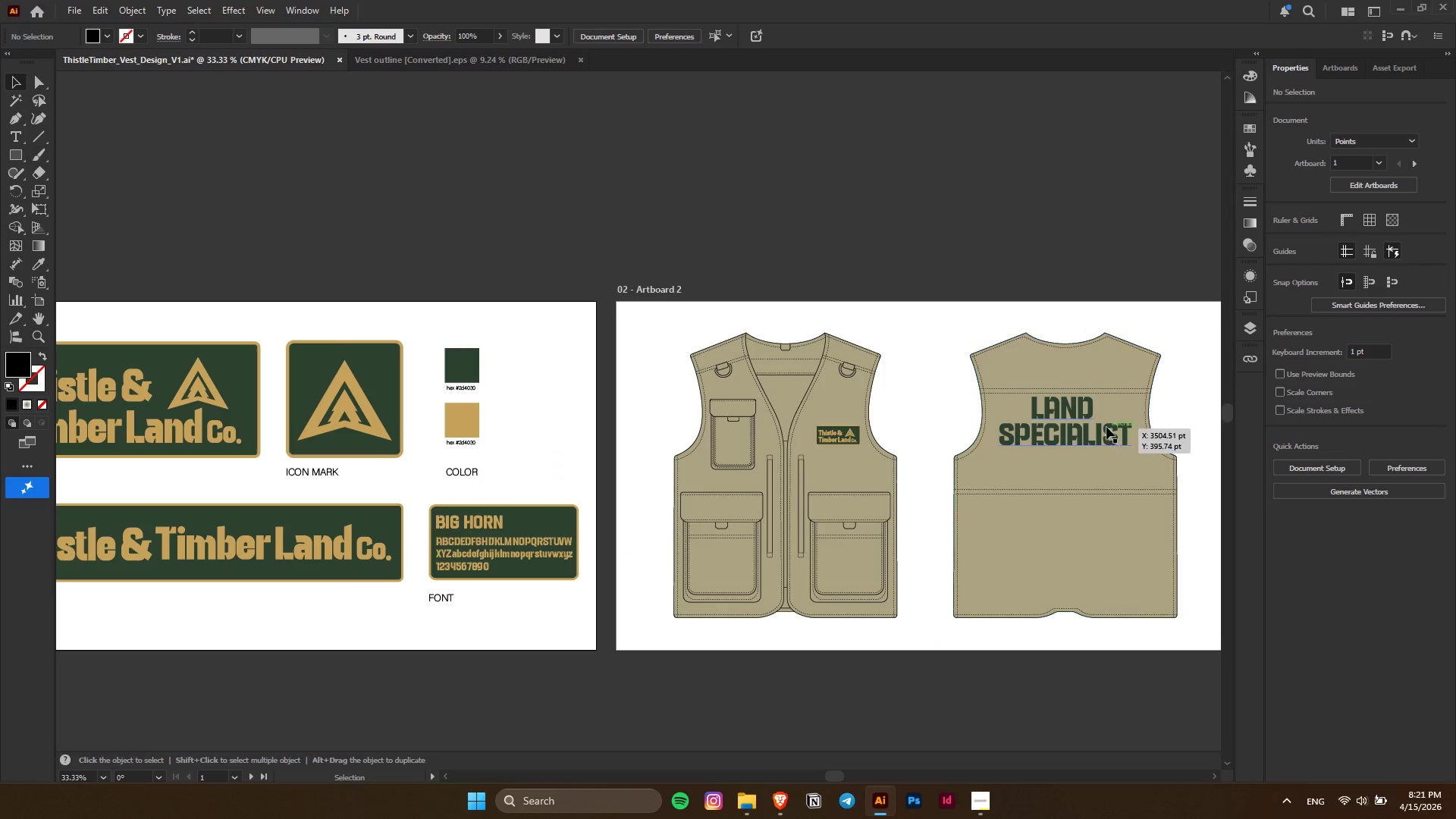 
hold_key(key=ControlLeft, duration=0.34)
 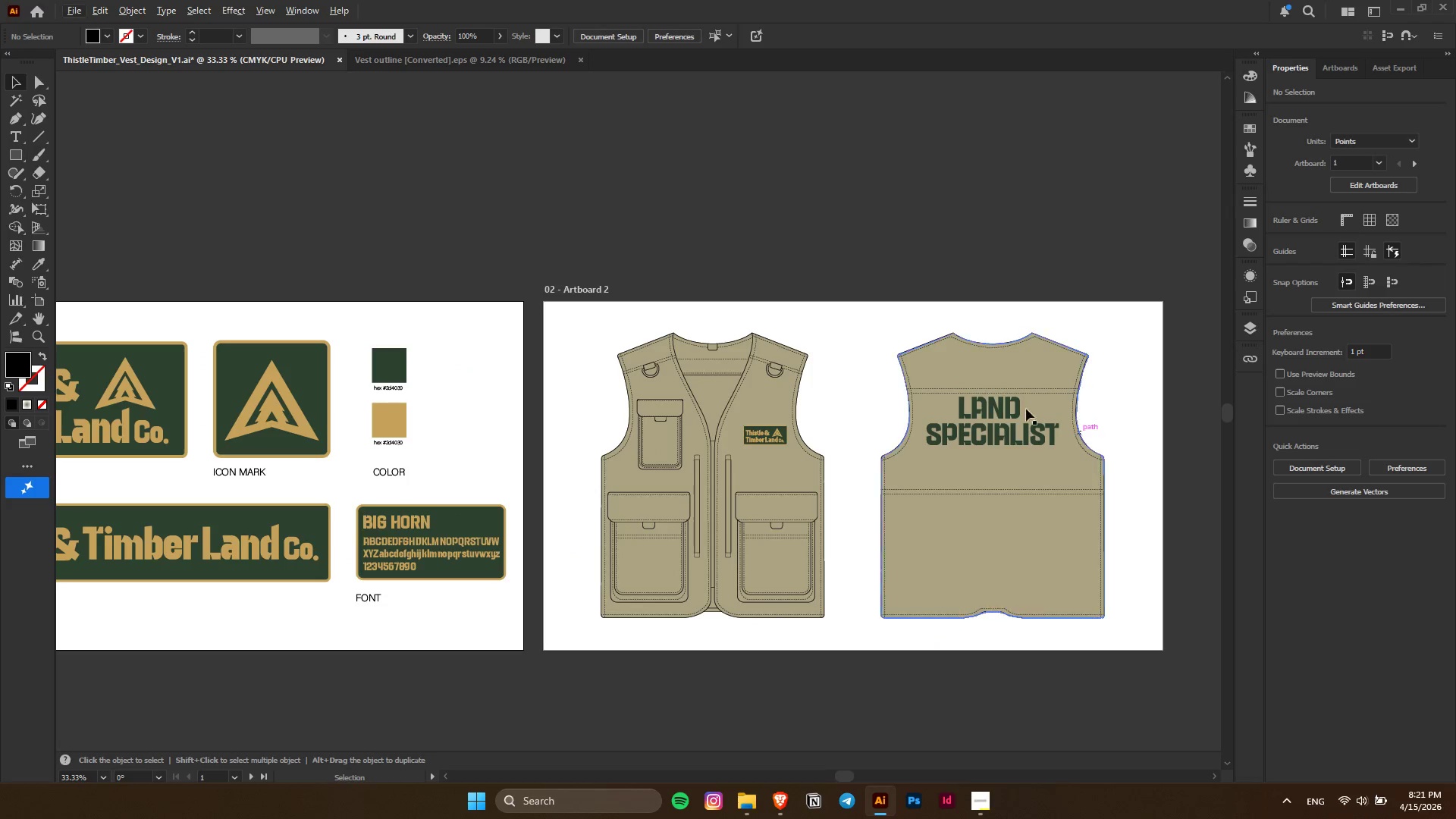 
key(Alt+AltLeft)
 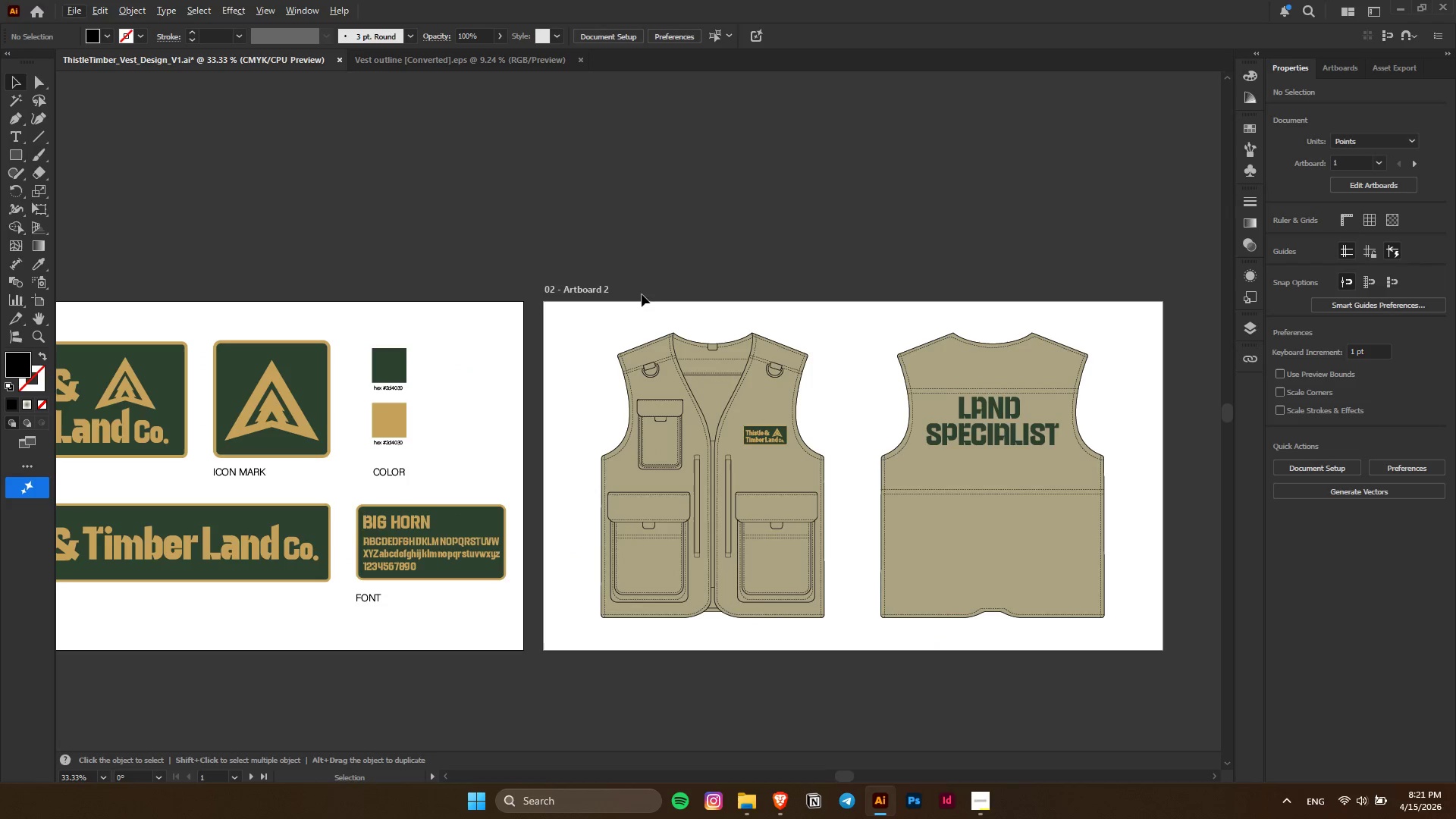 
scroll: coordinate [1105, 438], scroll_direction: down, amount: 4.0
 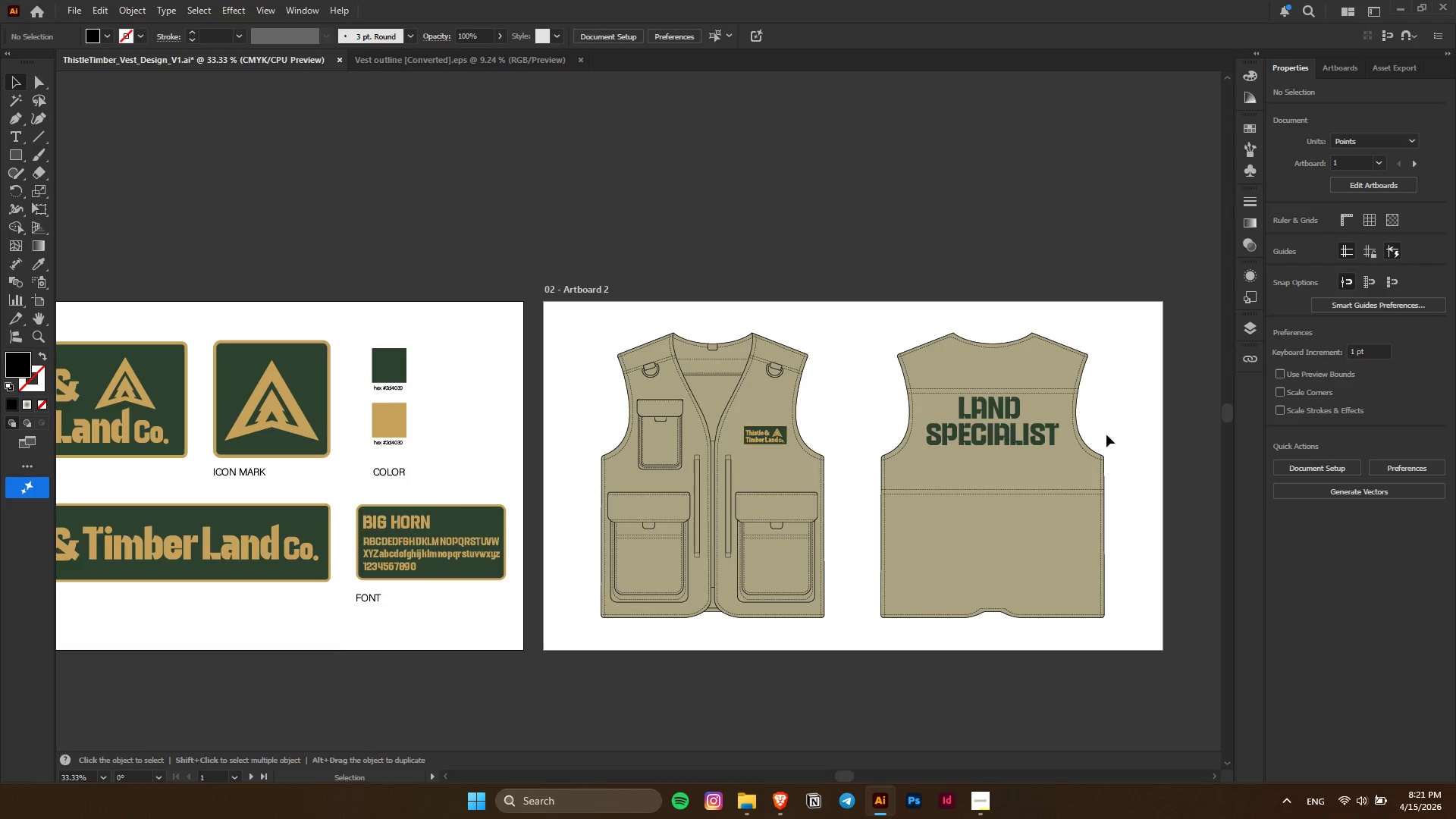 
left_click_drag(start_coordinate=[629, 287], to_coordinate=[1214, 692])
 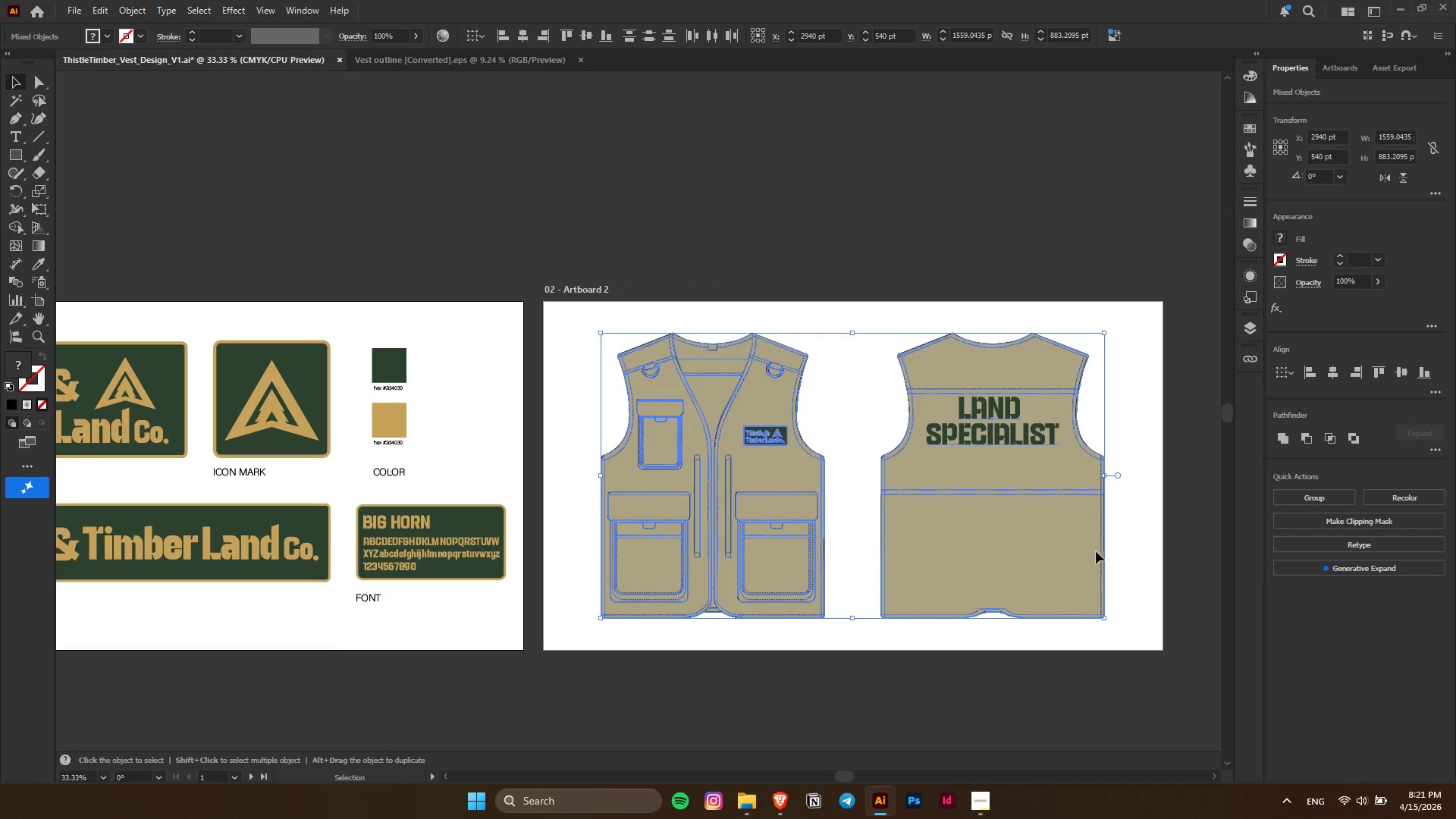 
hold_key(key=ShiftLeft, duration=1.5)
 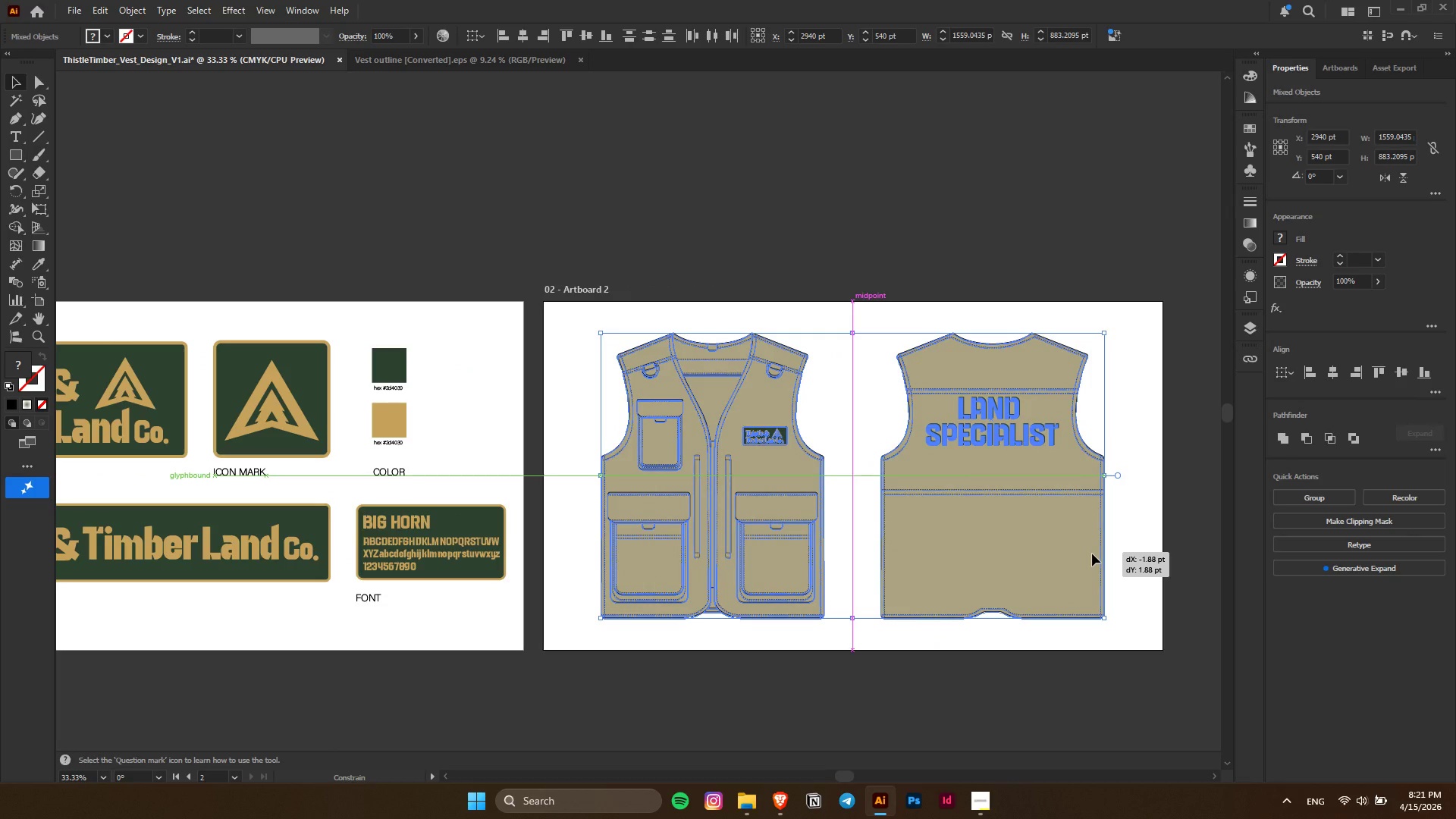 
hold_key(key=ShiftLeft, duration=1.52)
 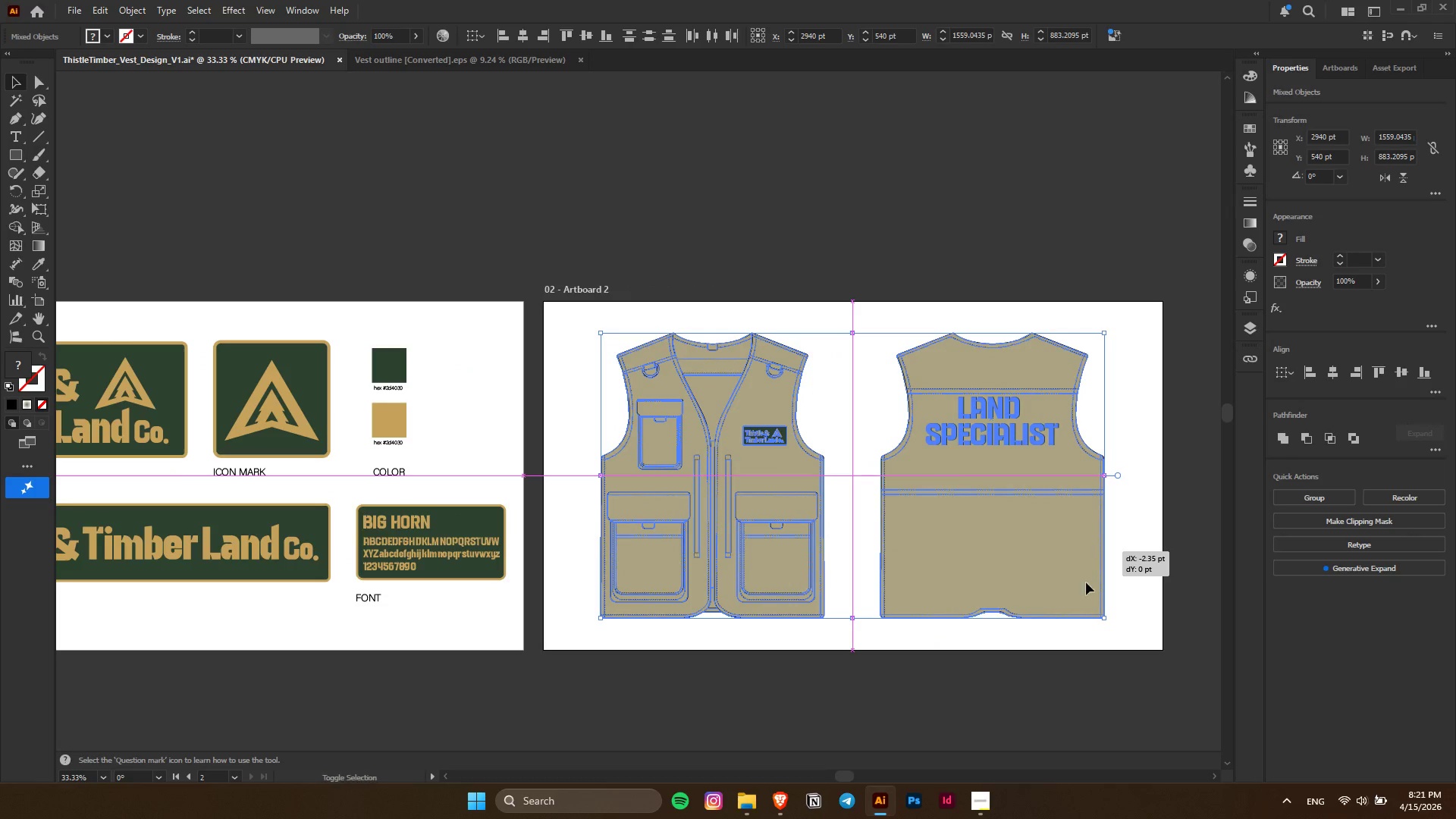 
key(Shift+ShiftLeft)
 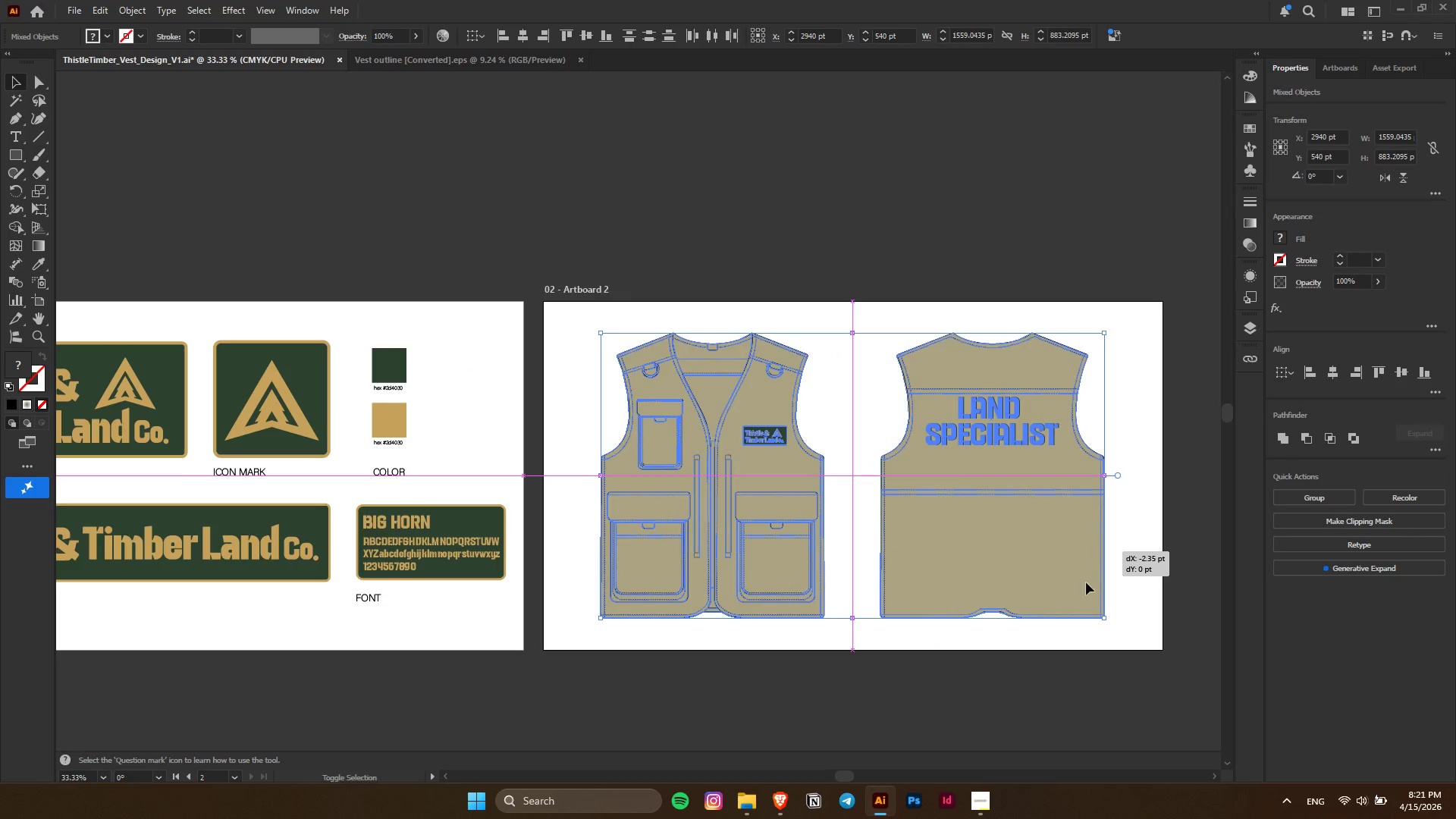 
key(Shift+ShiftLeft)
 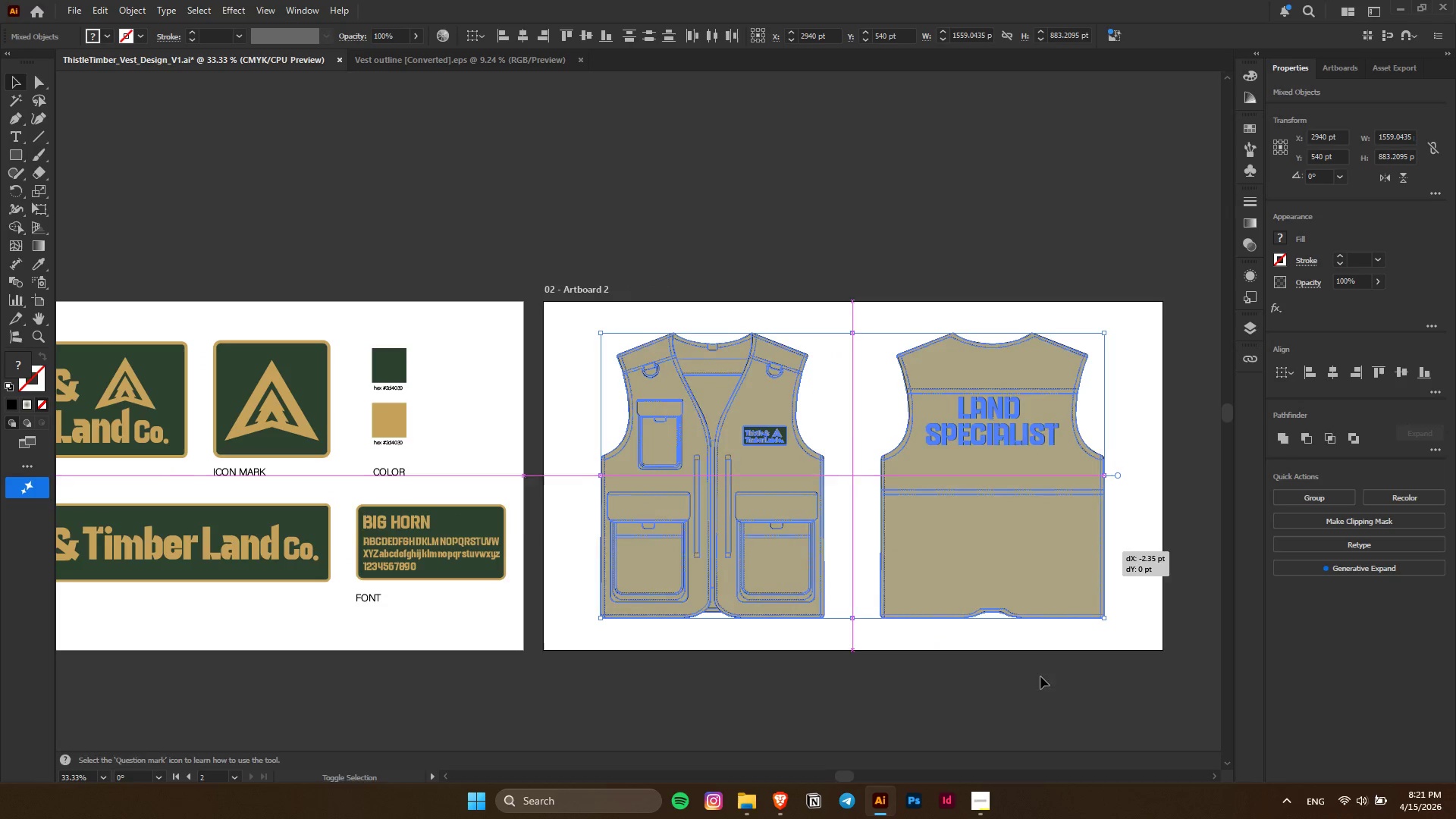 
key(Shift+ShiftLeft)
 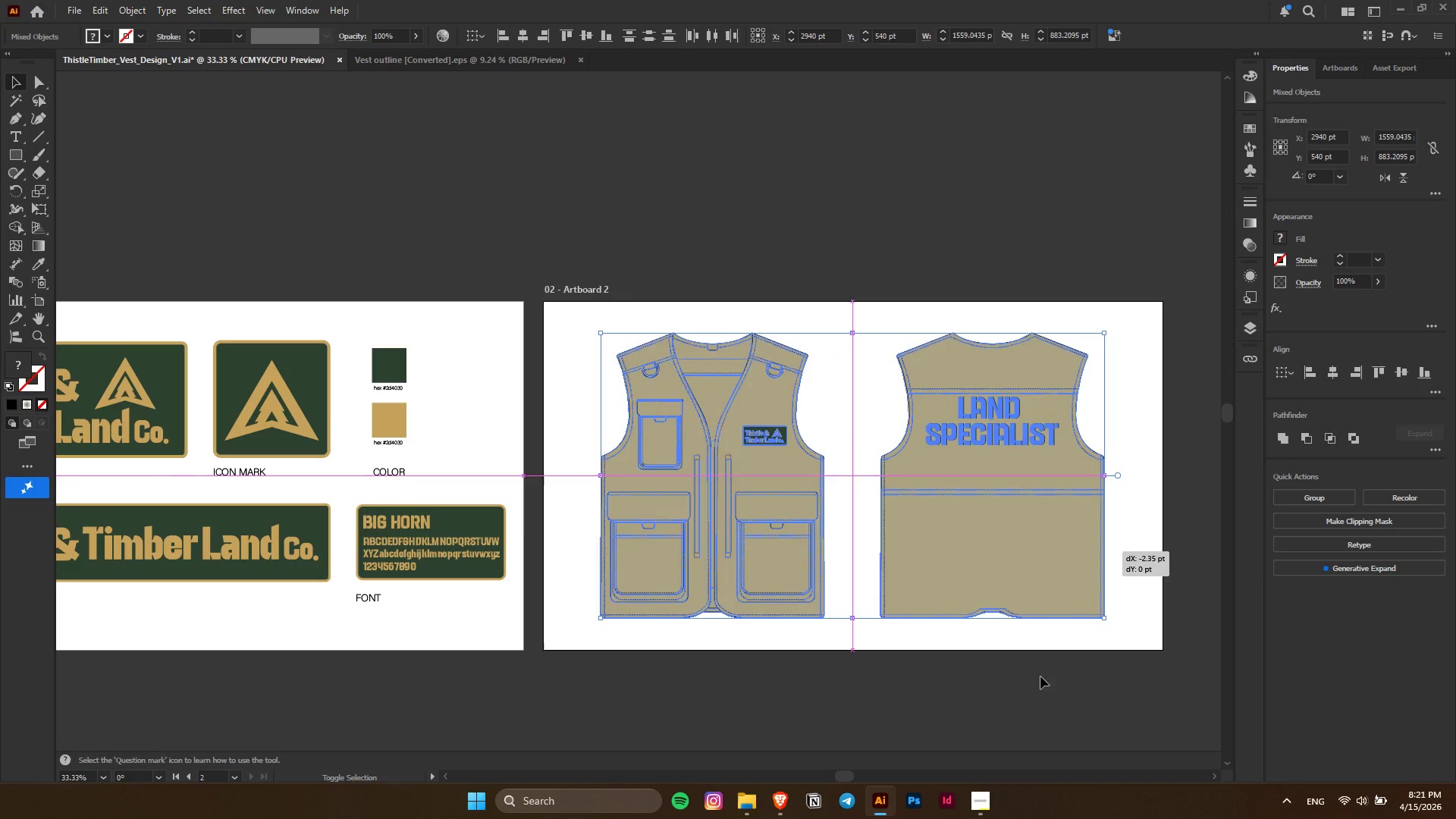 
key(Shift+ShiftLeft)
 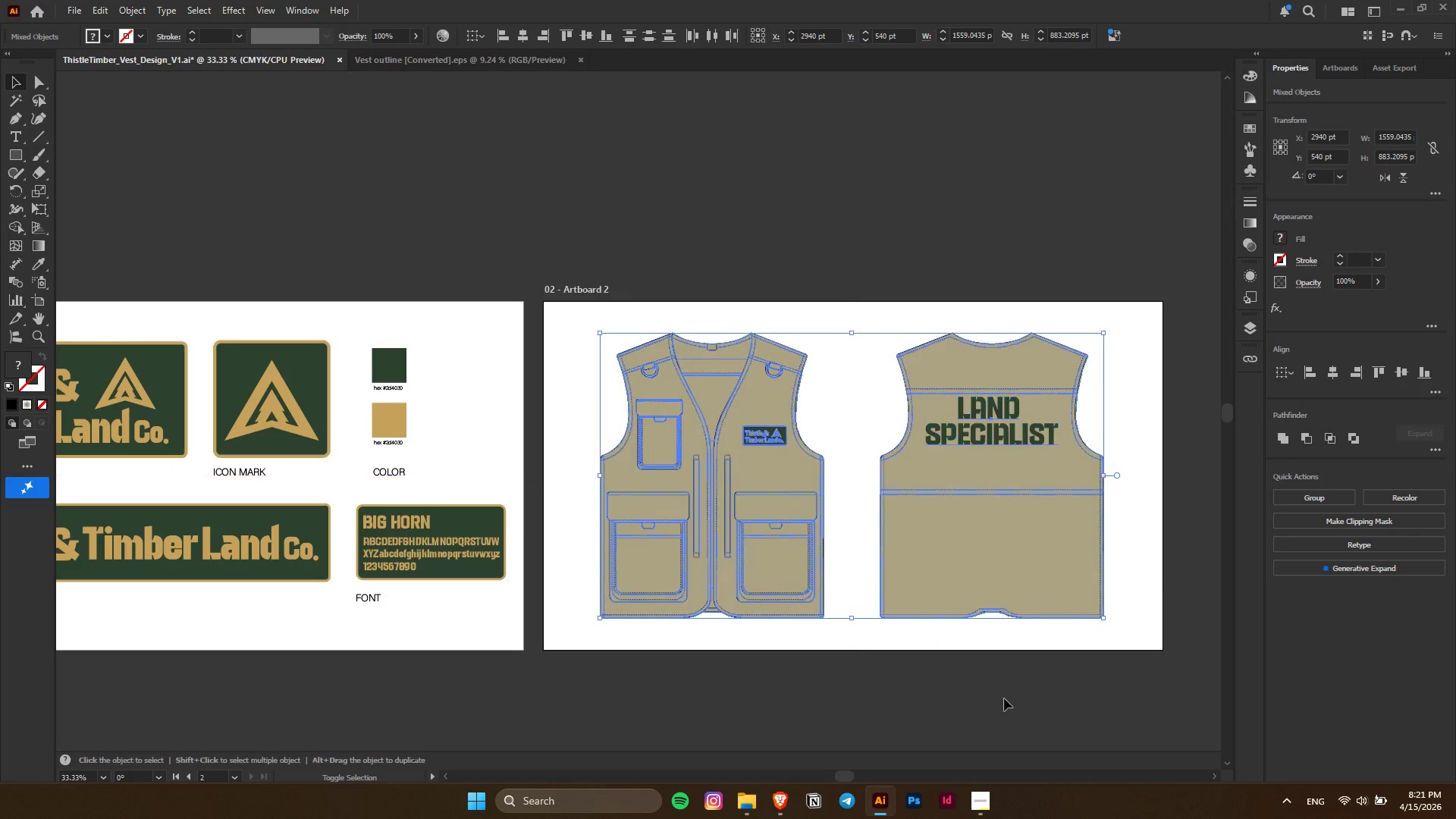 
key(Shift+ShiftLeft)
 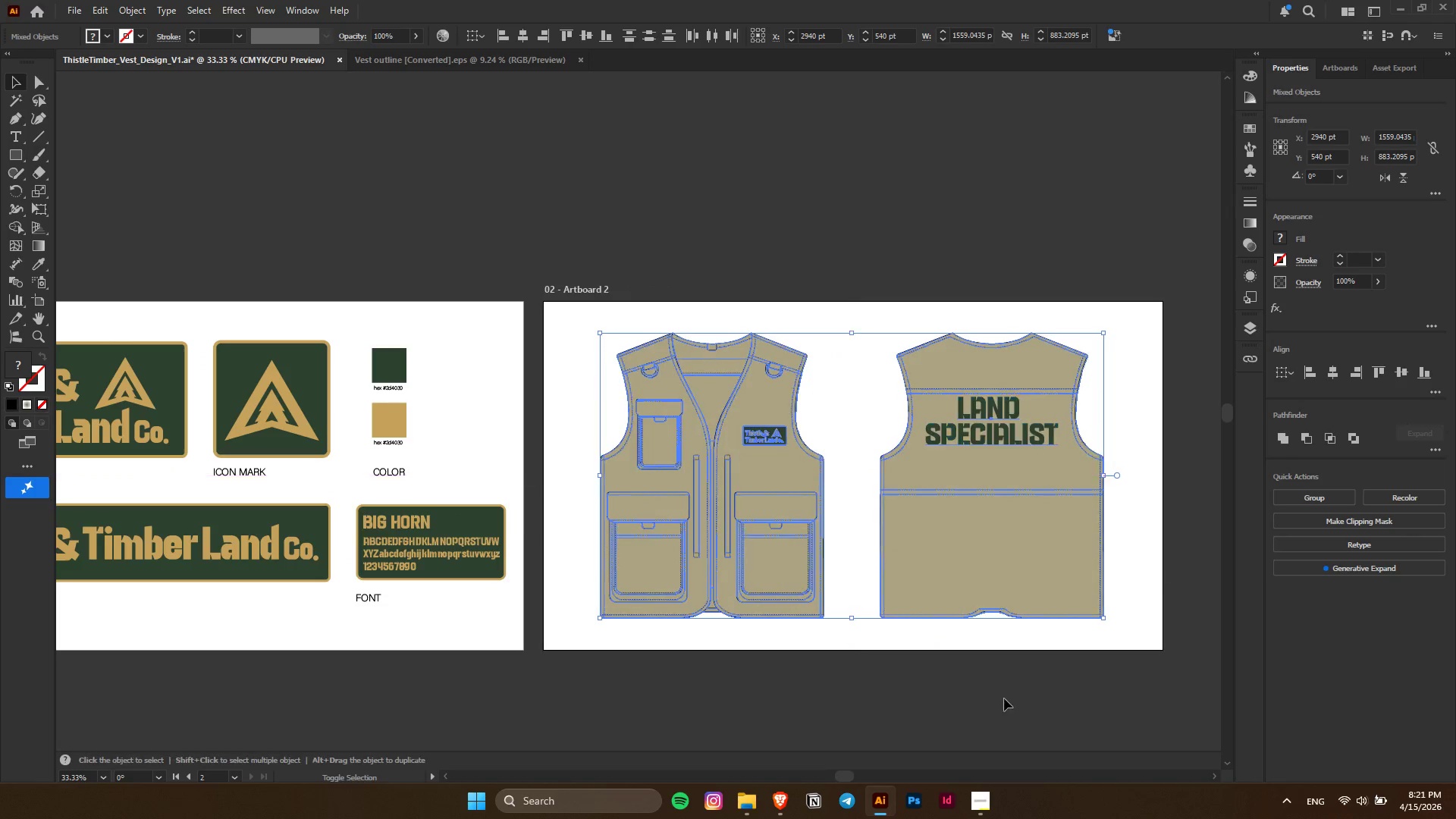 
key(Shift+ShiftLeft)
 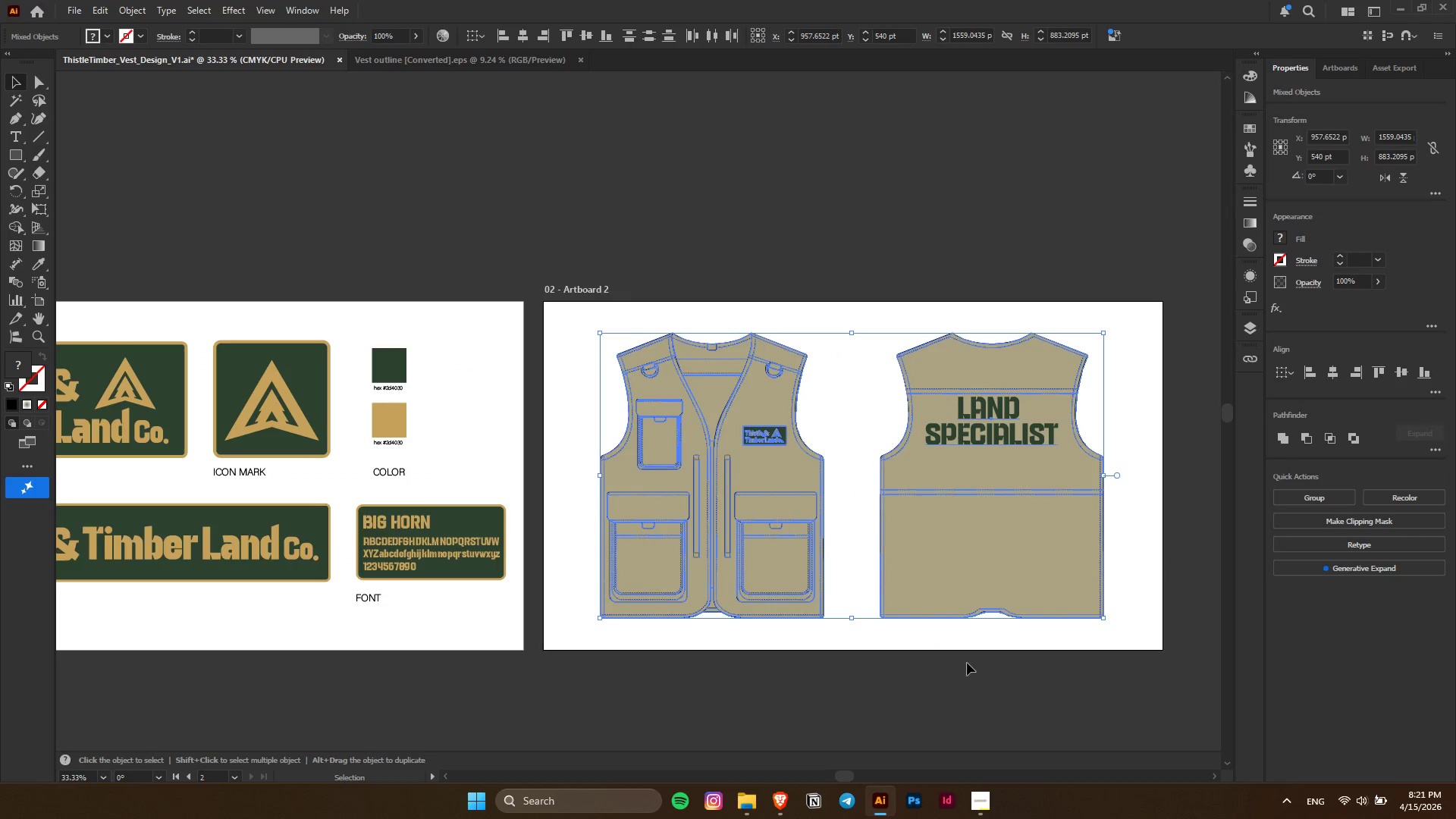 
left_click([967, 663])
 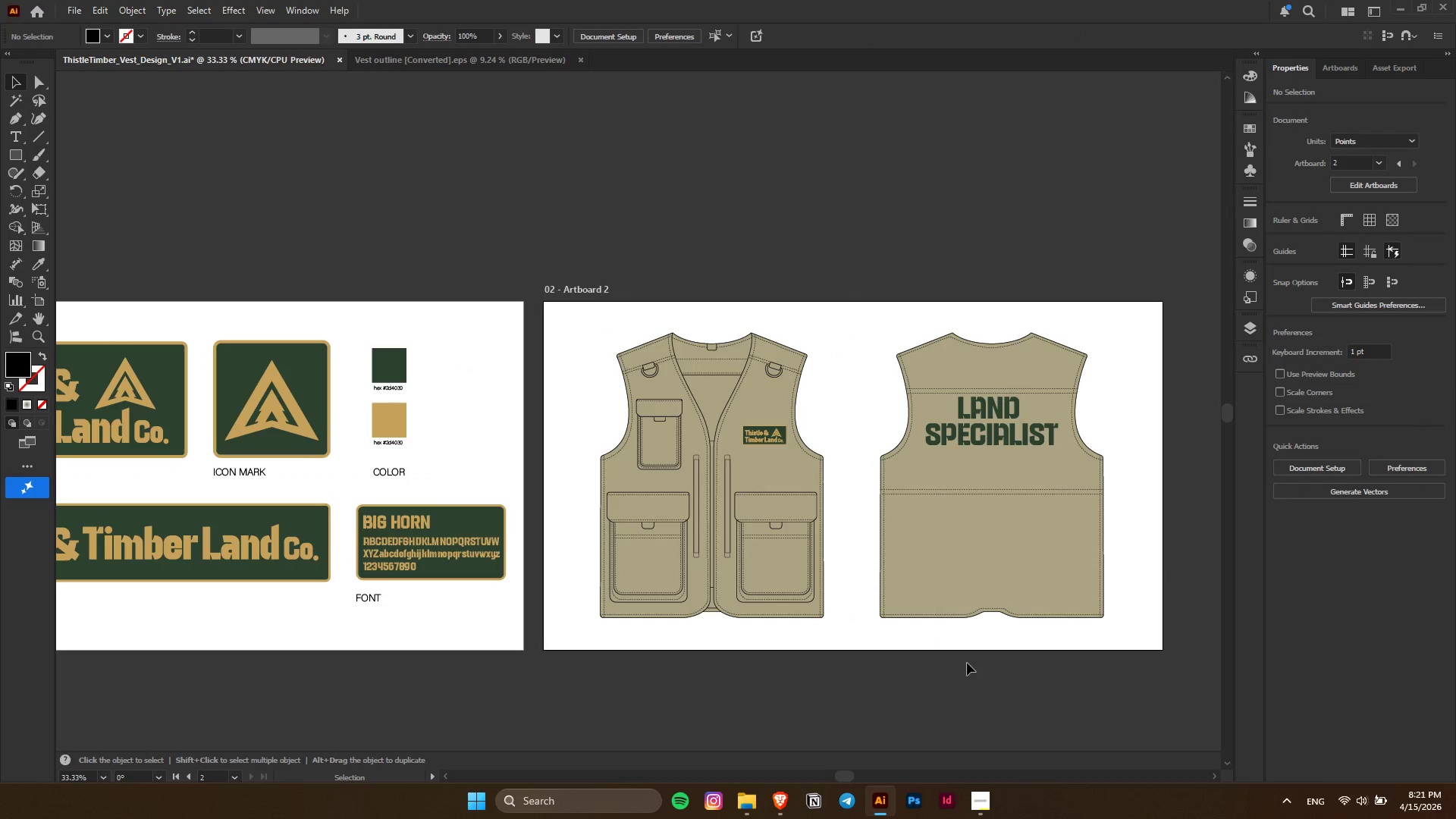 
key(Alt+AltLeft)
 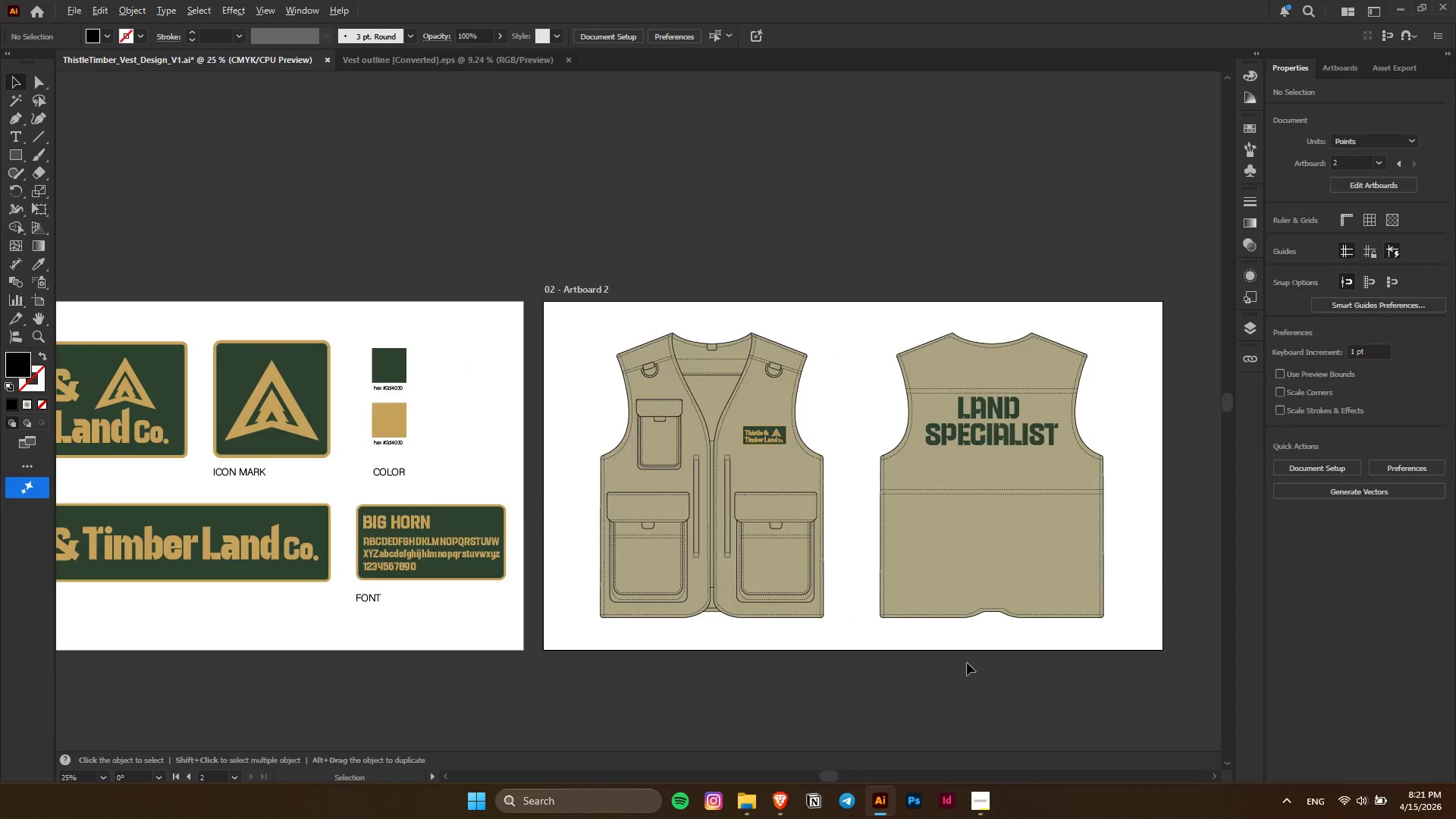 
scroll: coordinate [967, 663], scroll_direction: down, amount: 2.0
 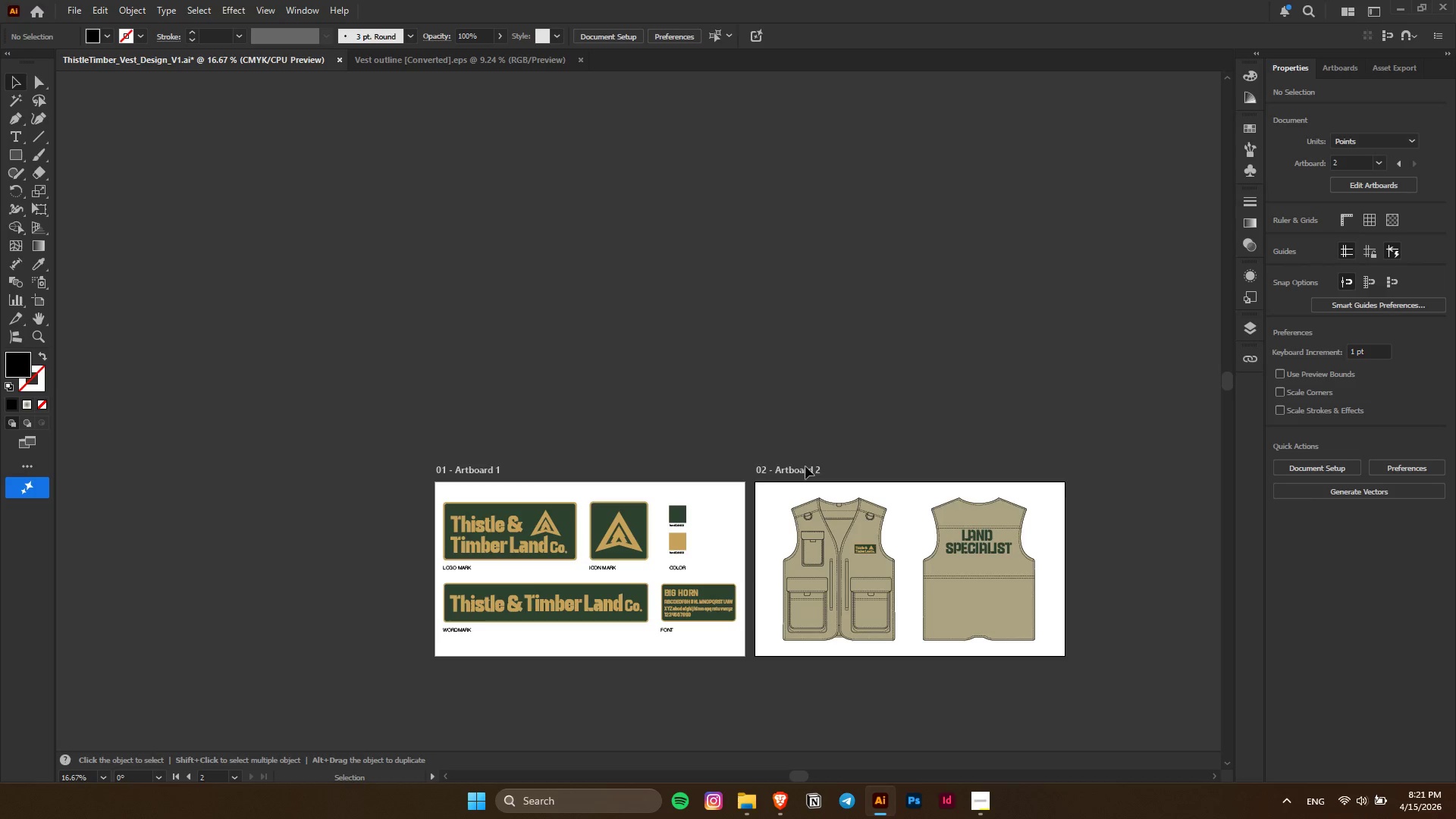 
left_click([822, 353])
 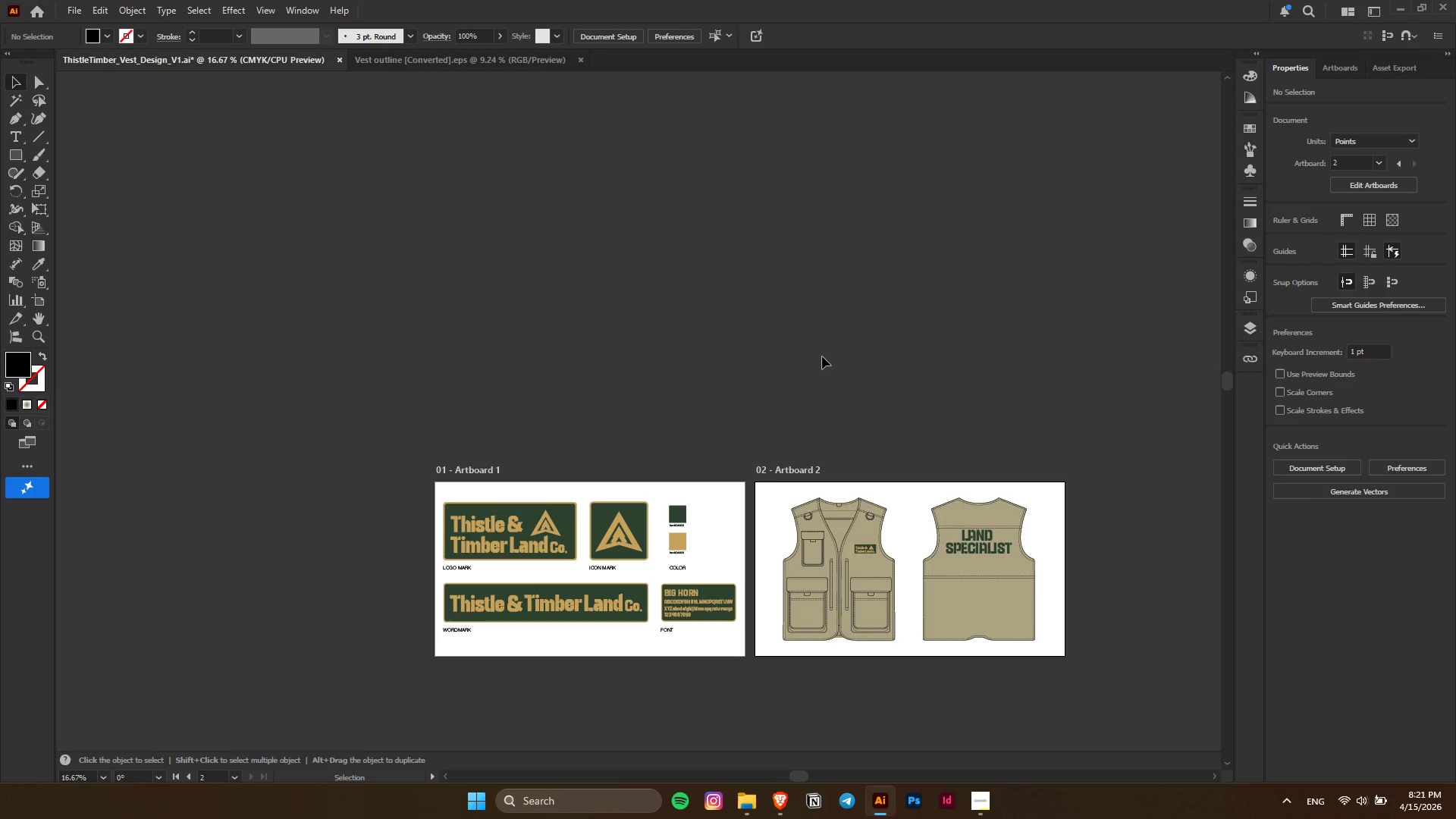 
hold_key(key=AltLeft, duration=0.39)
hold_key(key=AltLeft, duration=0.41)
scroll: coordinate [409, 266], scroll_direction: up, amount: 3.0
 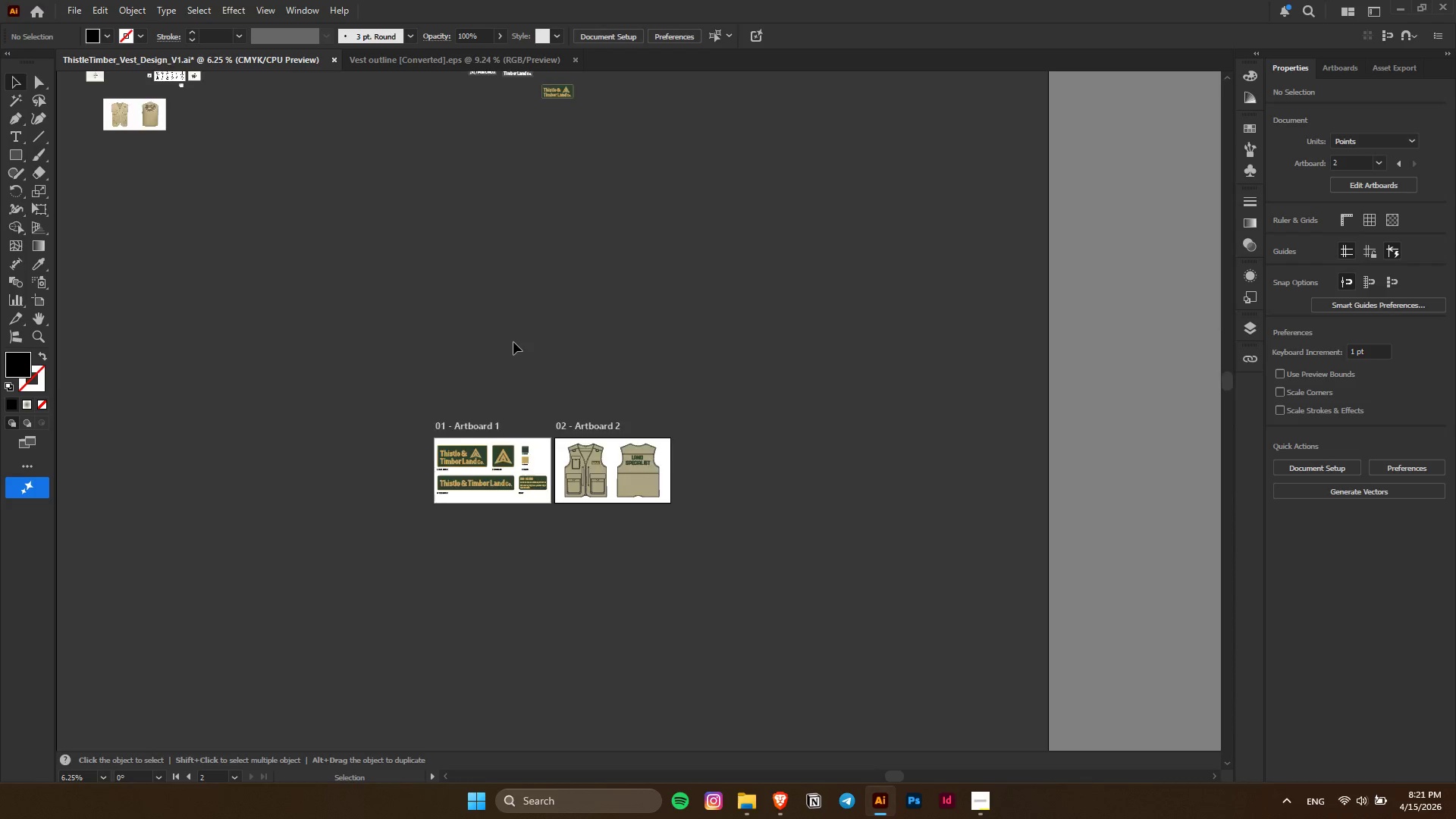 
hold_key(key=ControlLeft, duration=0.53)
scroll: coordinate [520, 378], scroll_direction: up, amount: 27.0
 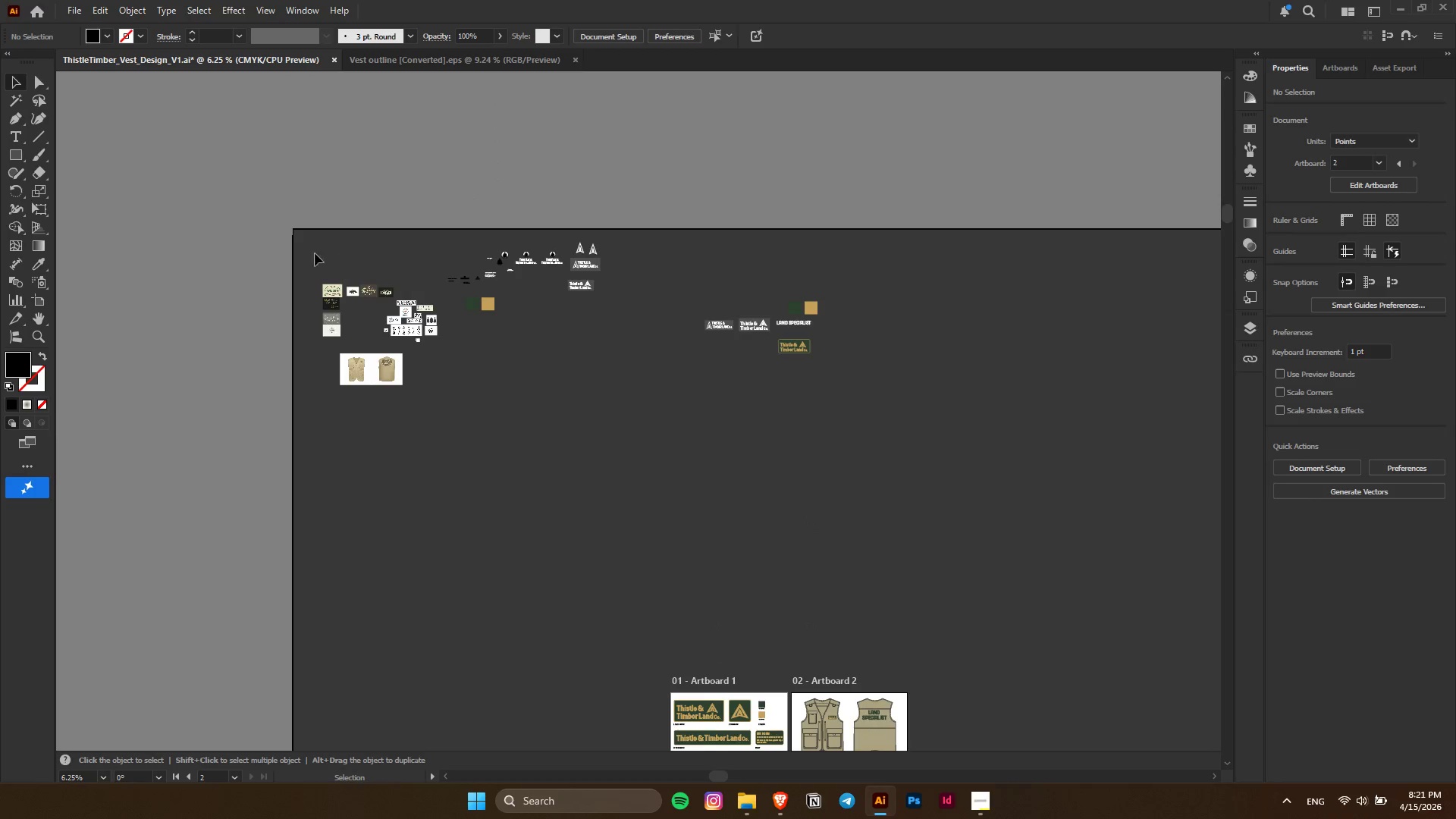 
left_click([800, 519])
 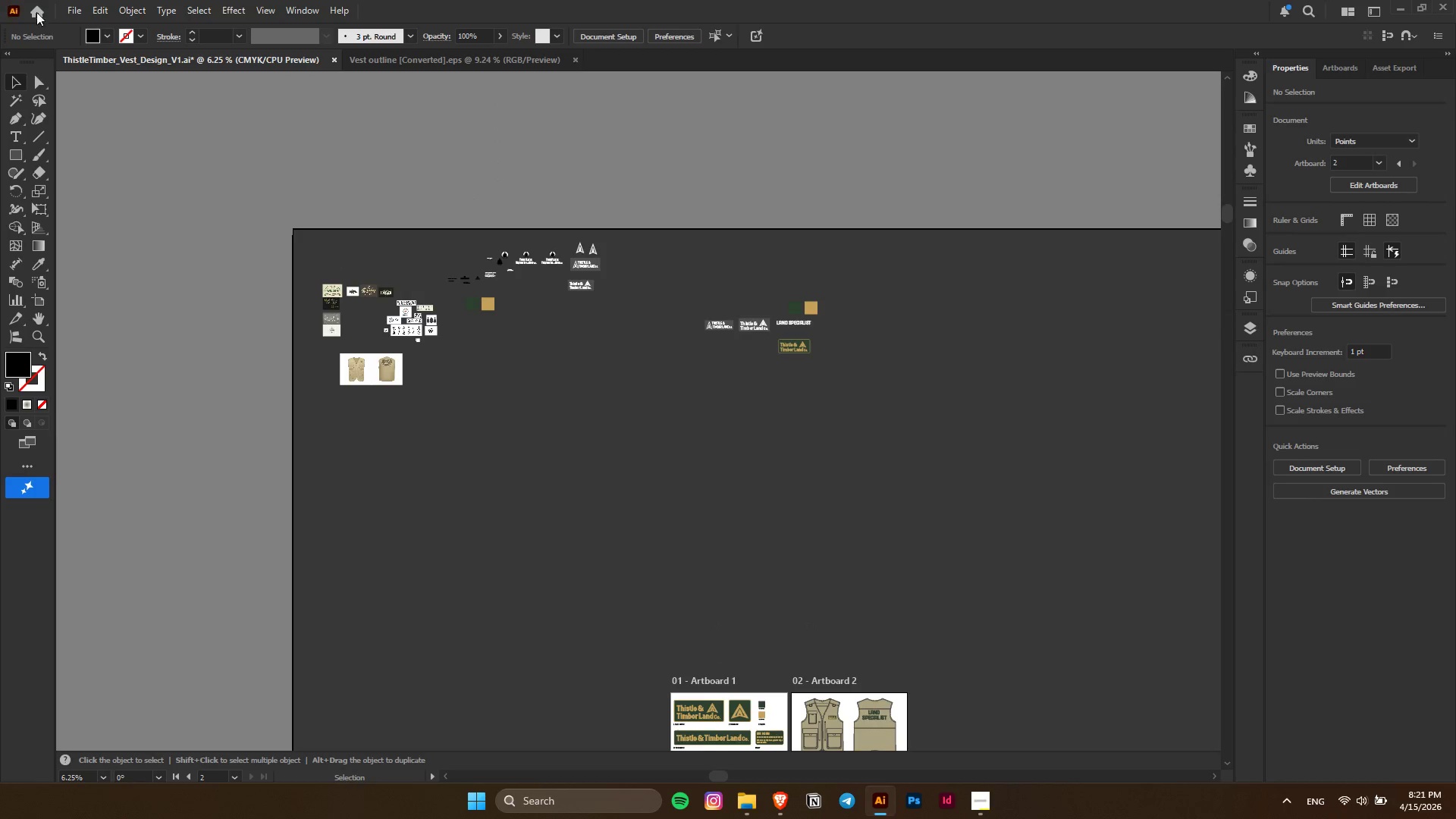 
left_click([72, 5])
 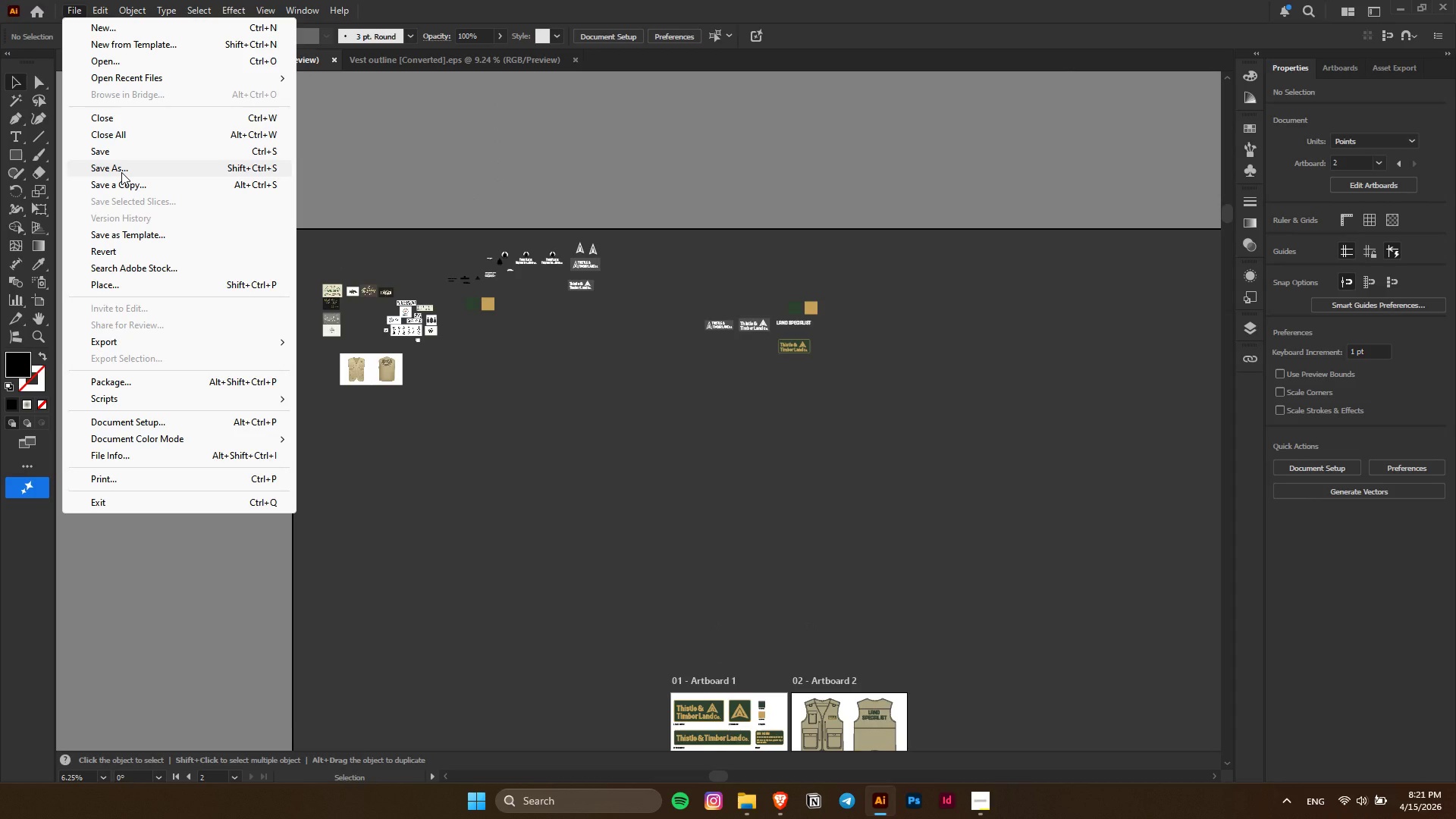 
left_click([712, 518])
 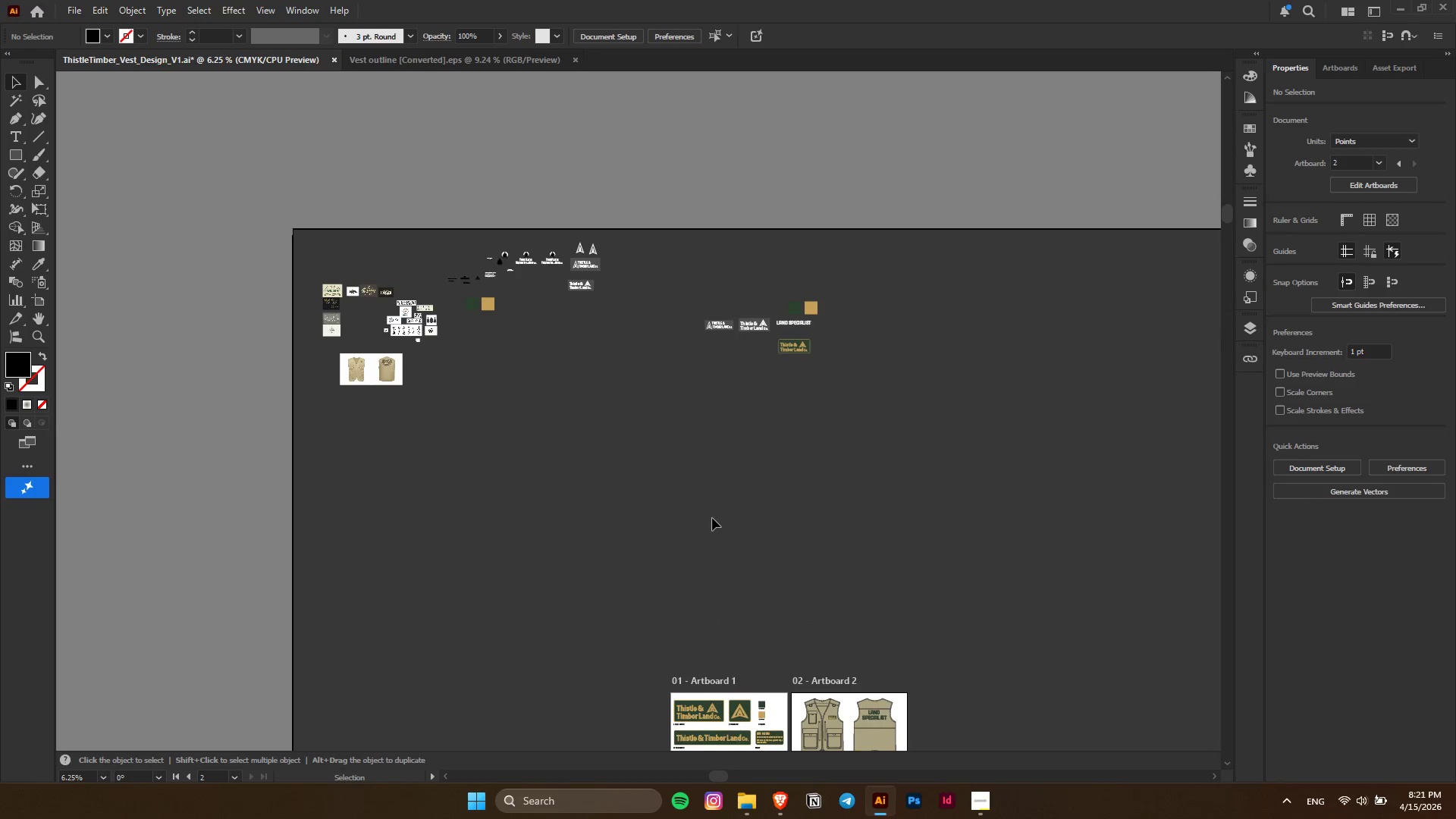 
key(Control+ControlLeft)
 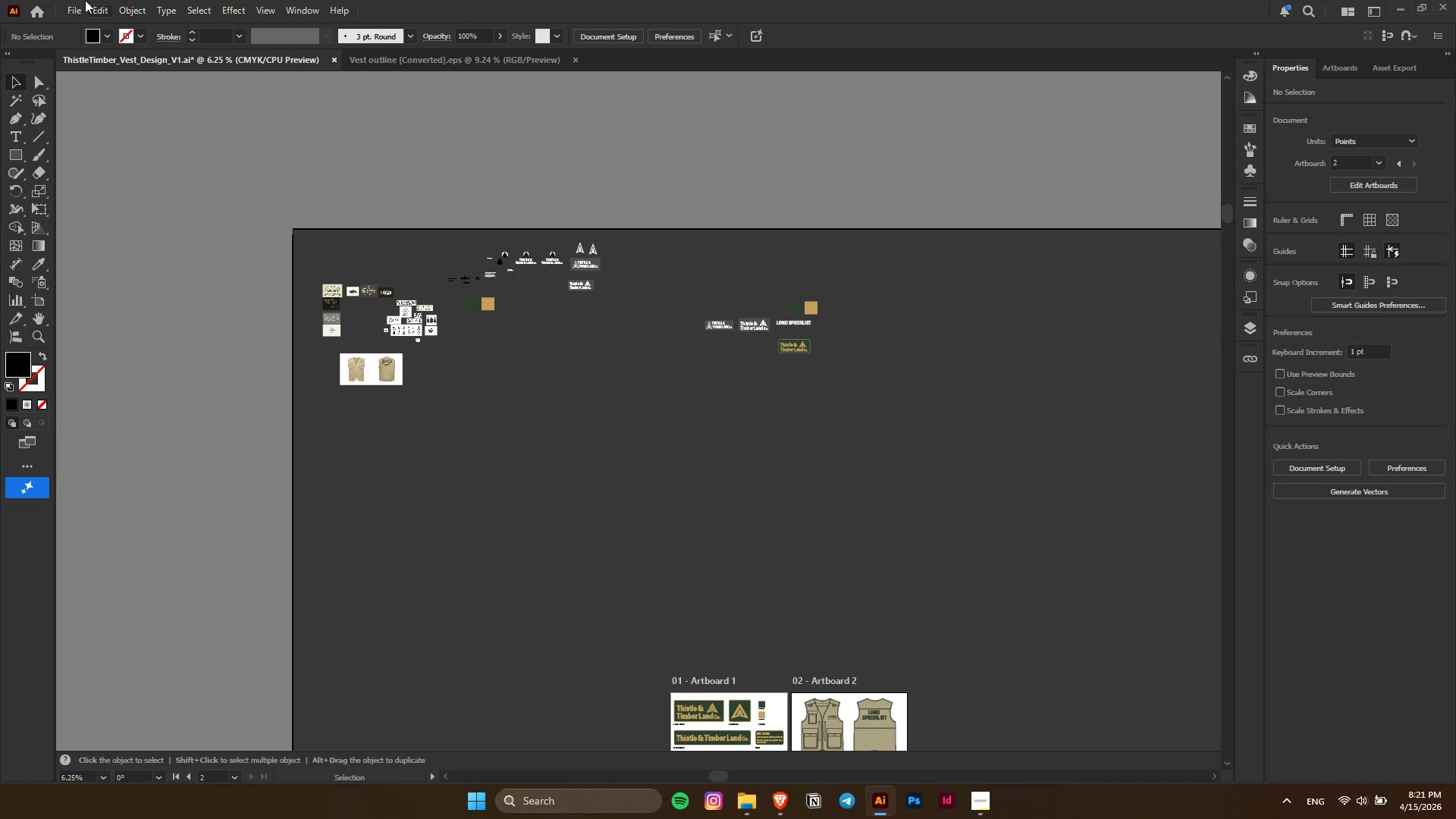 
left_click([81, 0])
 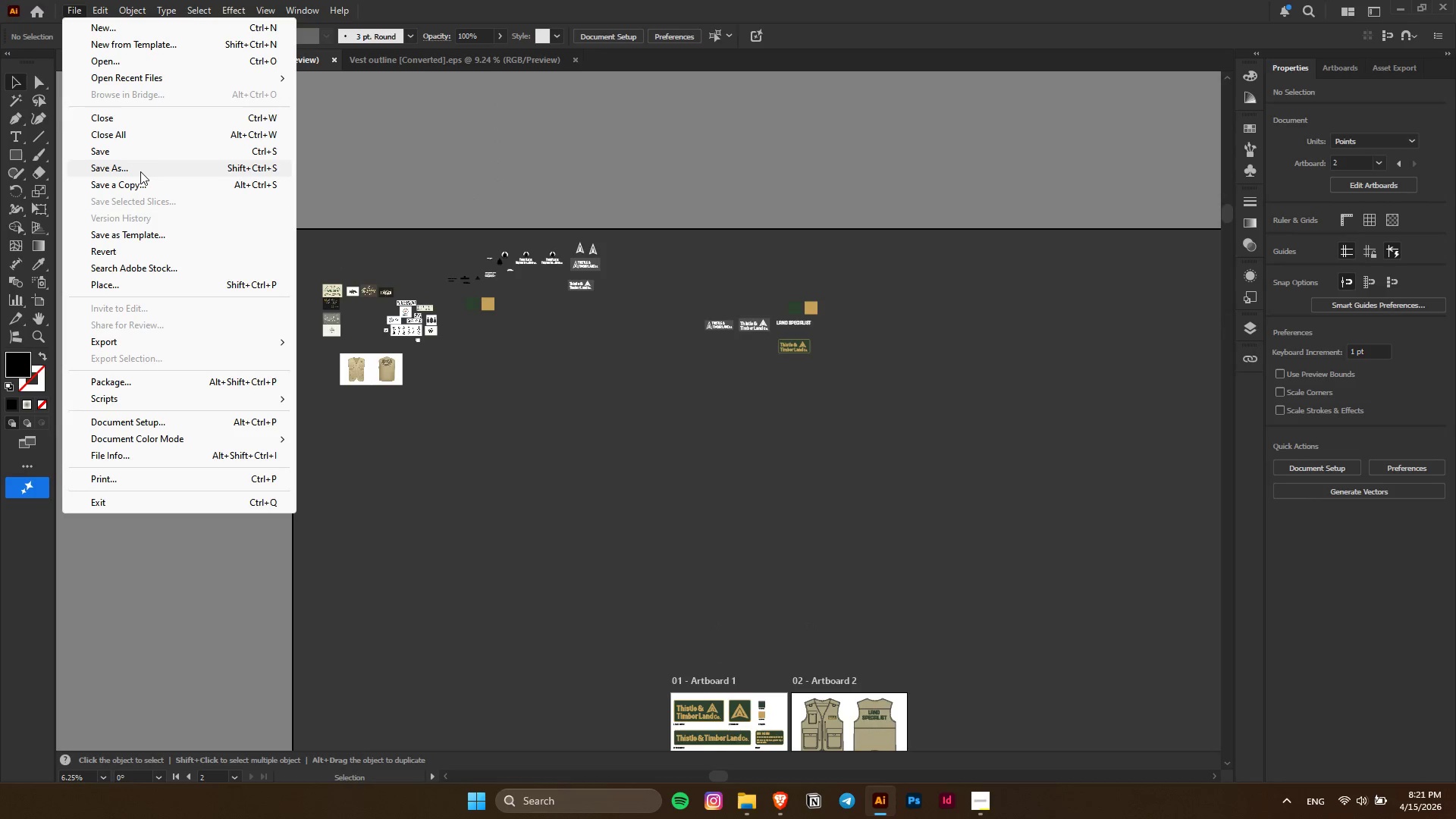 
left_click([140, 170])
 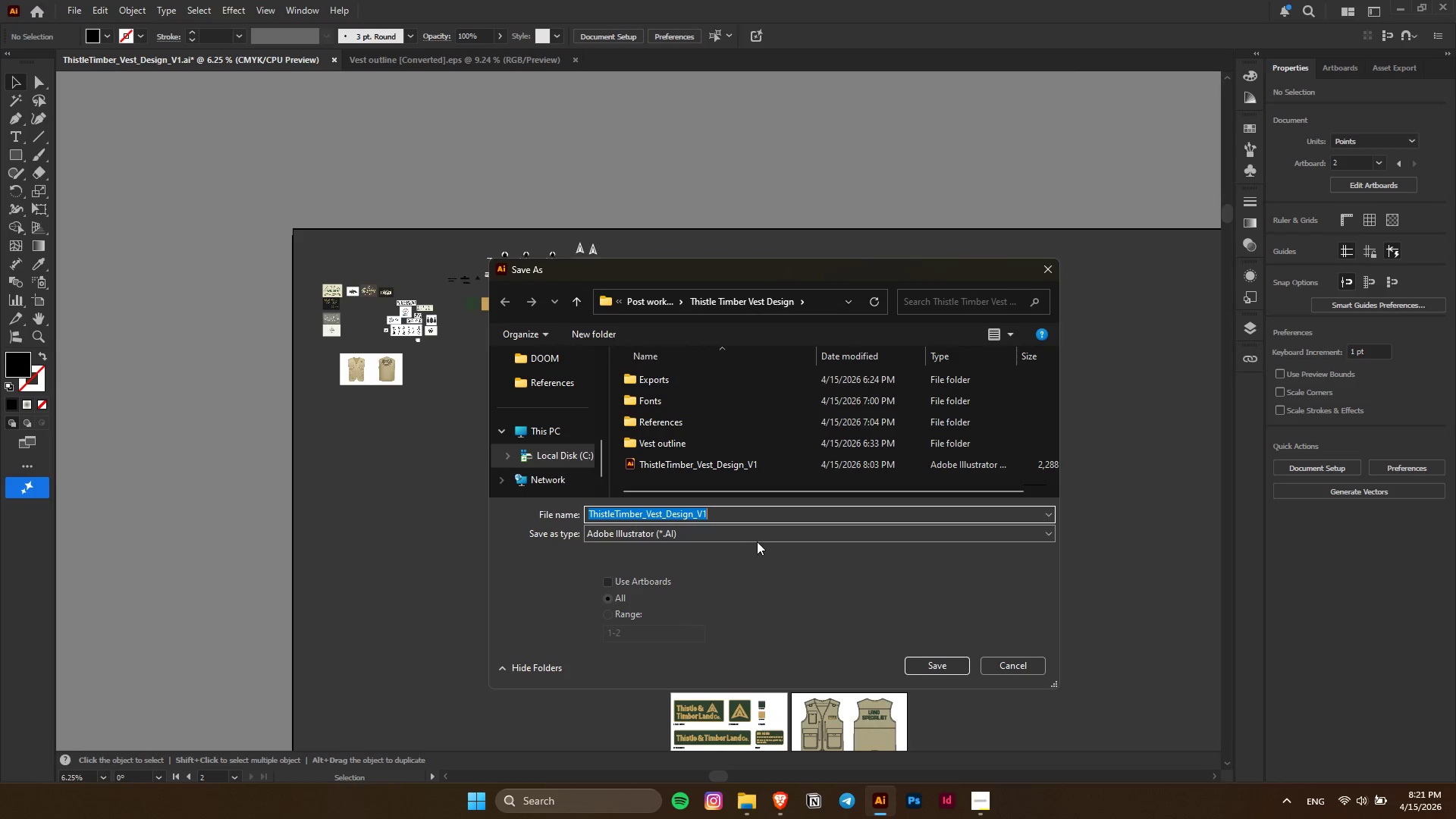 
left_click([709, 513])
 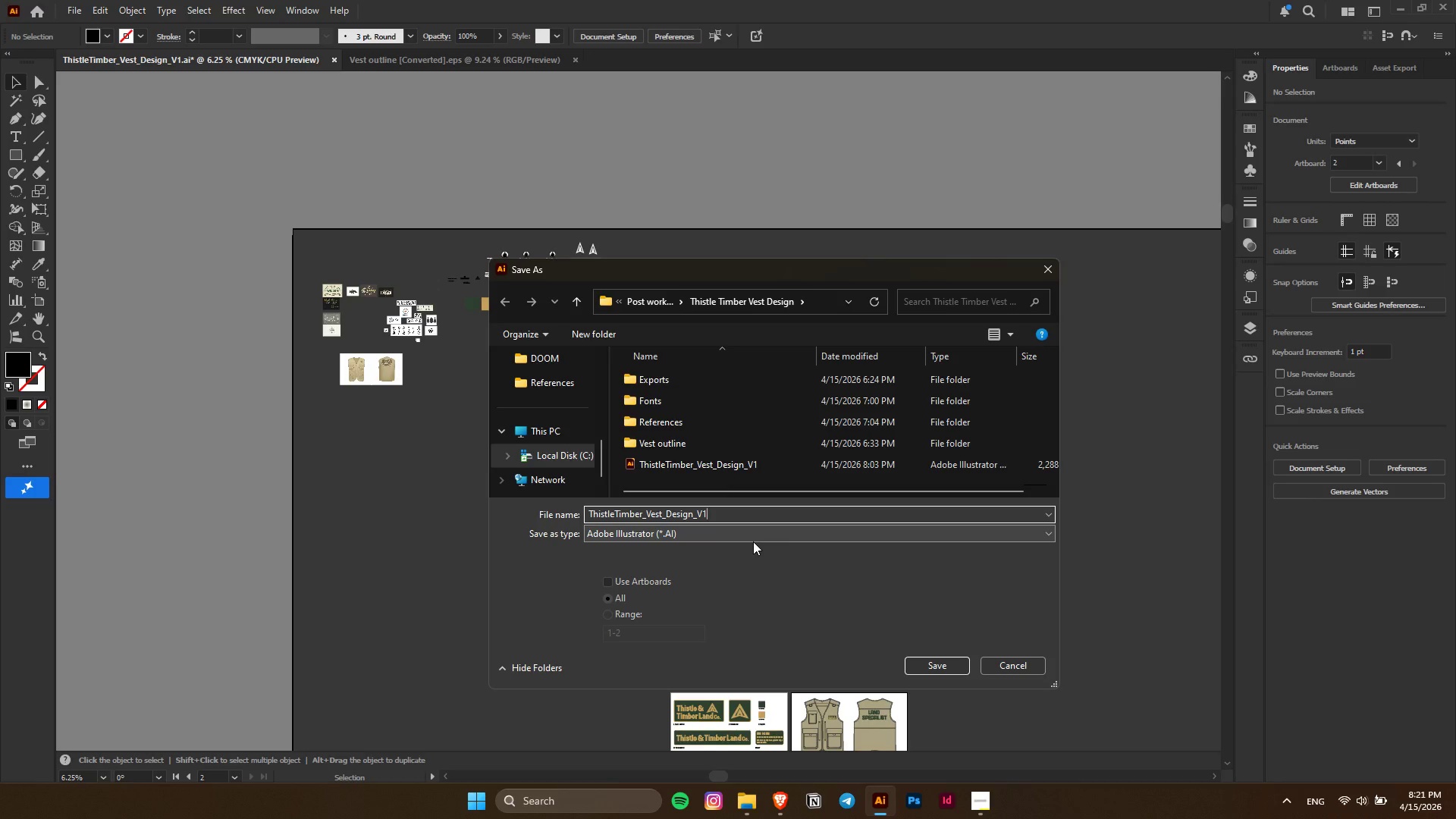 
type( pl)
key(Backspace)
key(Backspace)
key(Backspace)
type(_plus insp)
key(Backspace)
key(Backspace)
key(Backspace)
key(Backspace)
key(Backspace)
type(_inspo)
 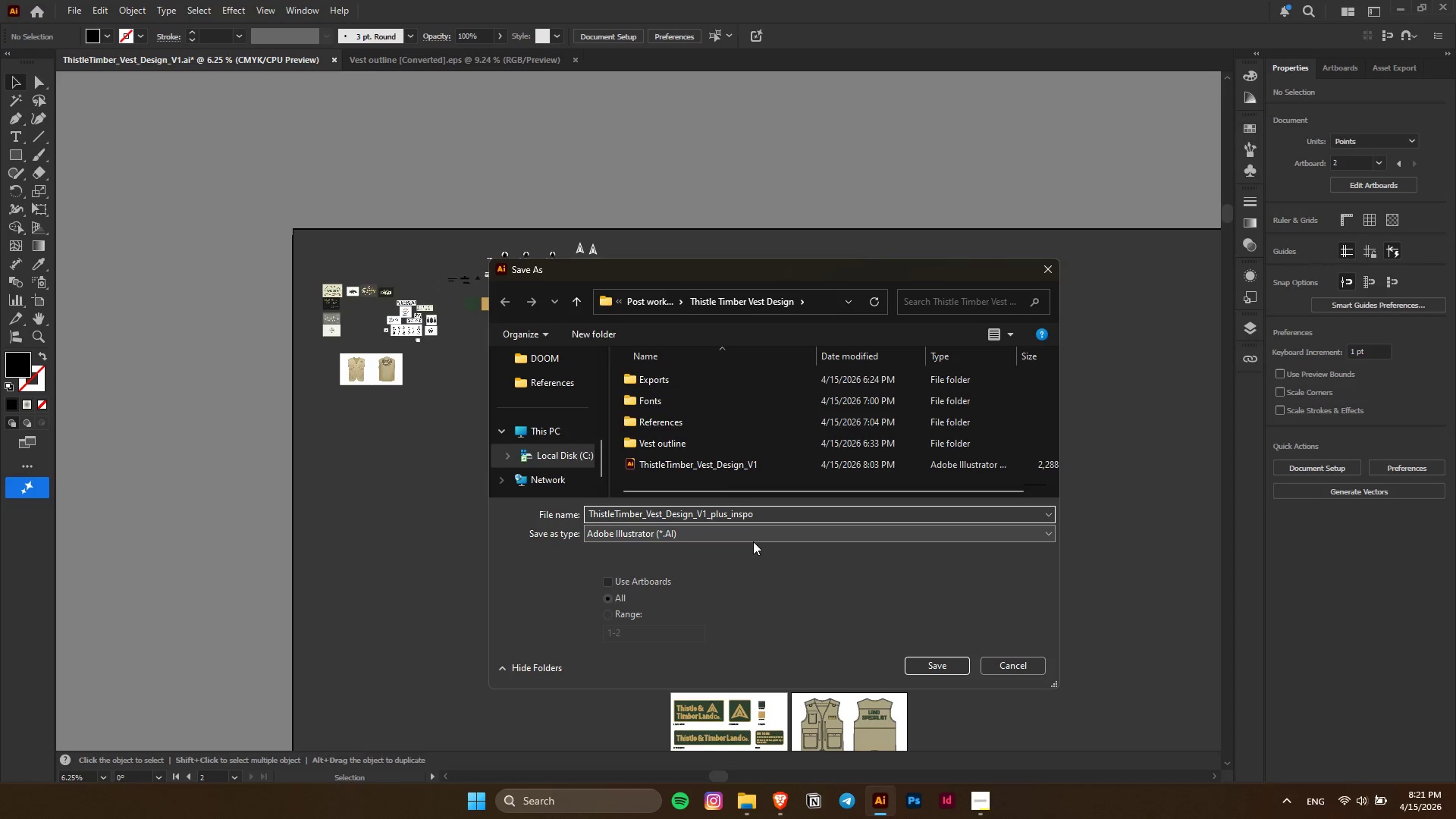 
left_click([939, 661])
 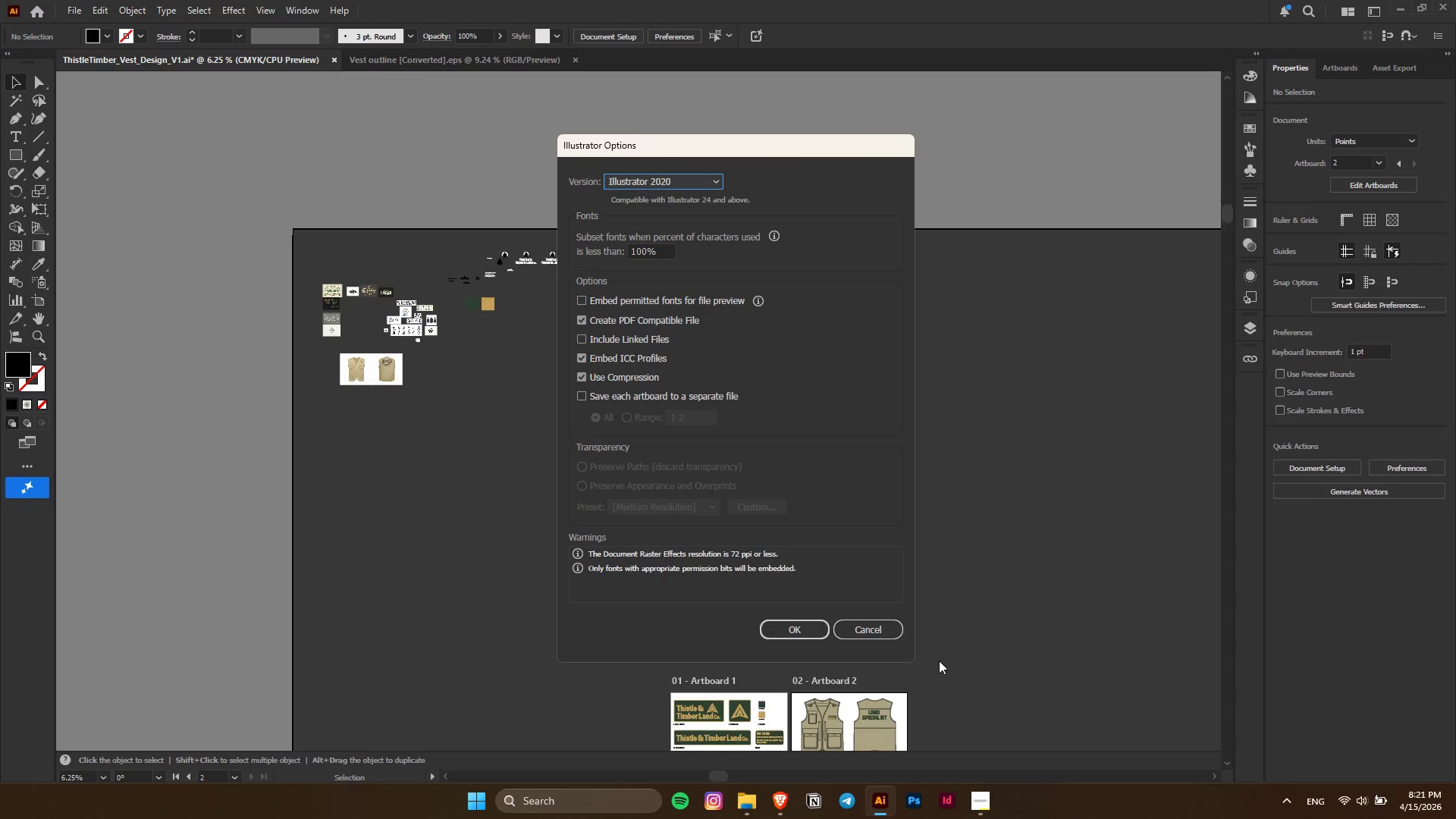 
left_click([787, 626])
 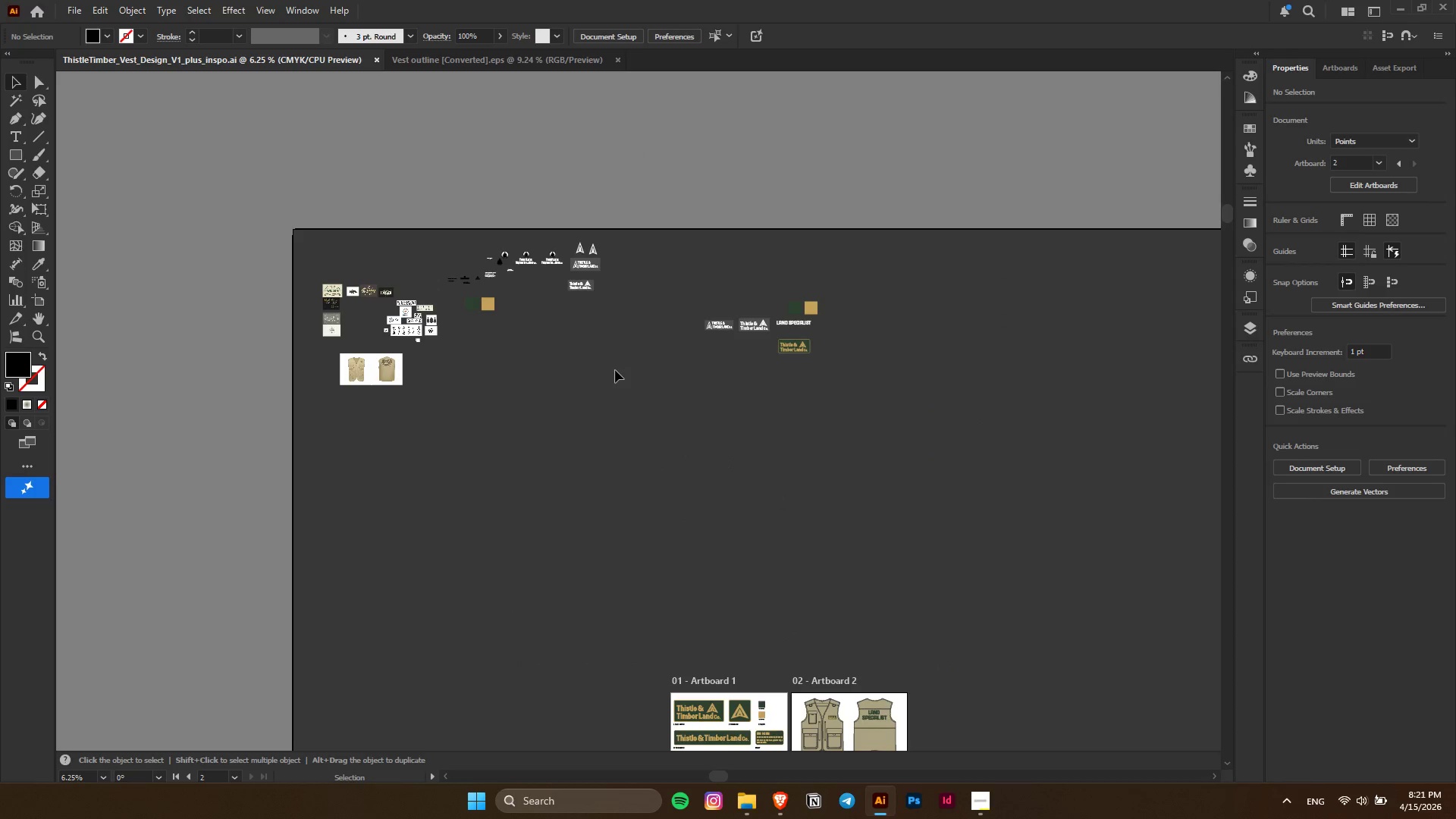 
left_click_drag(start_coordinate=[957, 503], to_coordinate=[284, 197])
 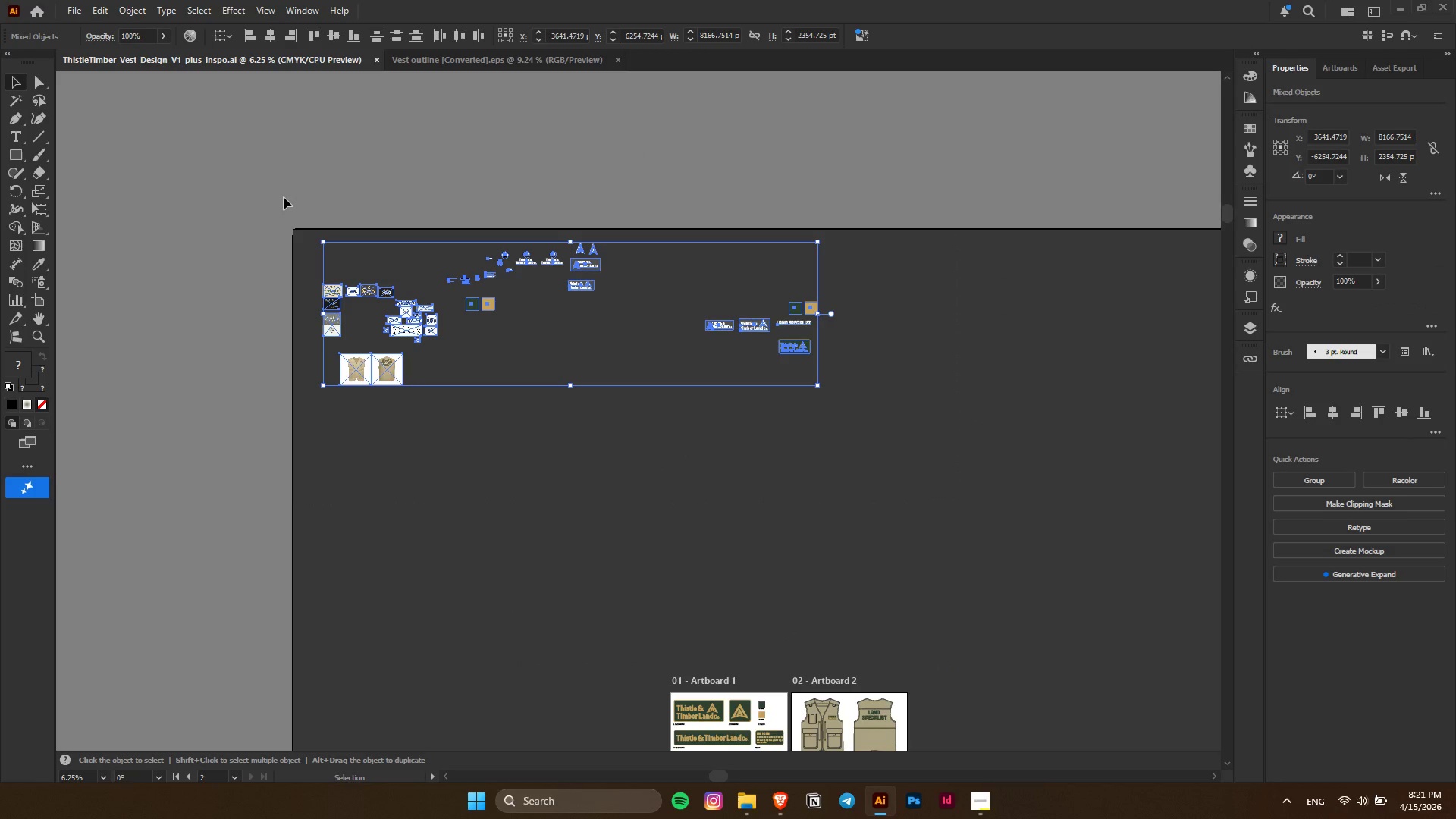 
key(Delete)
 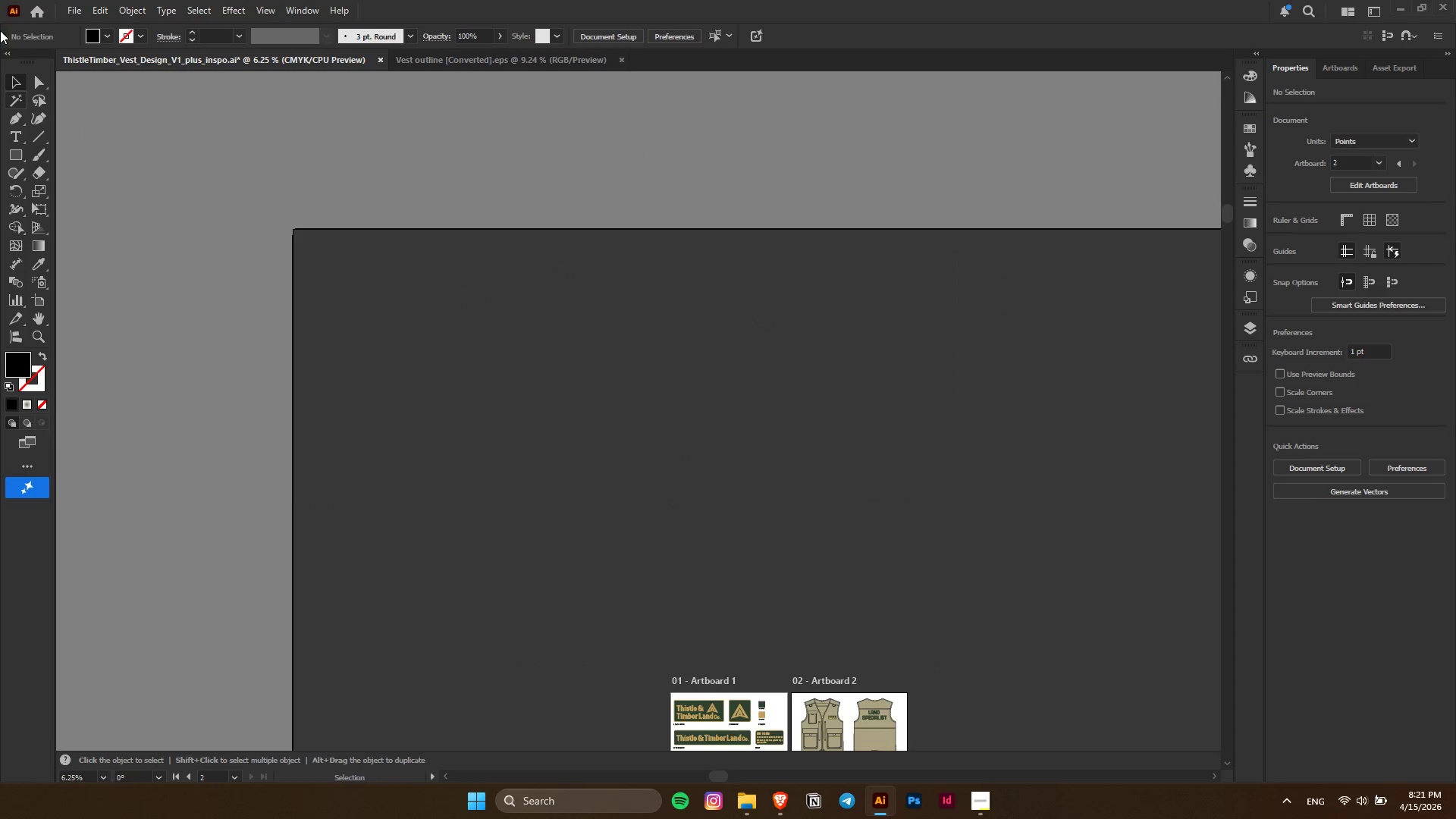 
left_click([70, 6])
 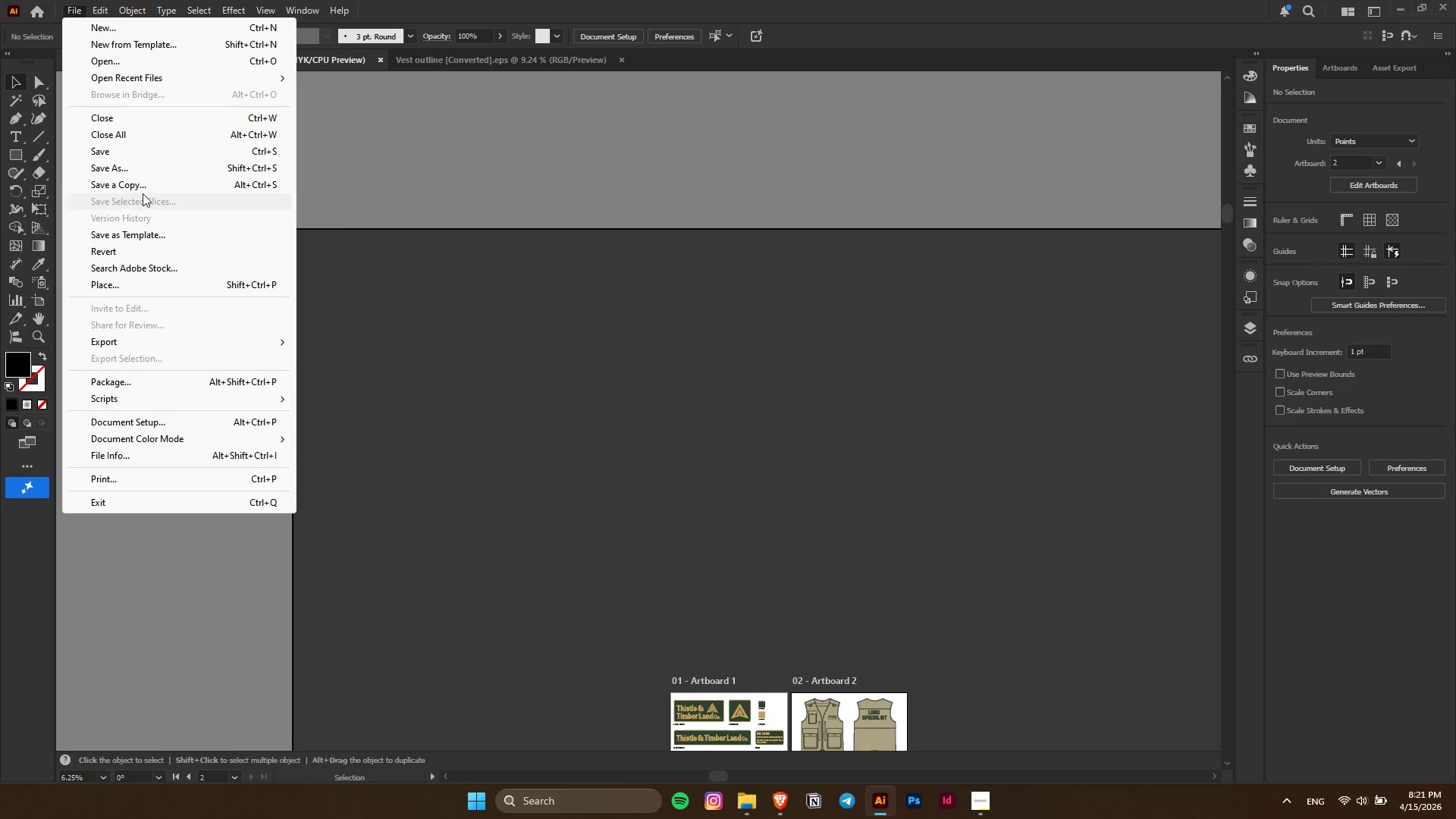 
left_click([142, 169])
 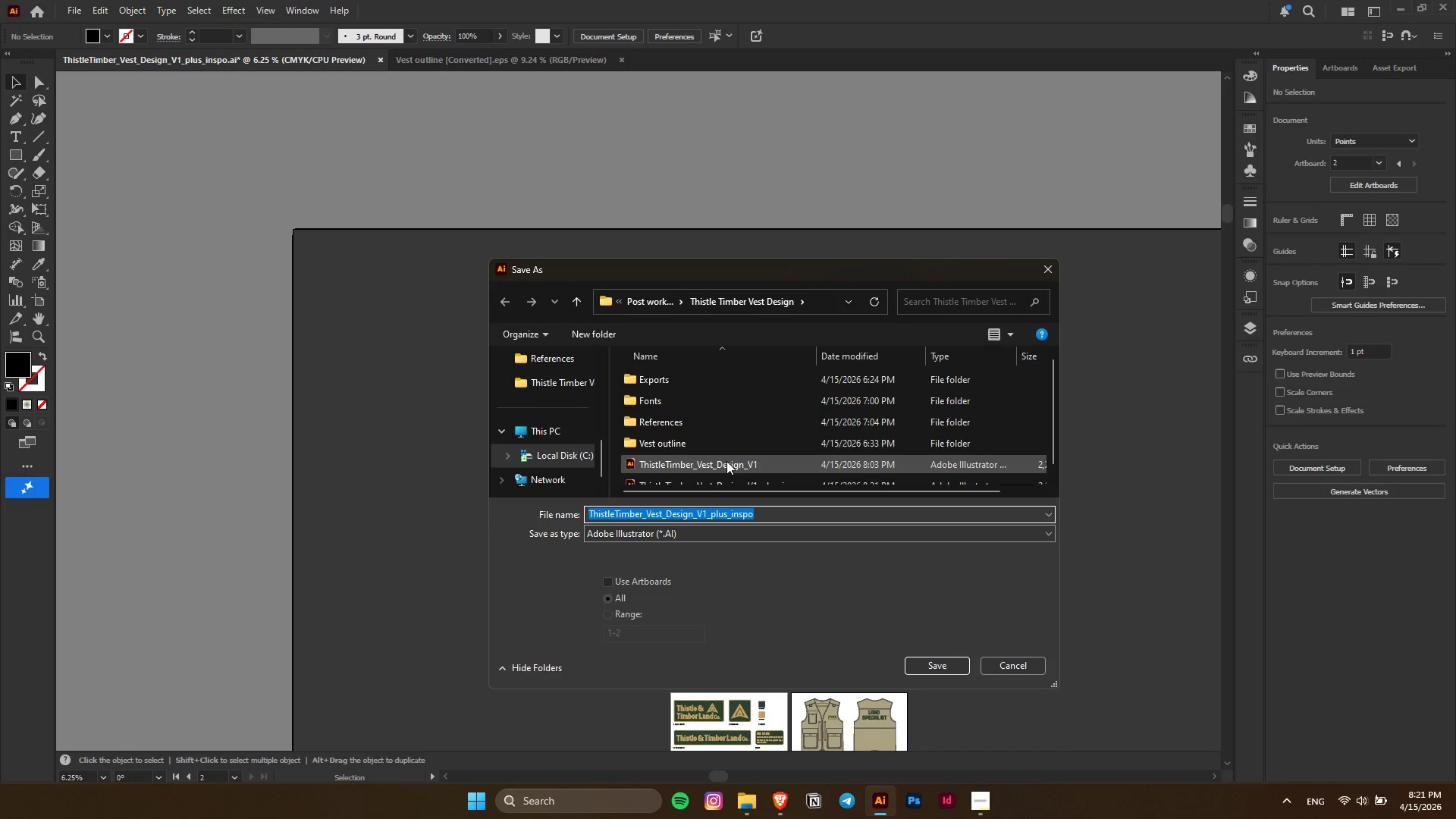 
left_click([746, 450])
 